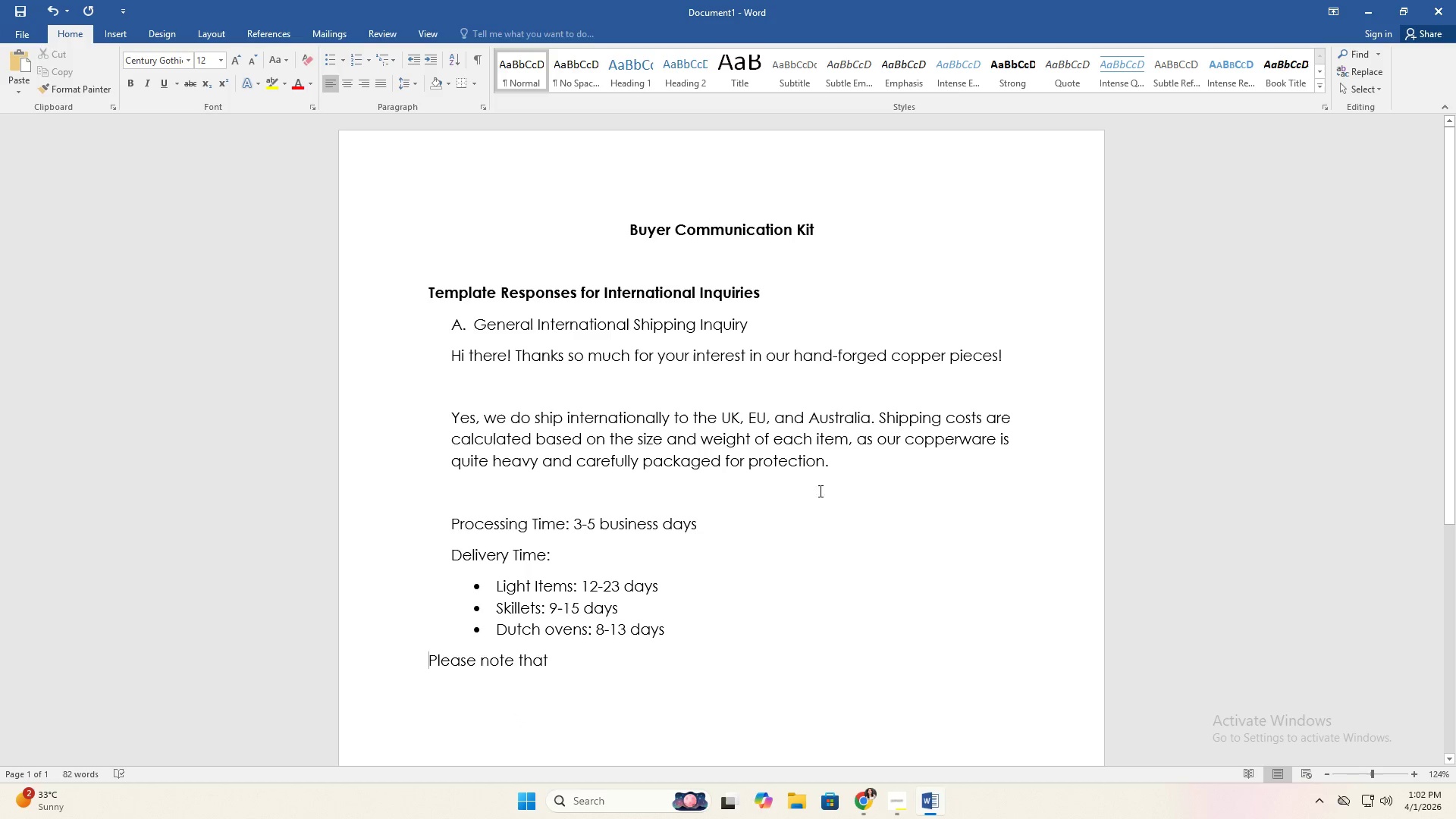 
left_click([629, 533])
 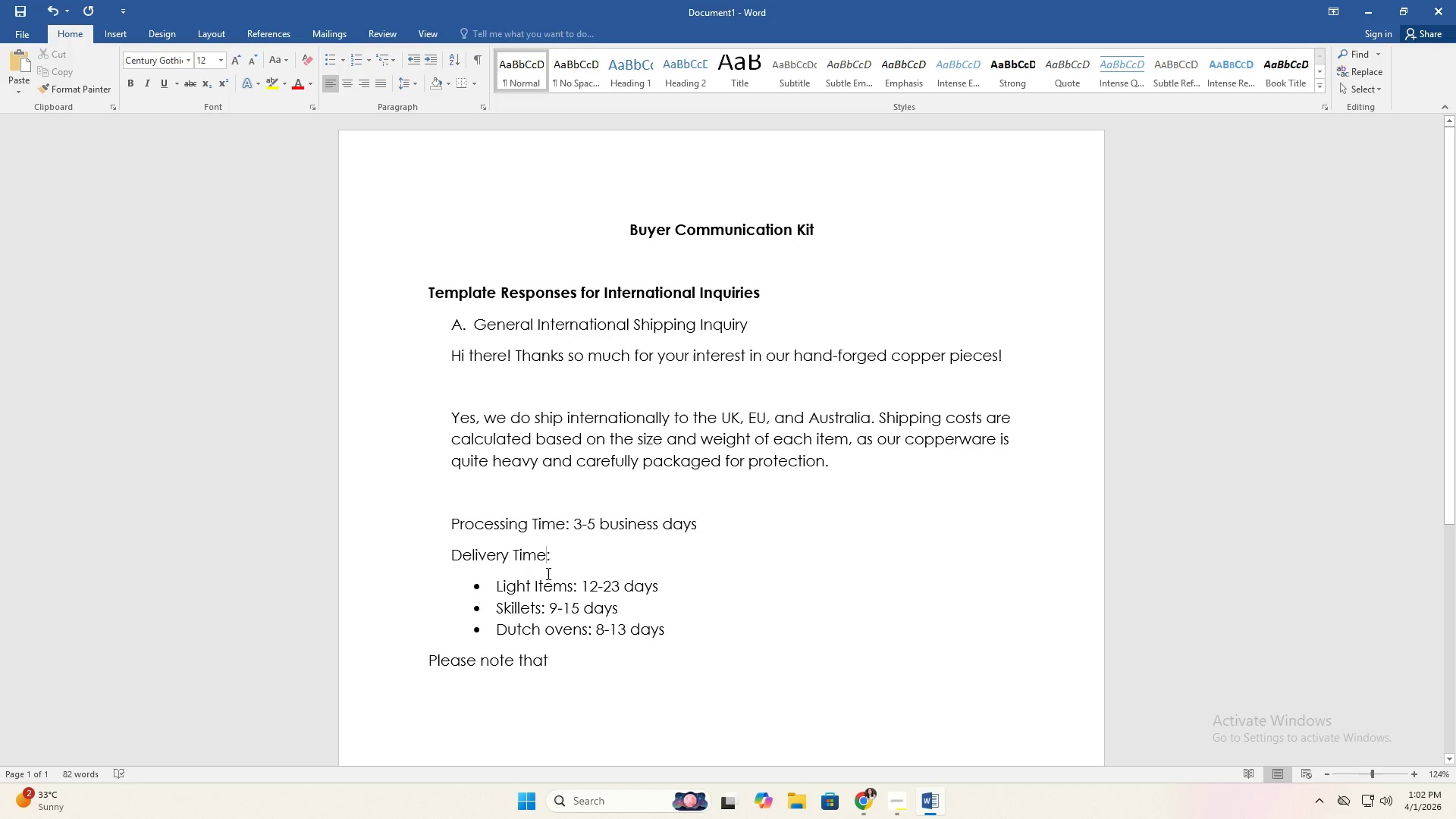 
double_click([485, 579])
 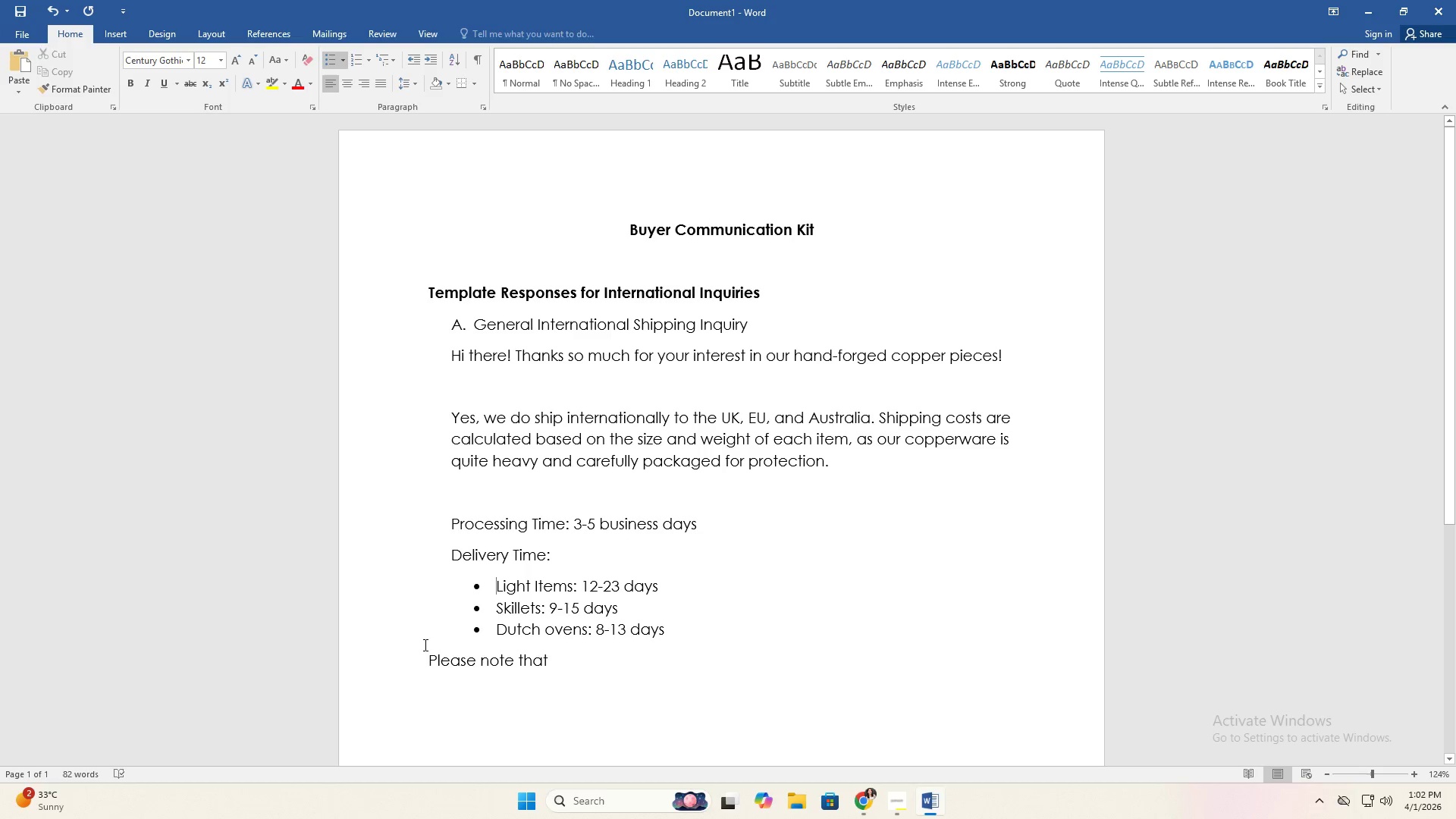 
left_click([424, 646])
 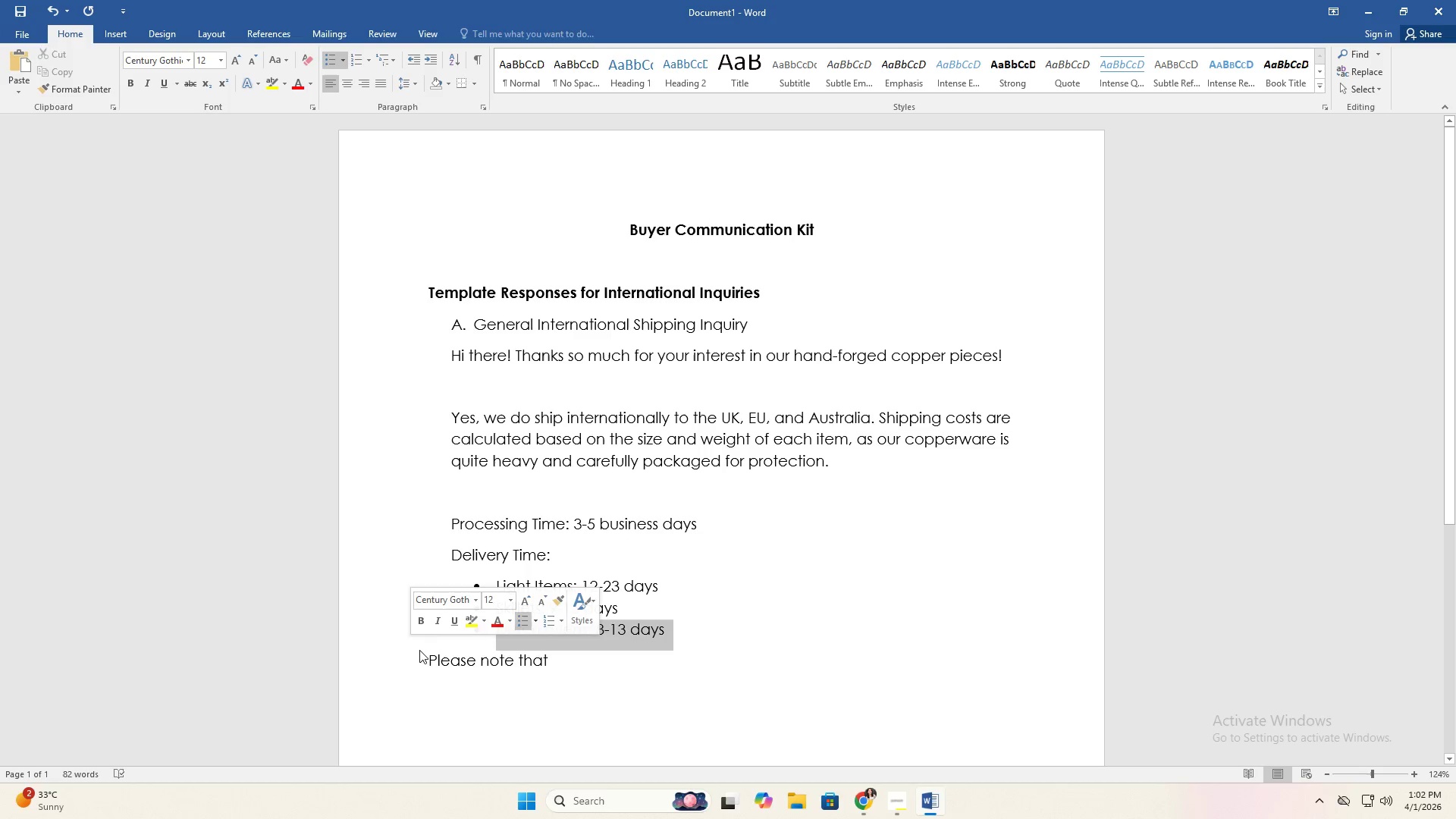 
double_click([431, 657])
 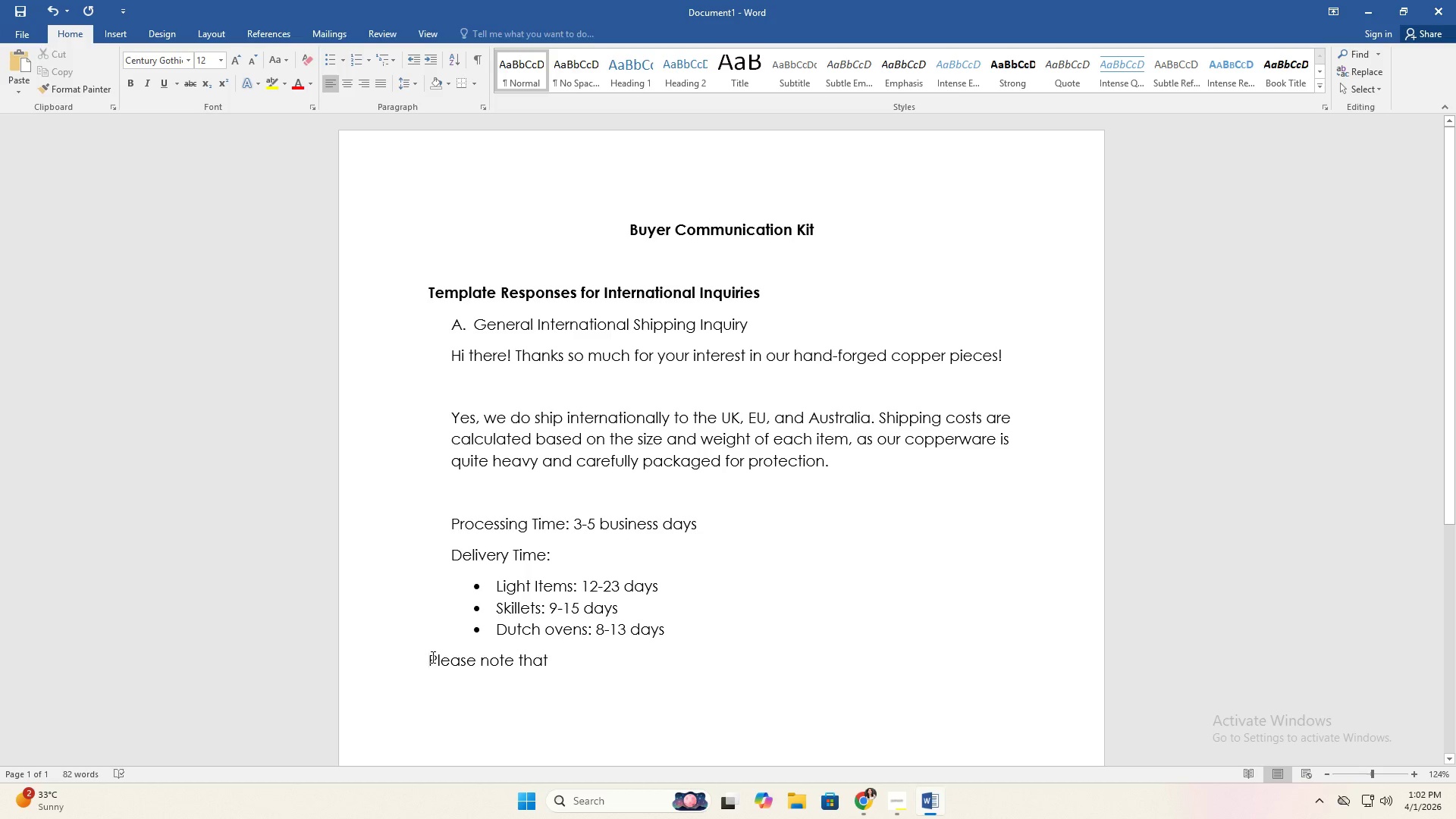 
key(Backspace)
 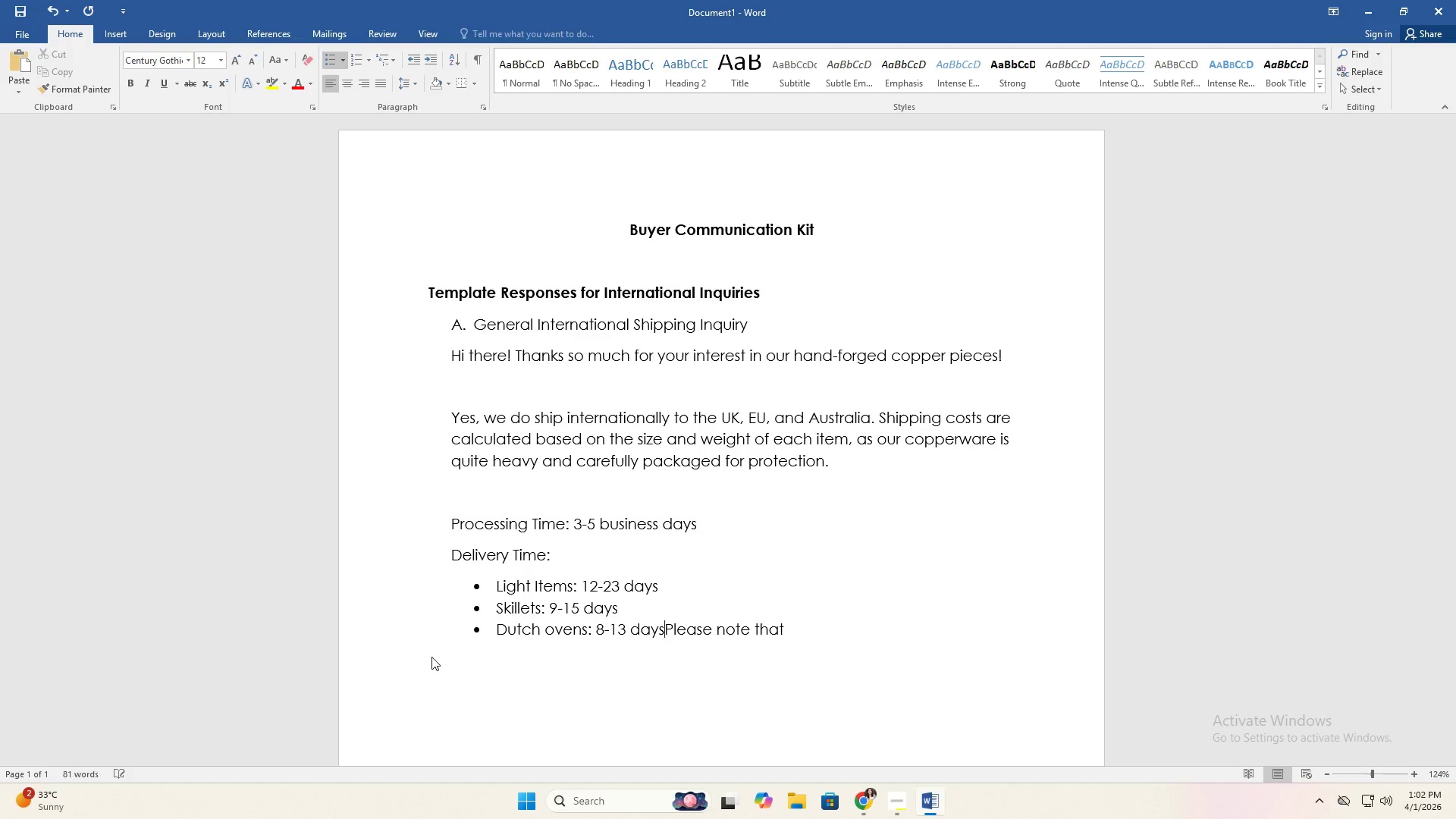 
key(Enter)
 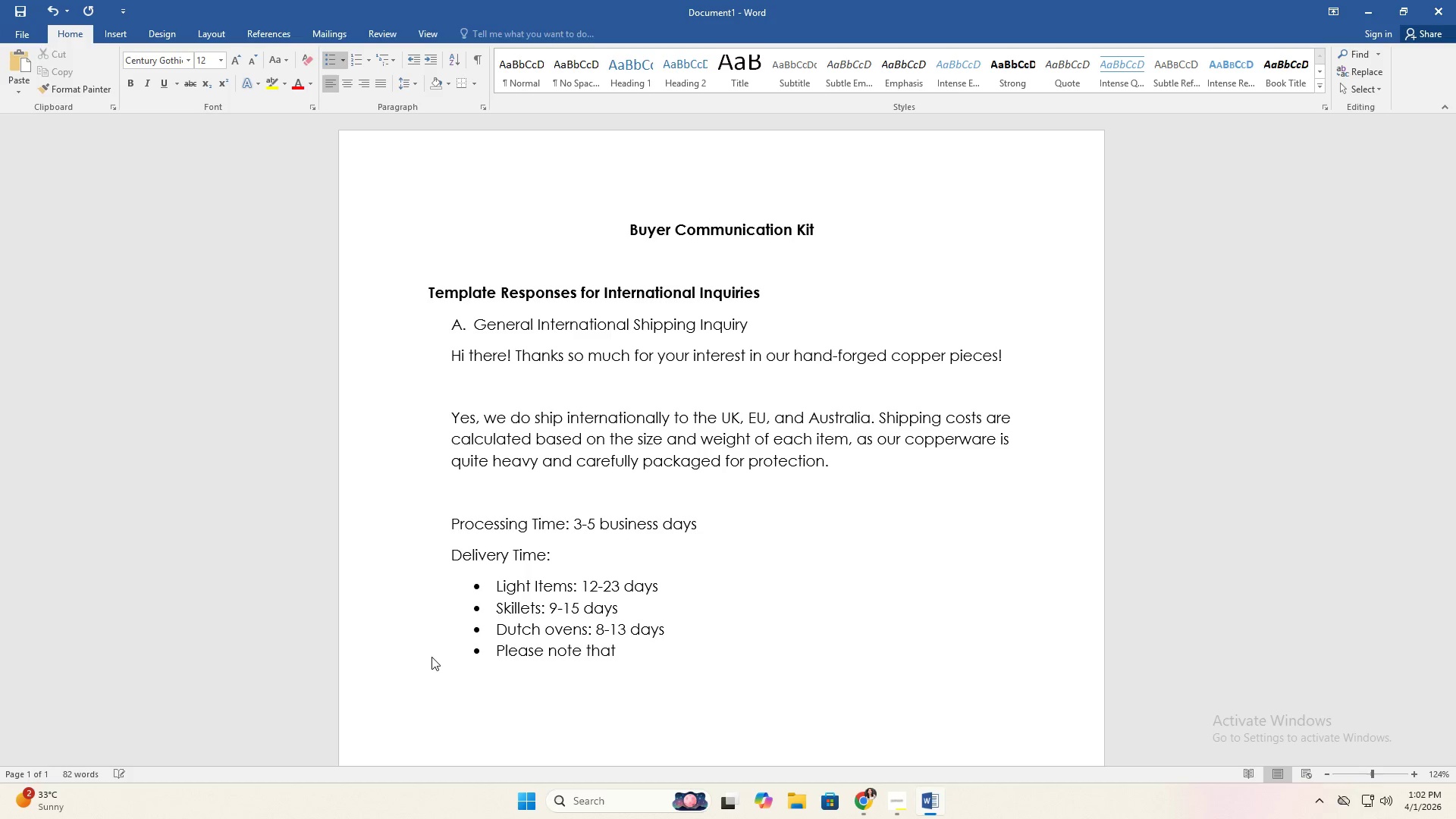 
key(Backspace)
 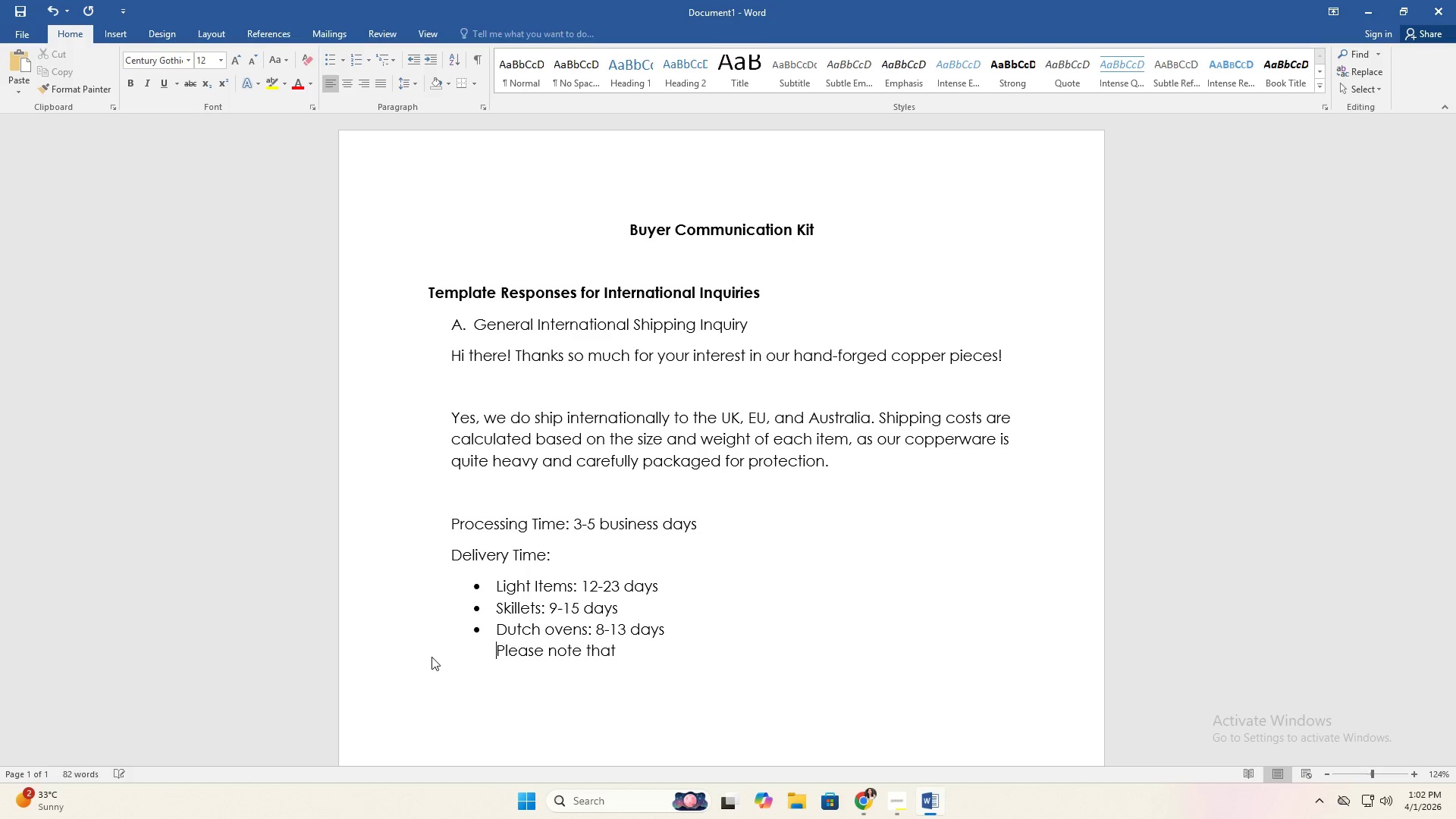 
key(Backspace)
 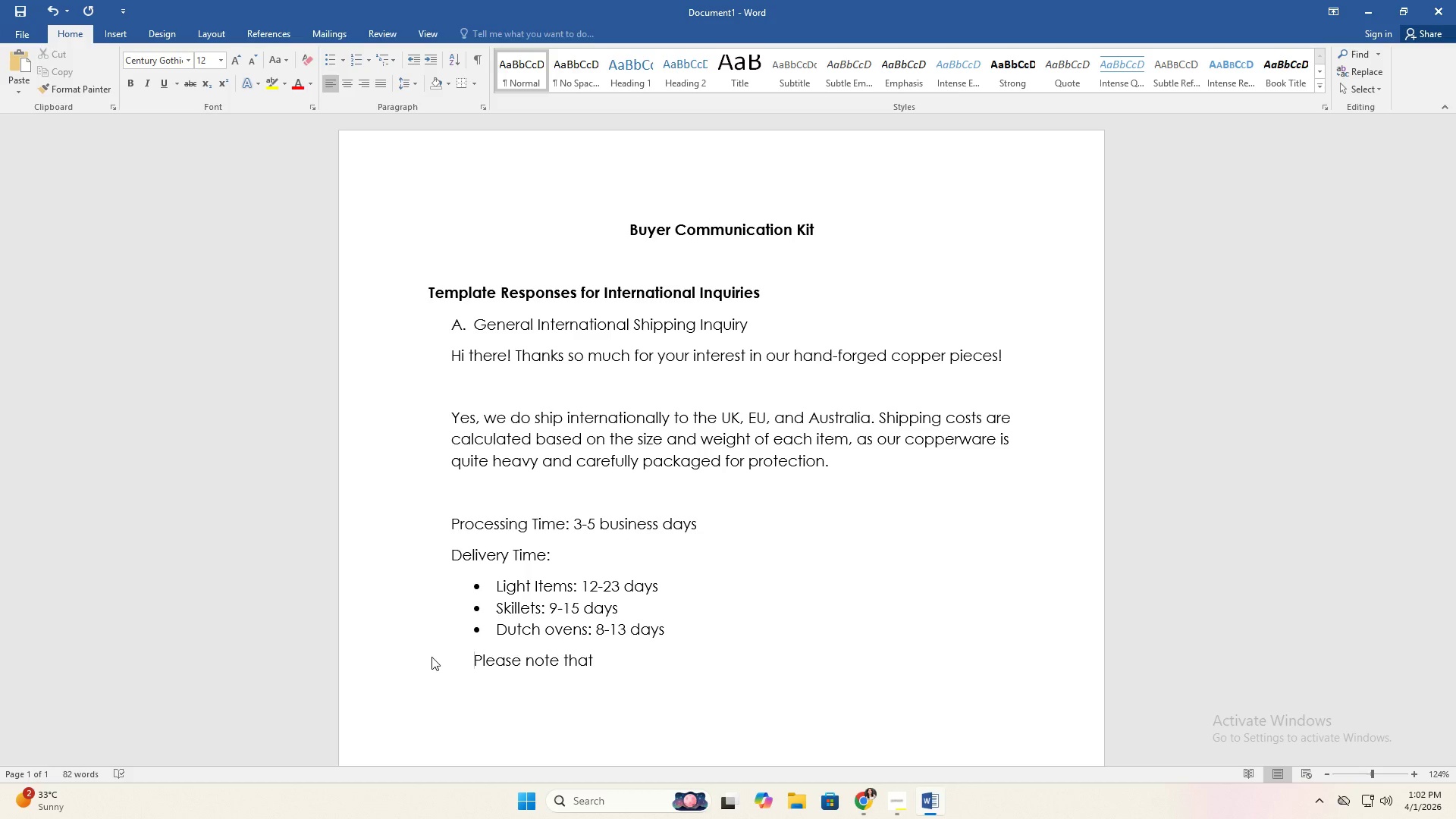 
key(Backspace)
 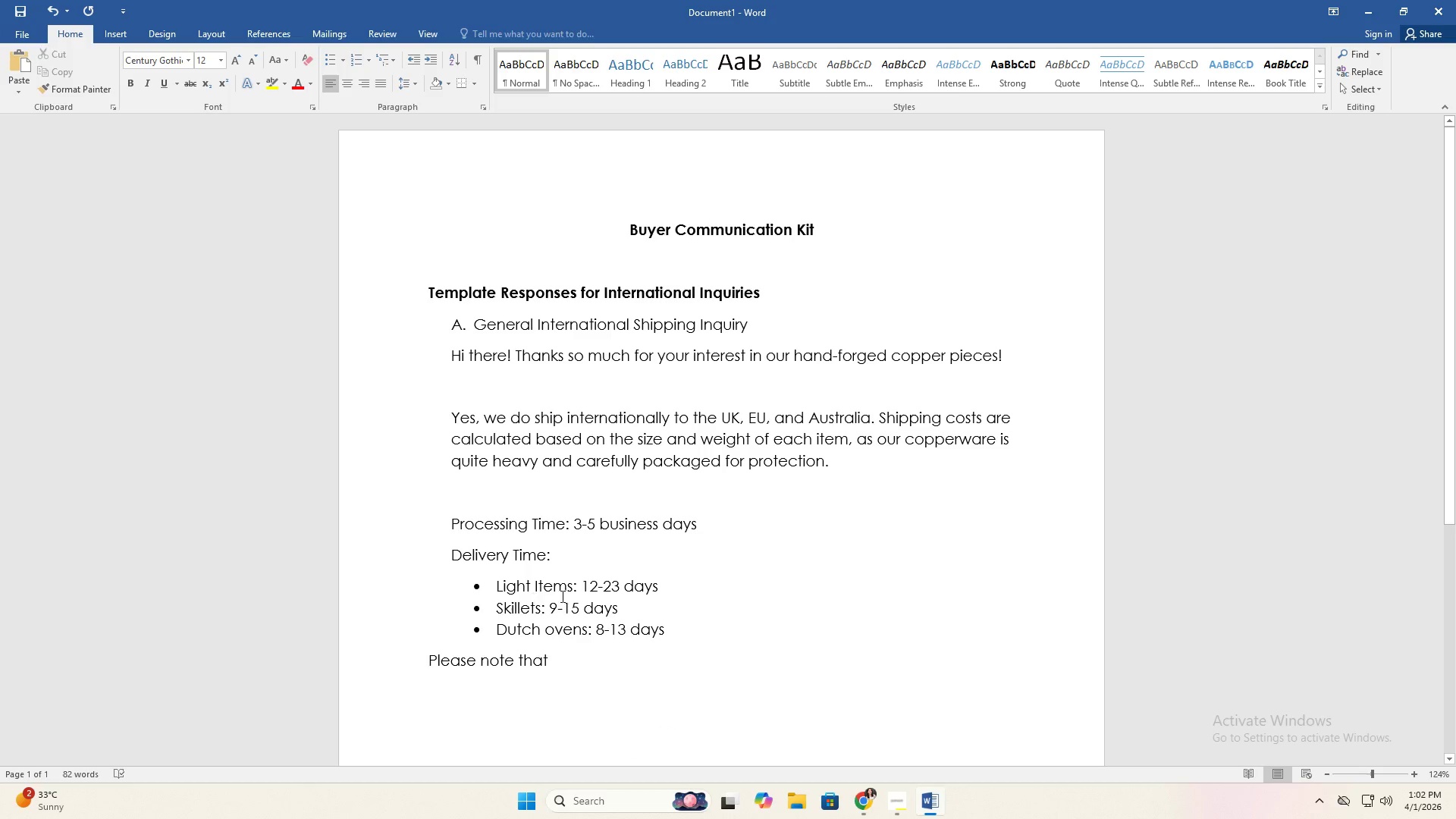 
key(Control+ControlLeft)
 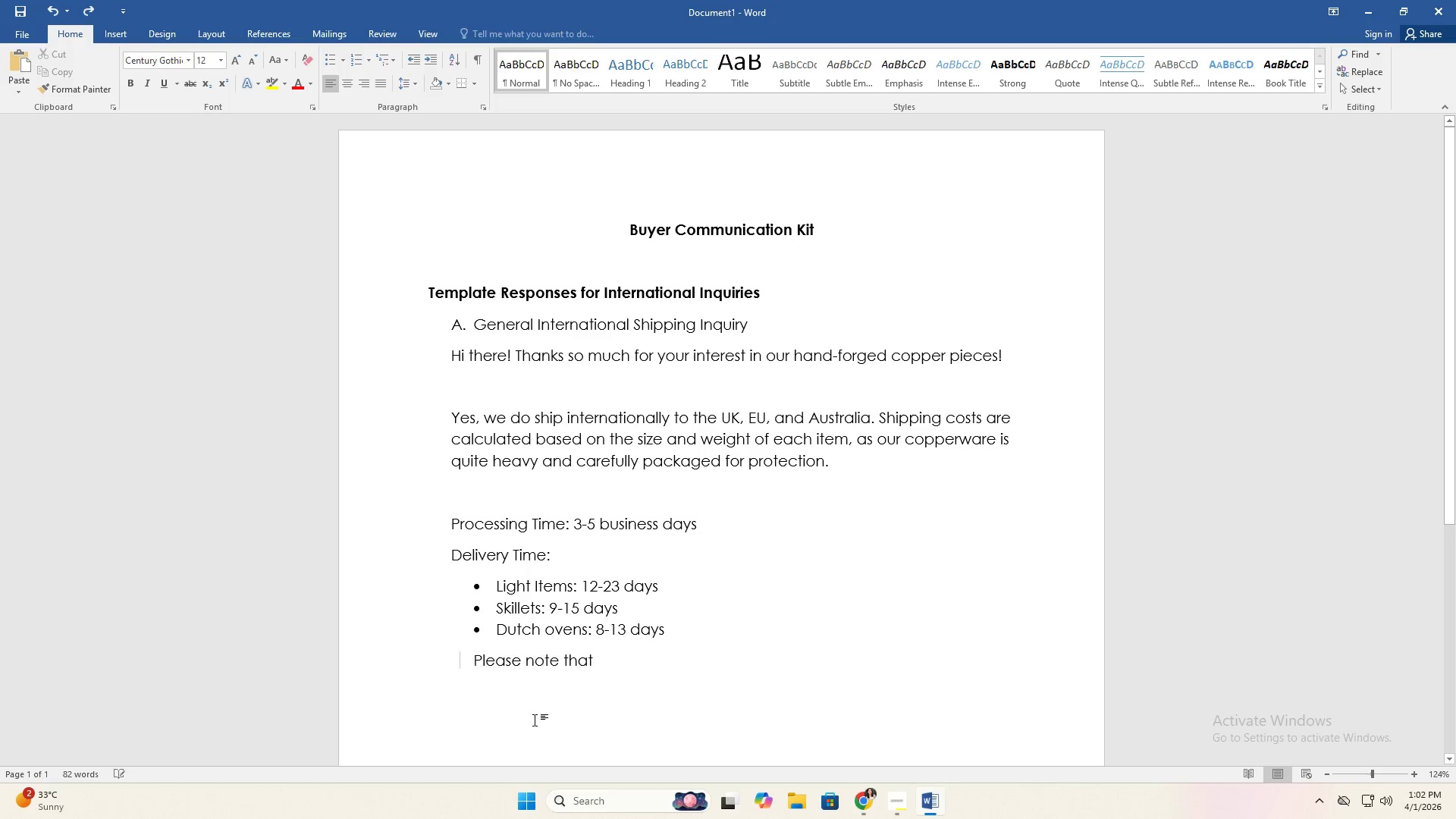 
key(Control+Z)
 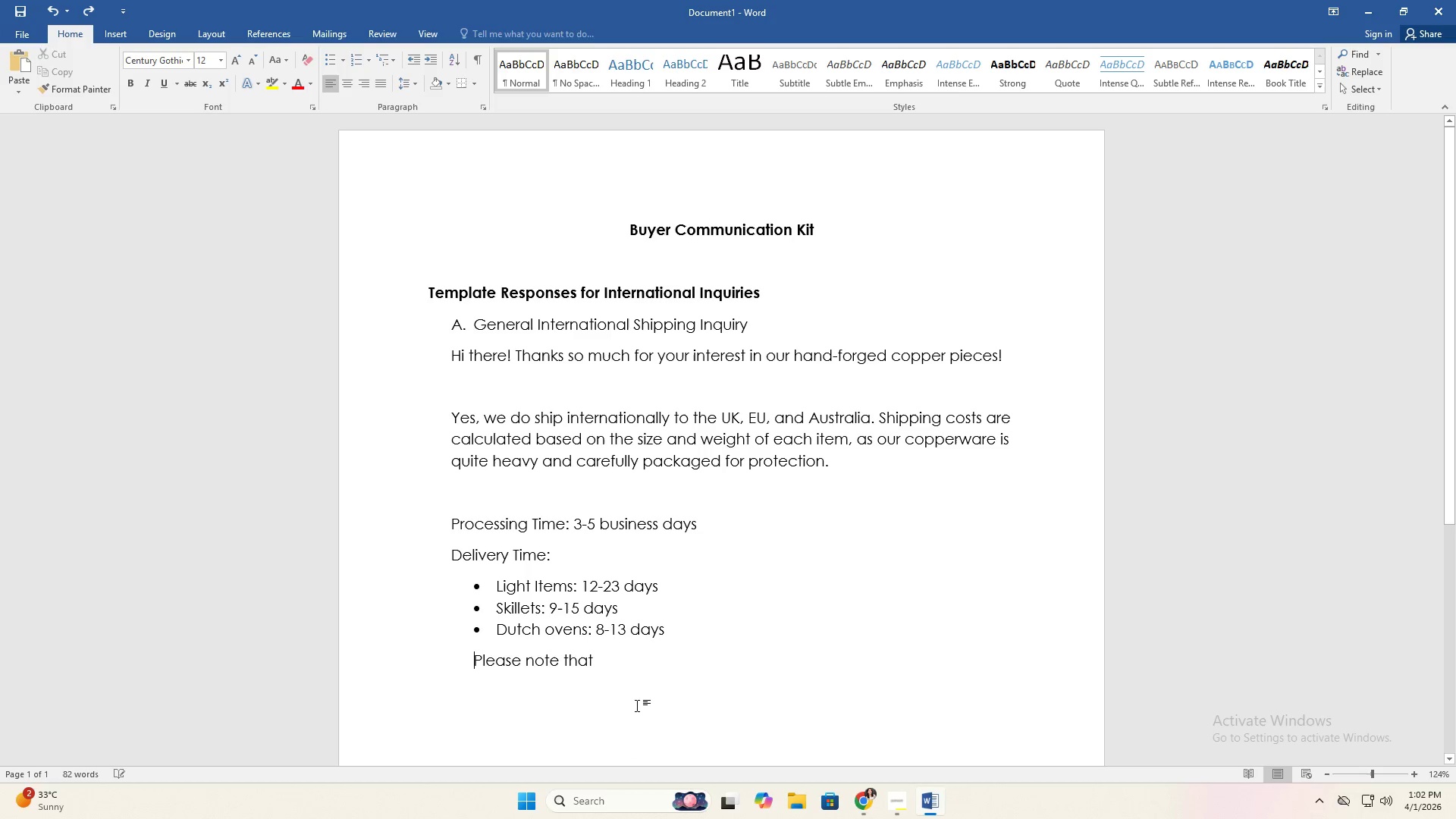 
left_click([637, 705])
 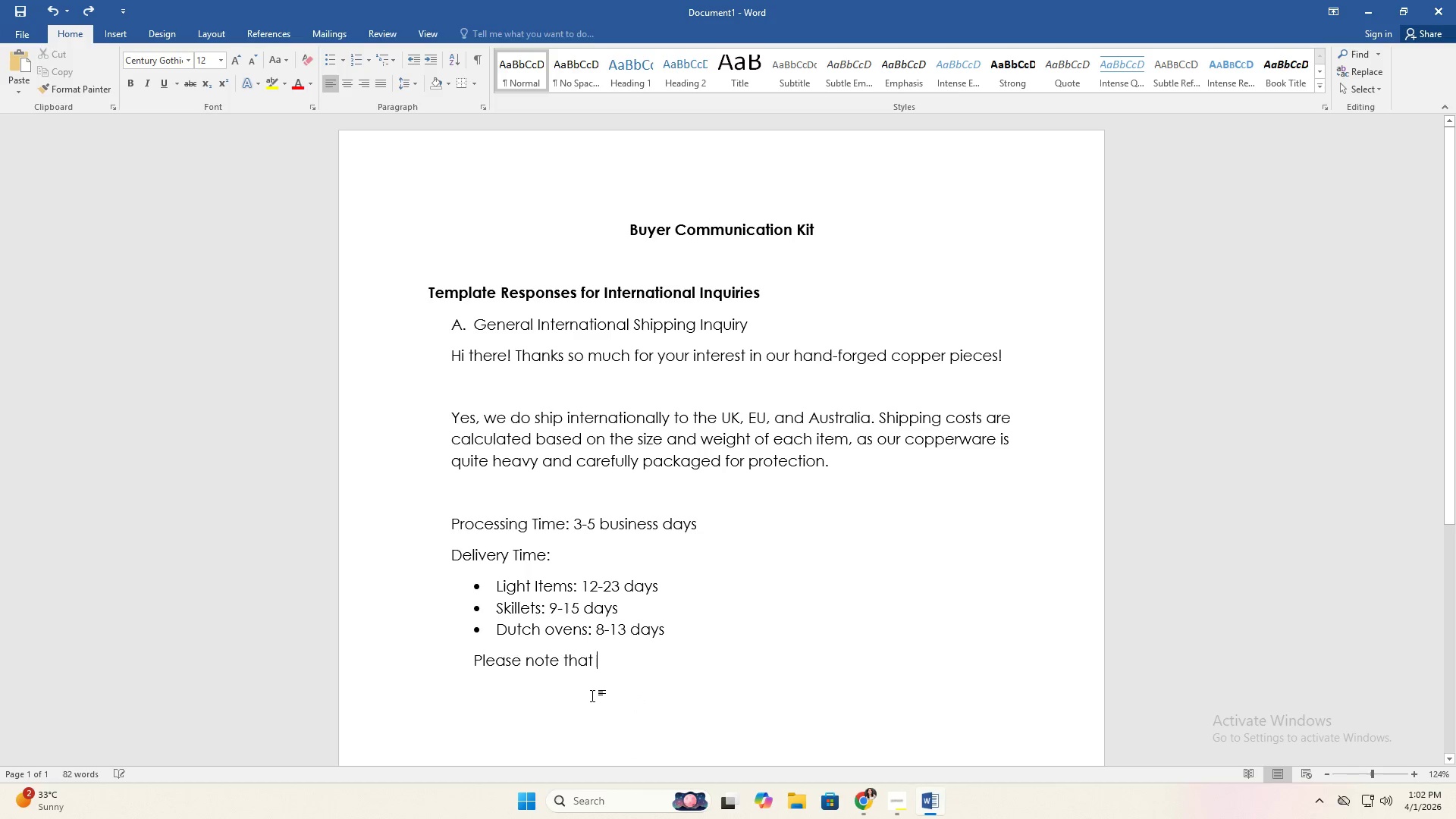 
double_click([592, 695])
 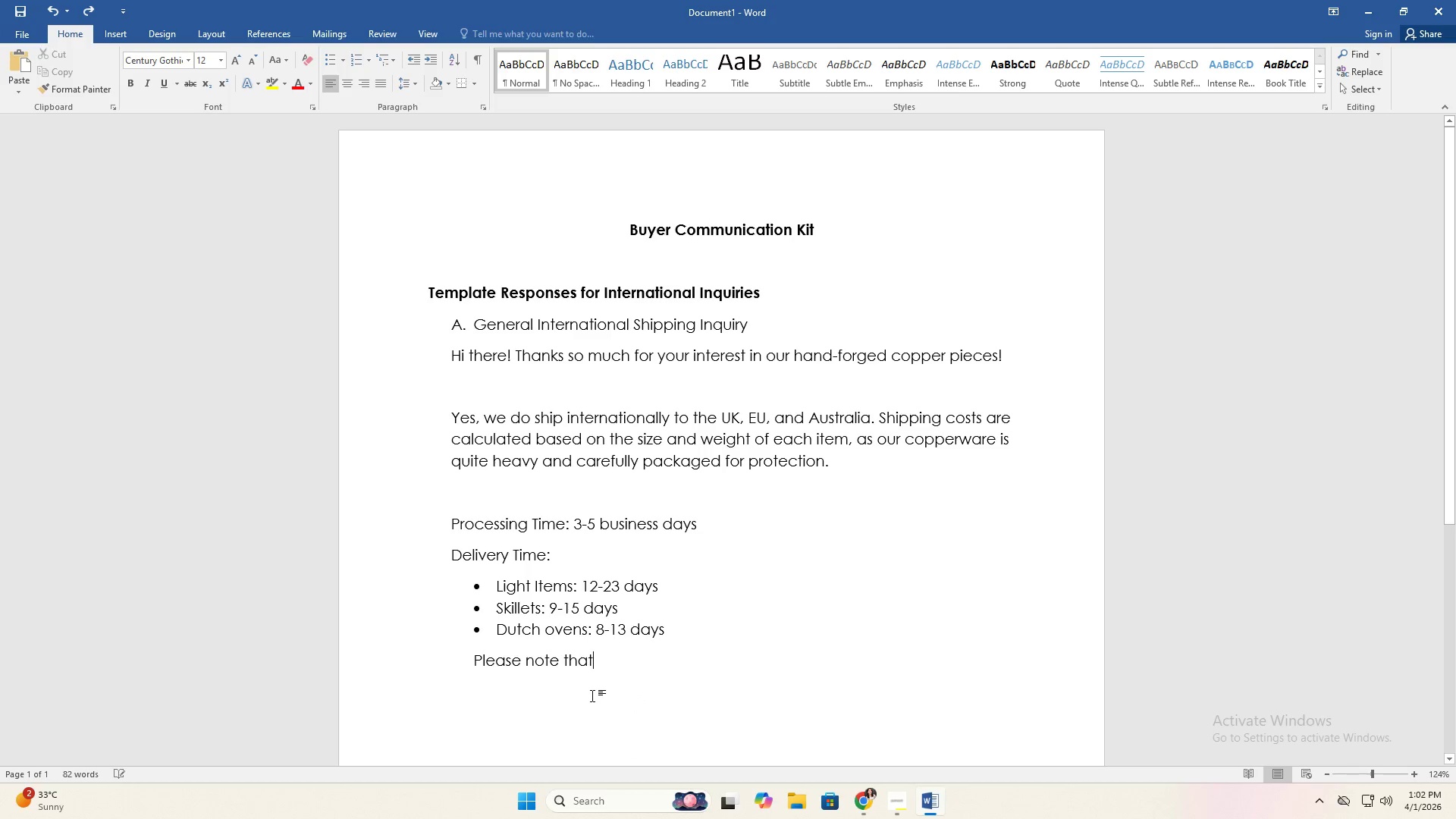 
triple_click([592, 695])
 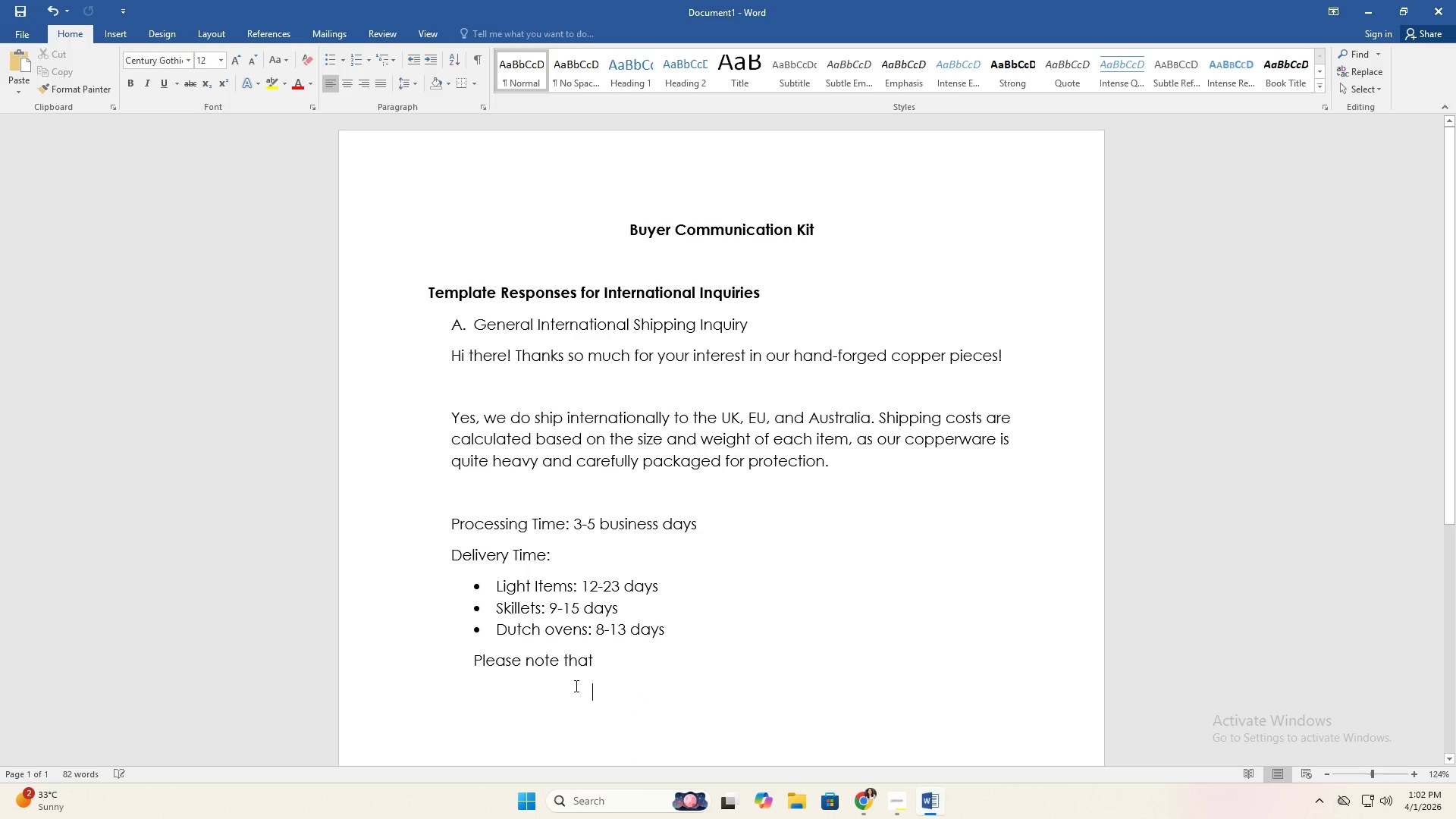 
double_click([575, 686])
 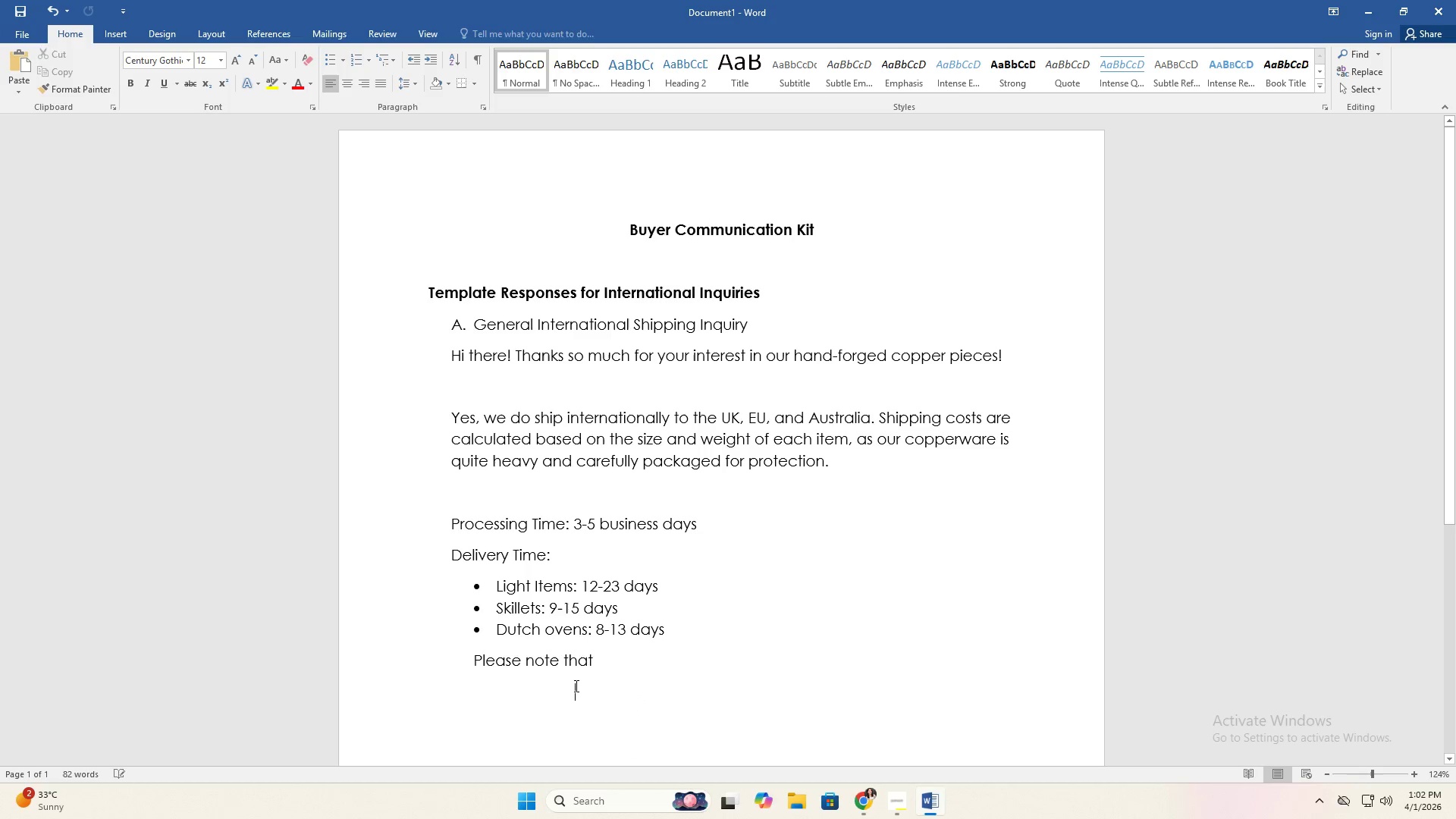 
triple_click([575, 686])
 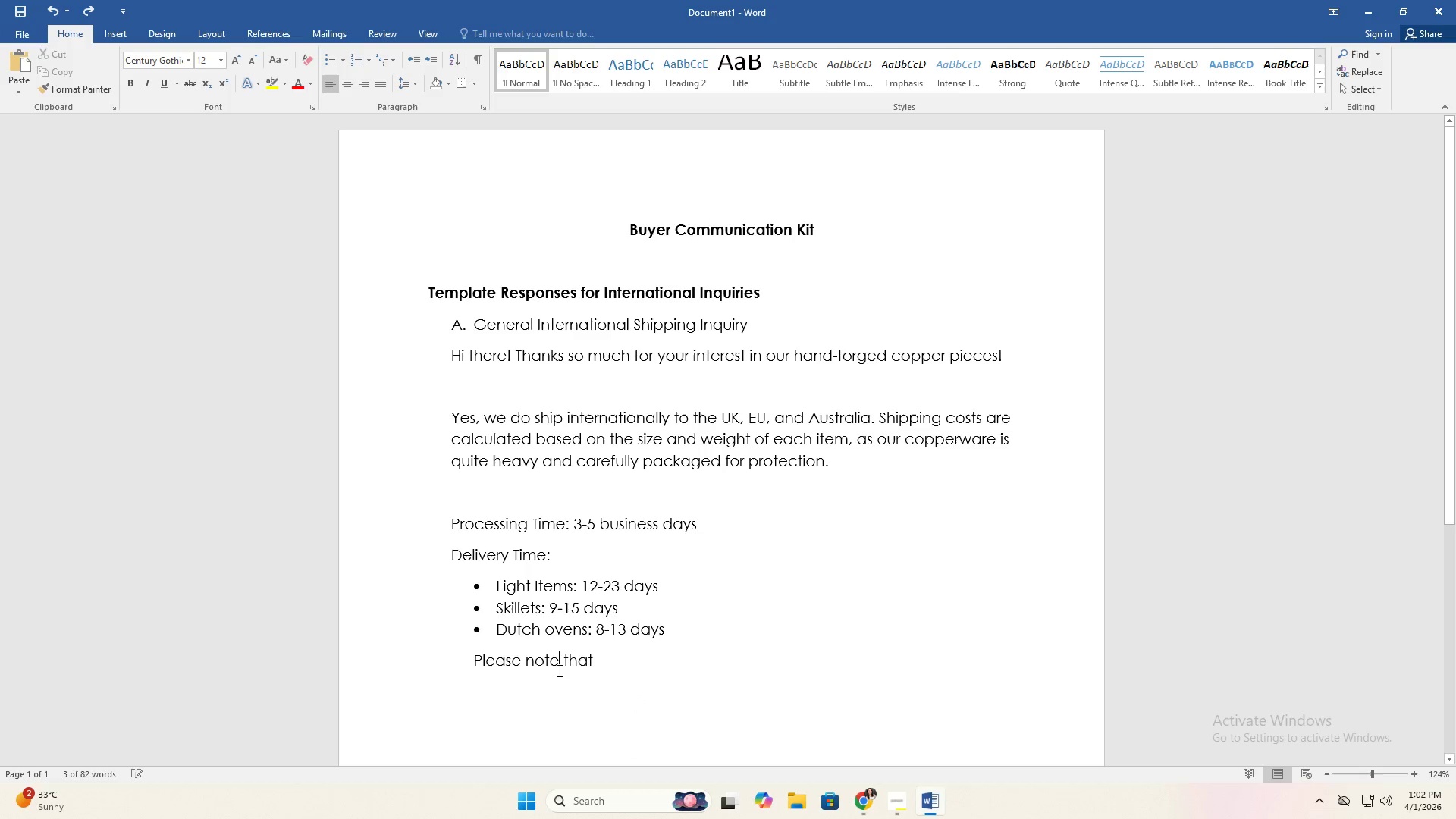 
double_click([558, 670])
 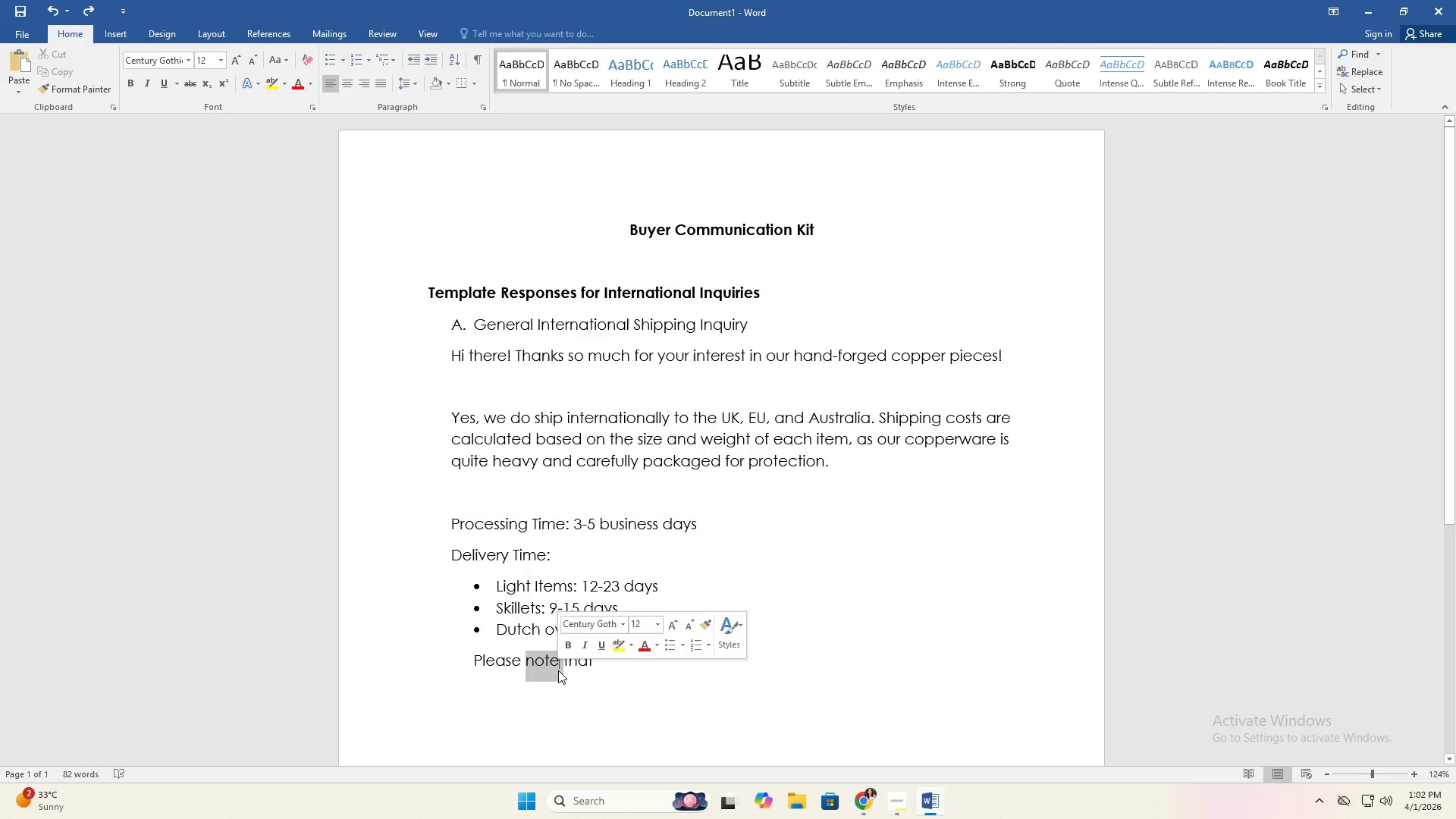 
triple_click([558, 670])
 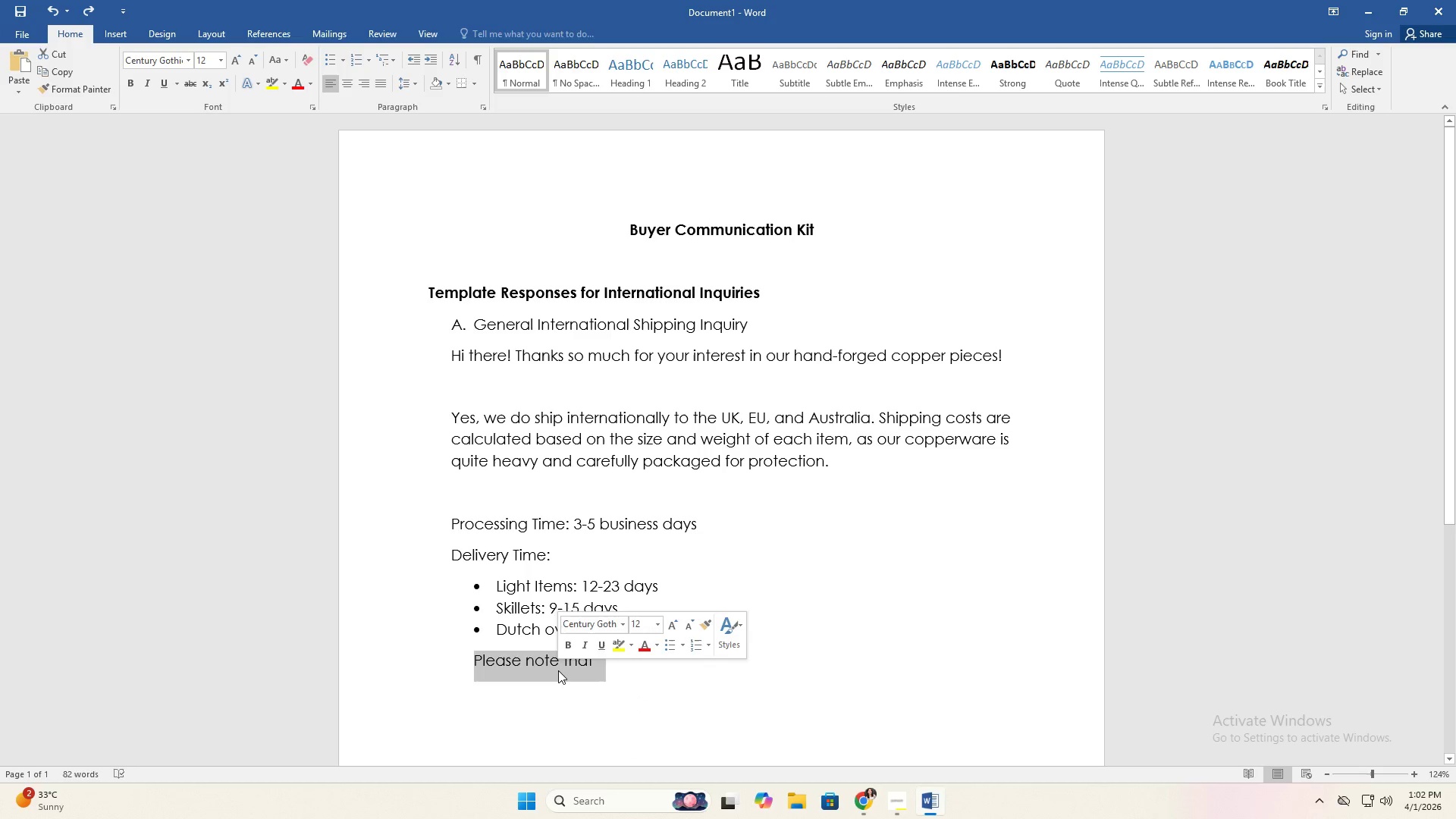 
key(Control+C)
 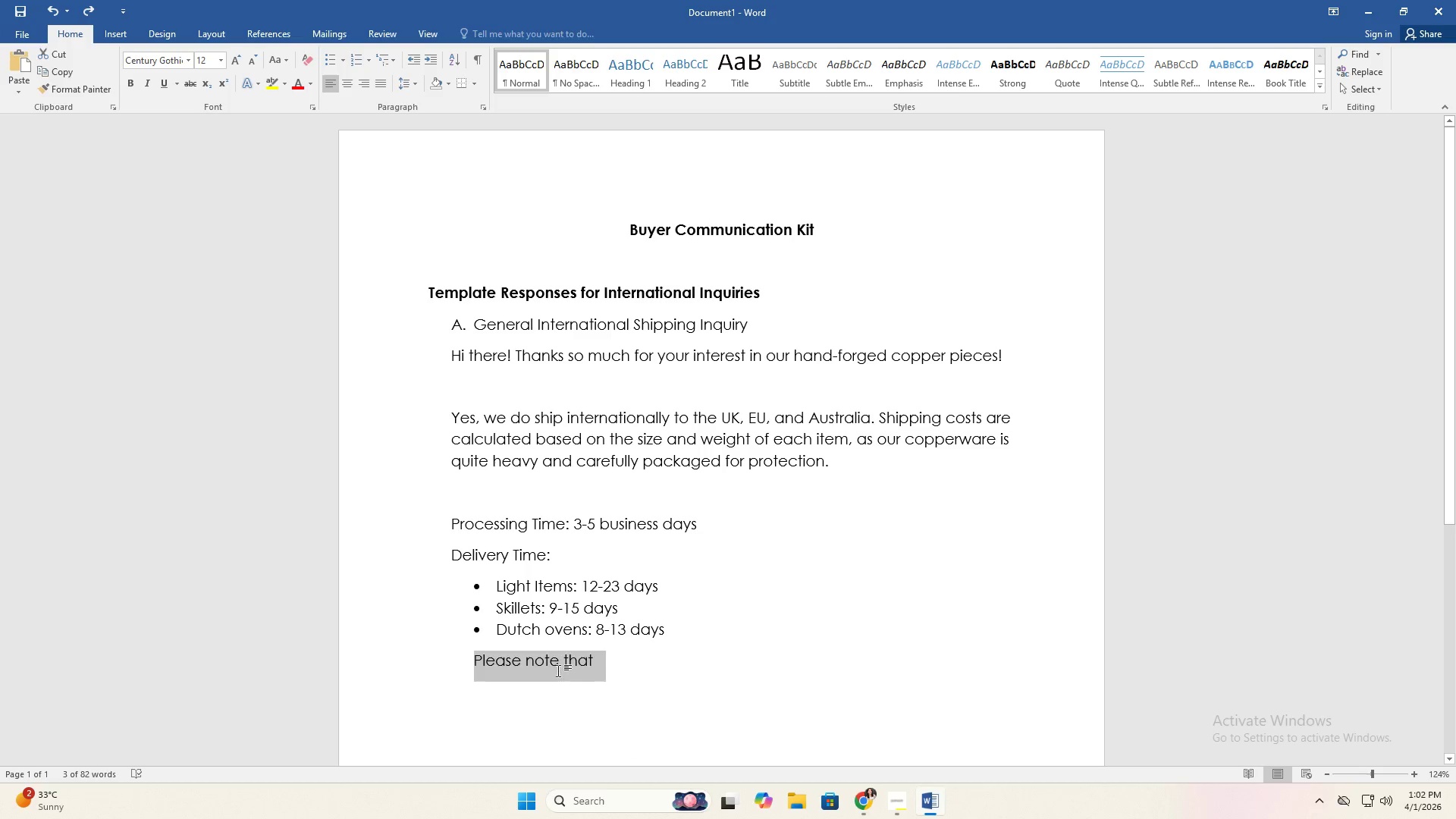 
key(Backspace)
 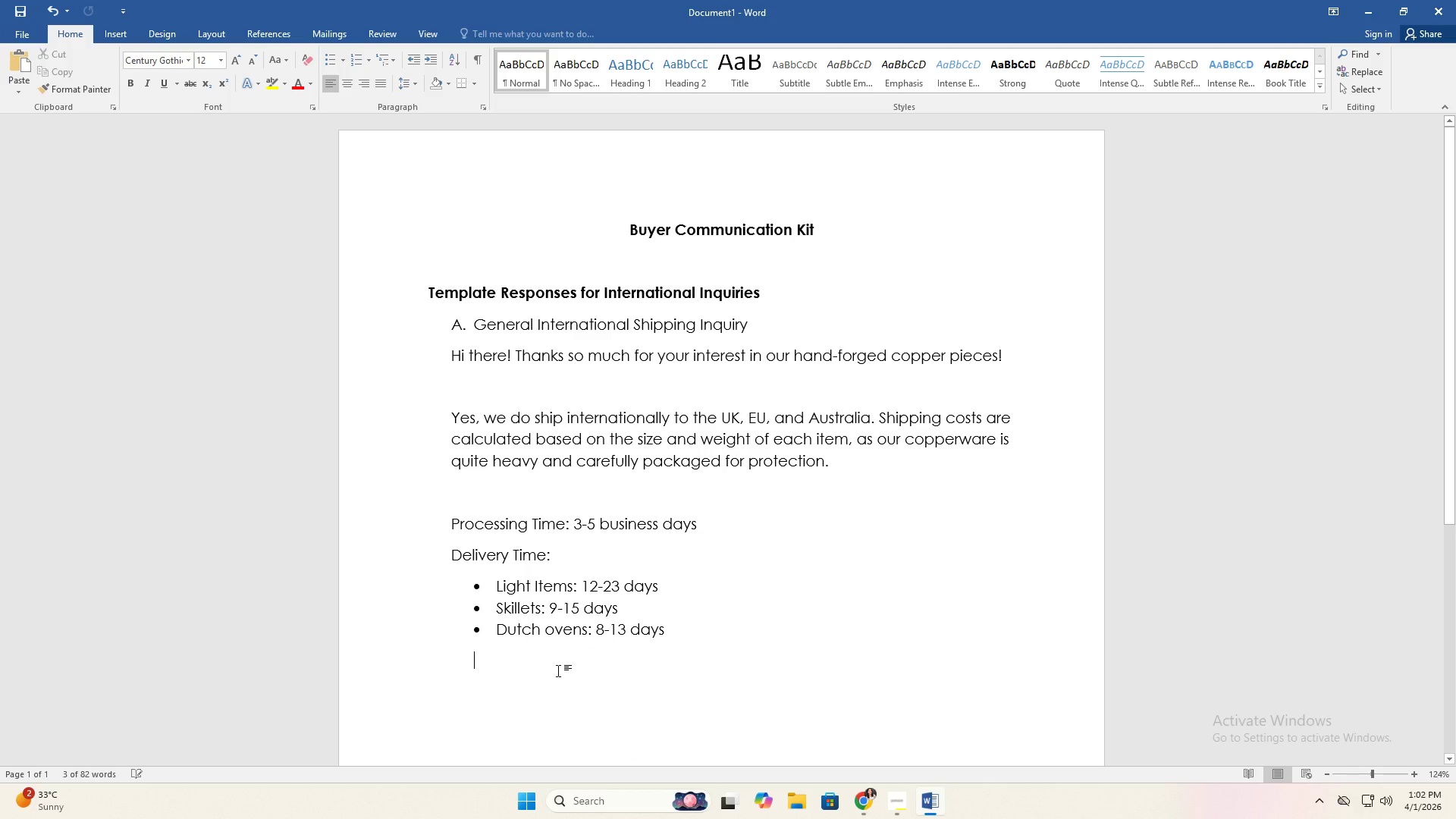 
key(Backspace)
 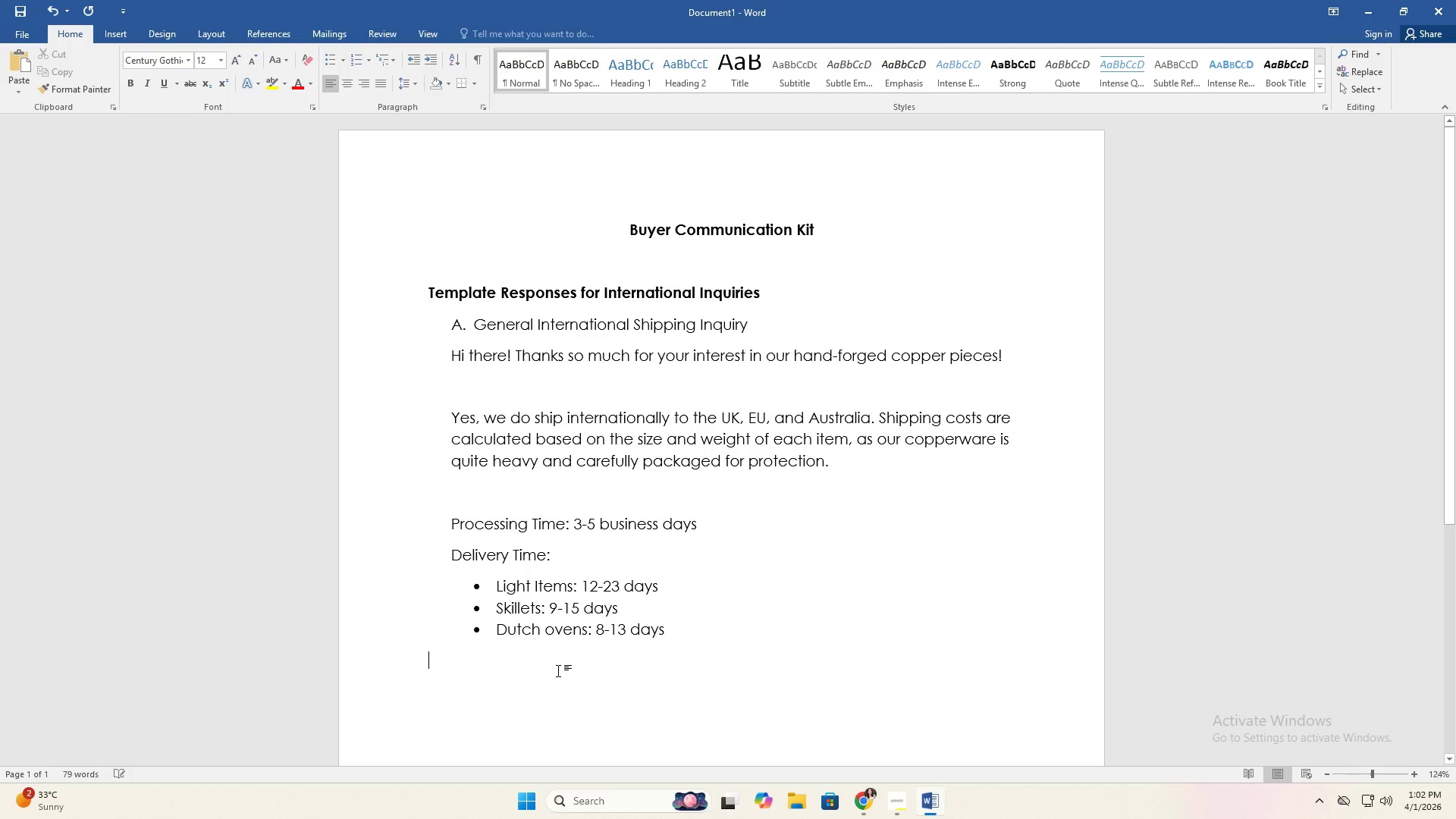 
key(Backspace)
 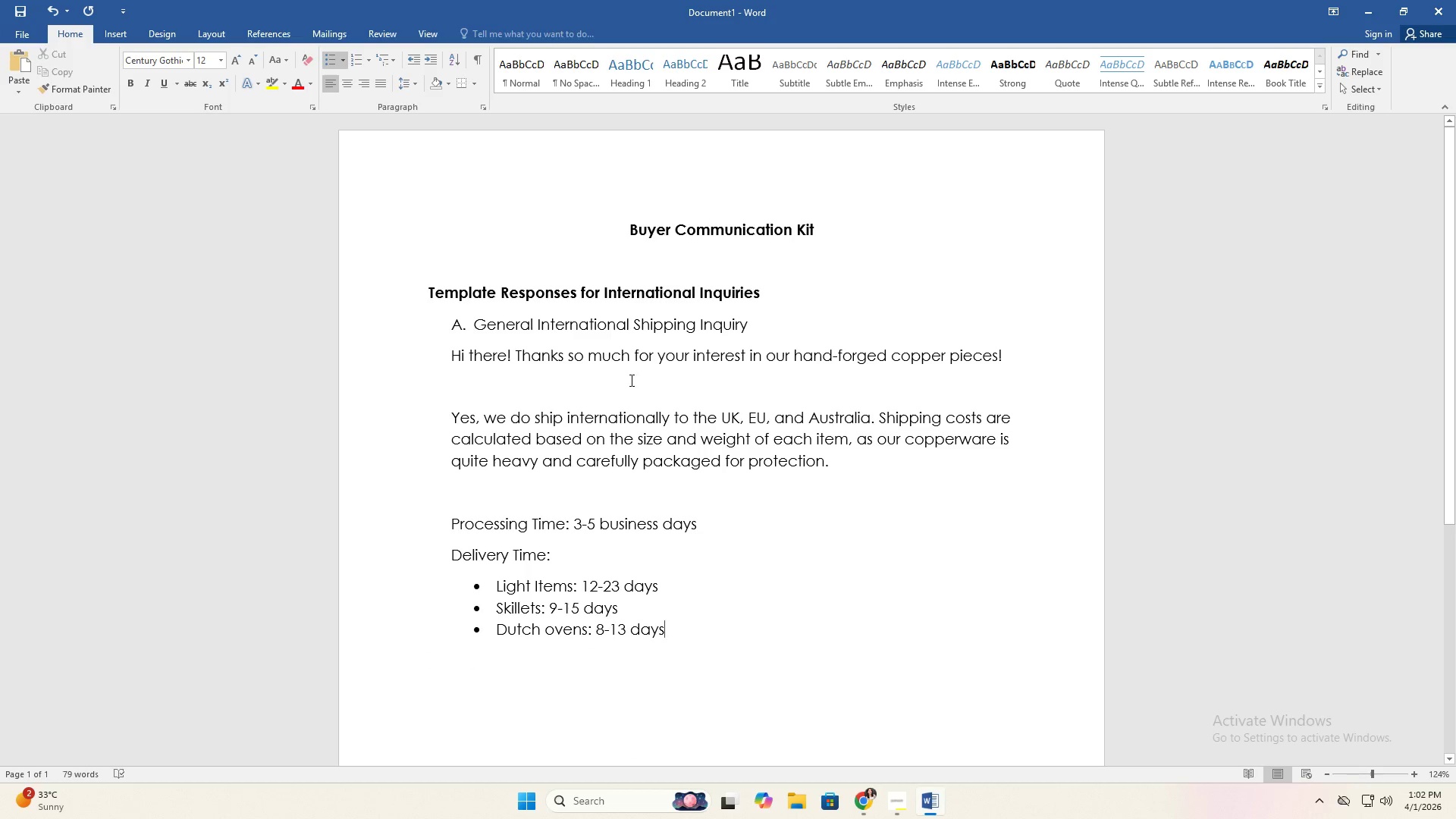 
left_click([556, 454])
 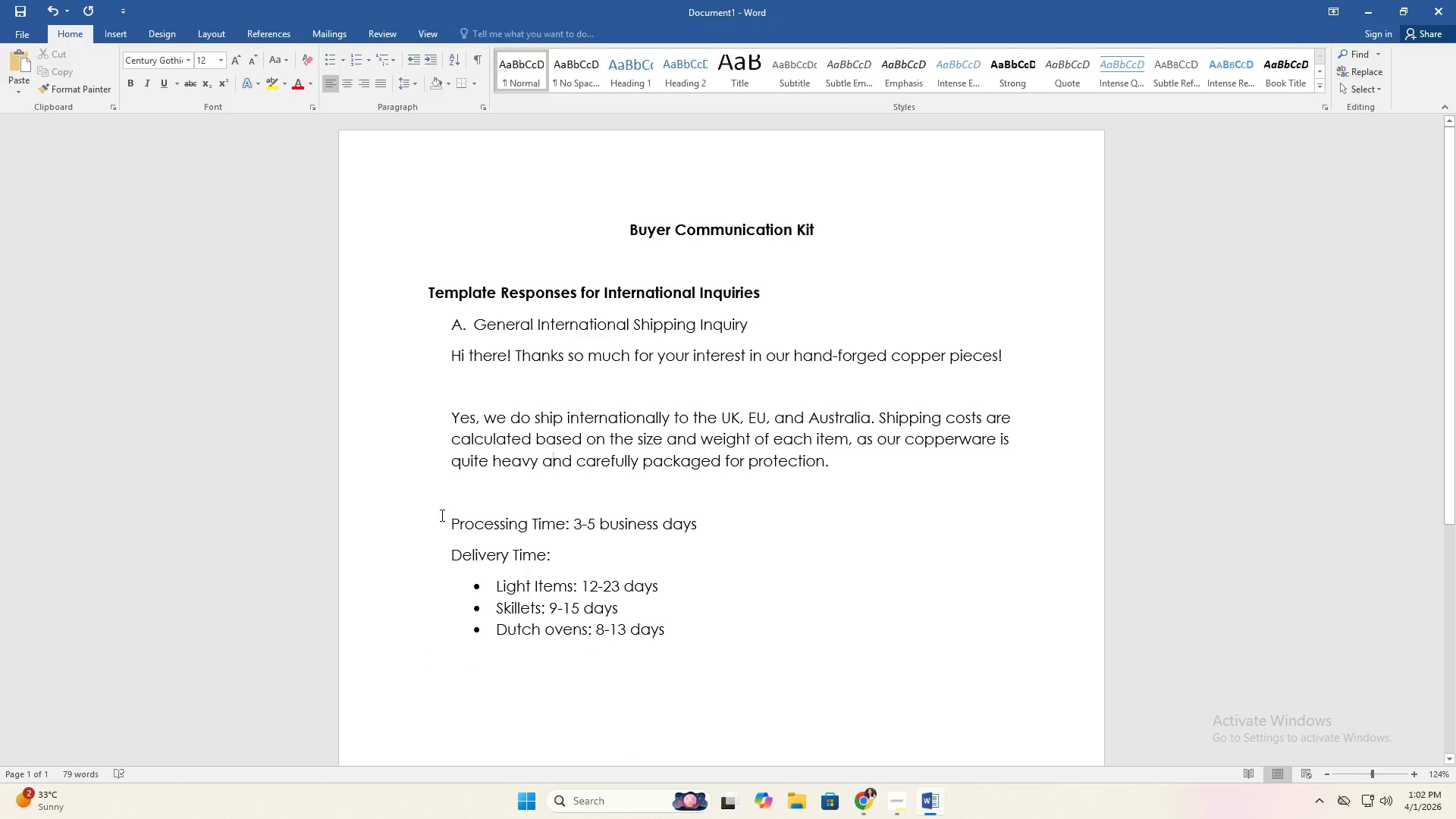 
left_click([421, 504])
 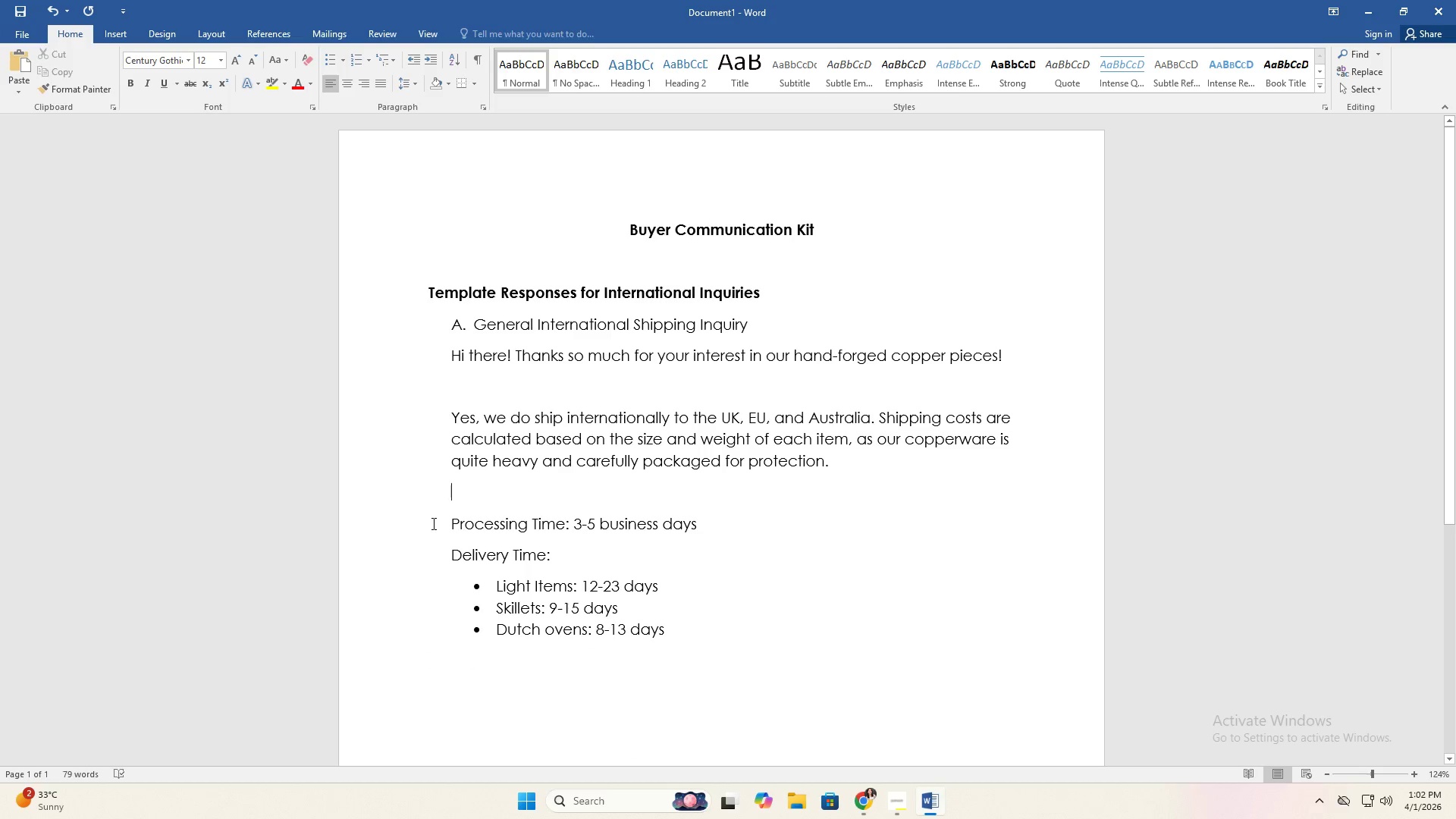 
left_click([437, 521])
 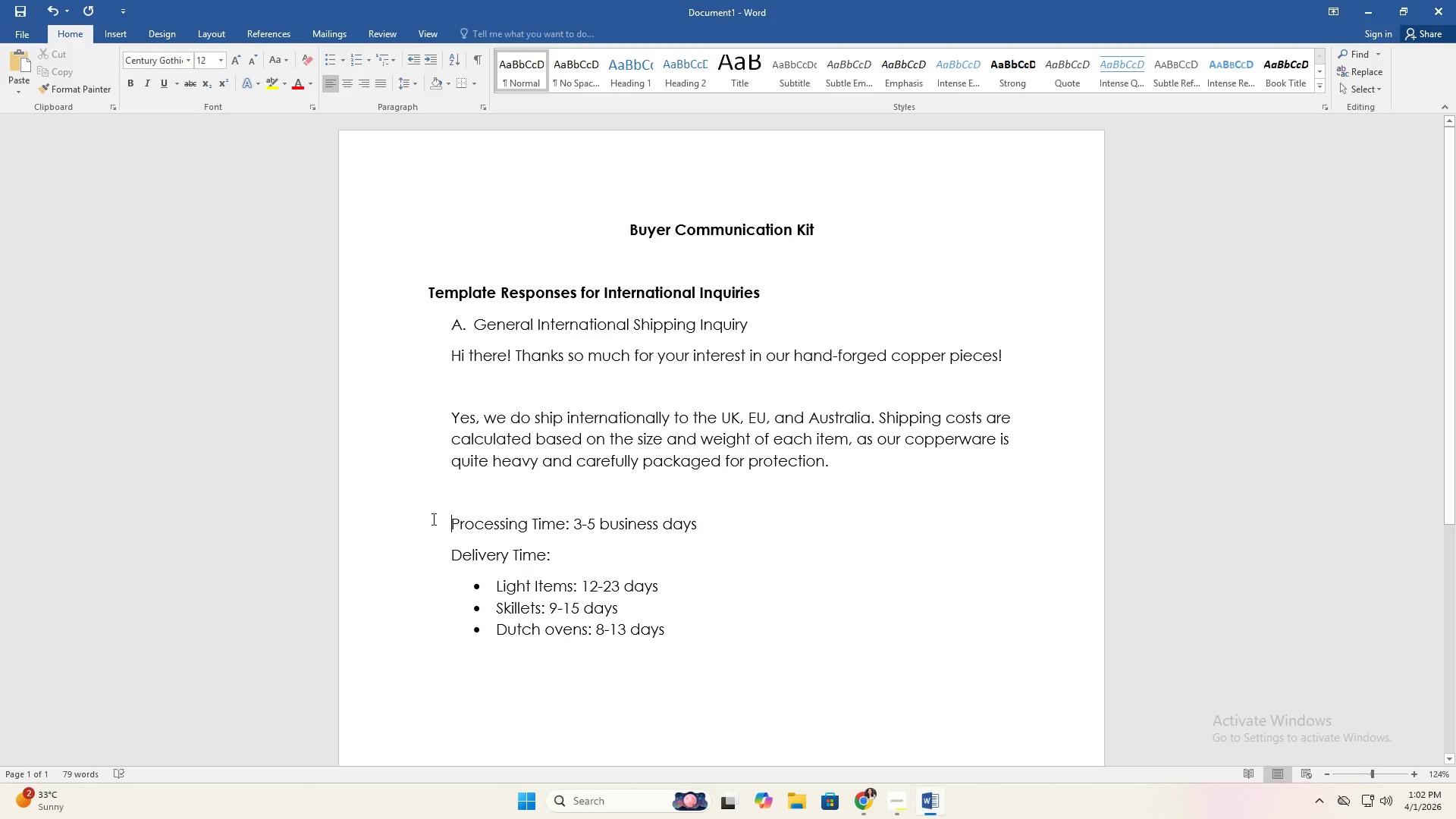 
left_click_drag(start_coordinate=[434, 519], to_coordinate=[708, 523])
 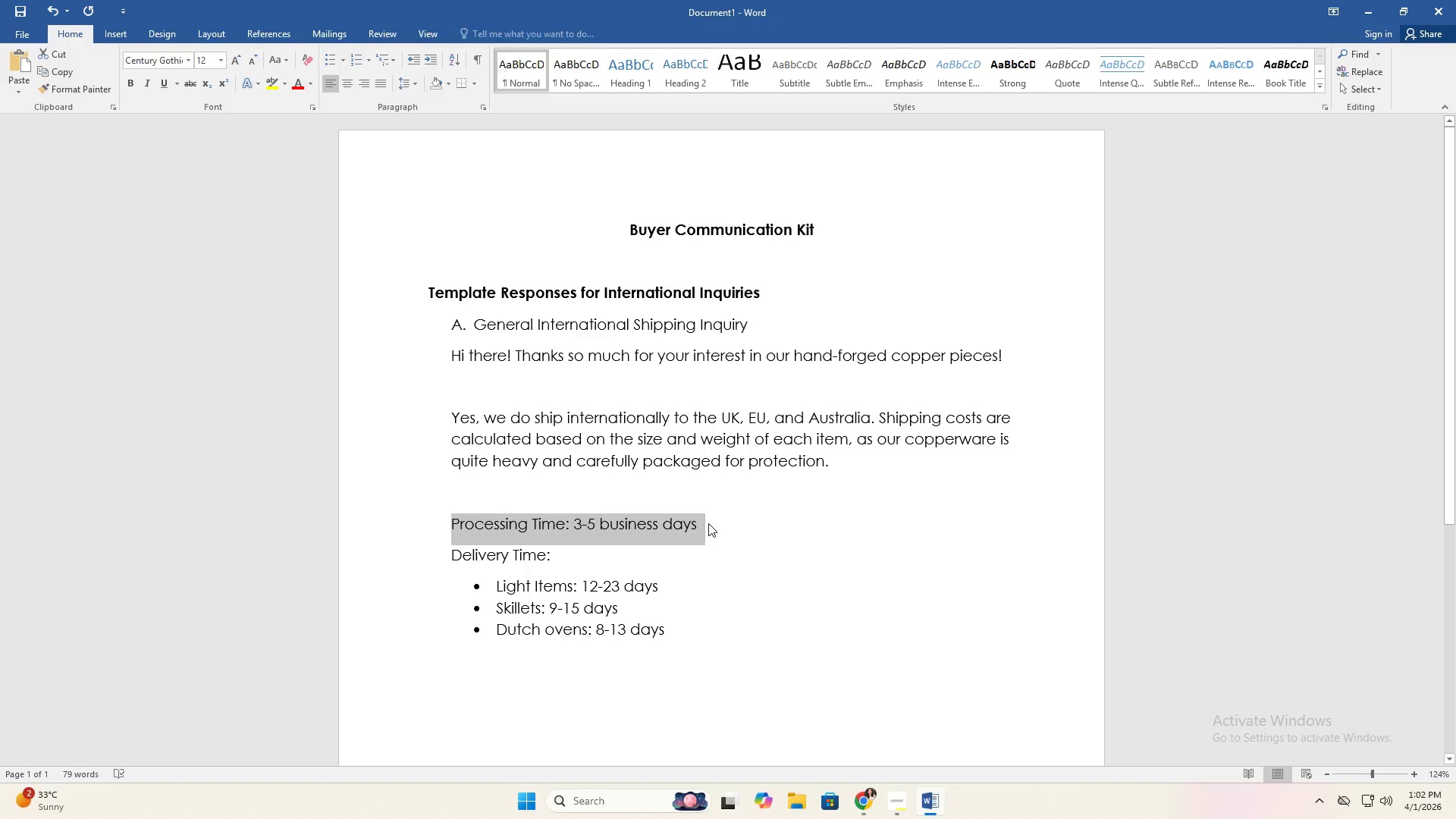 
key(Control+C)
 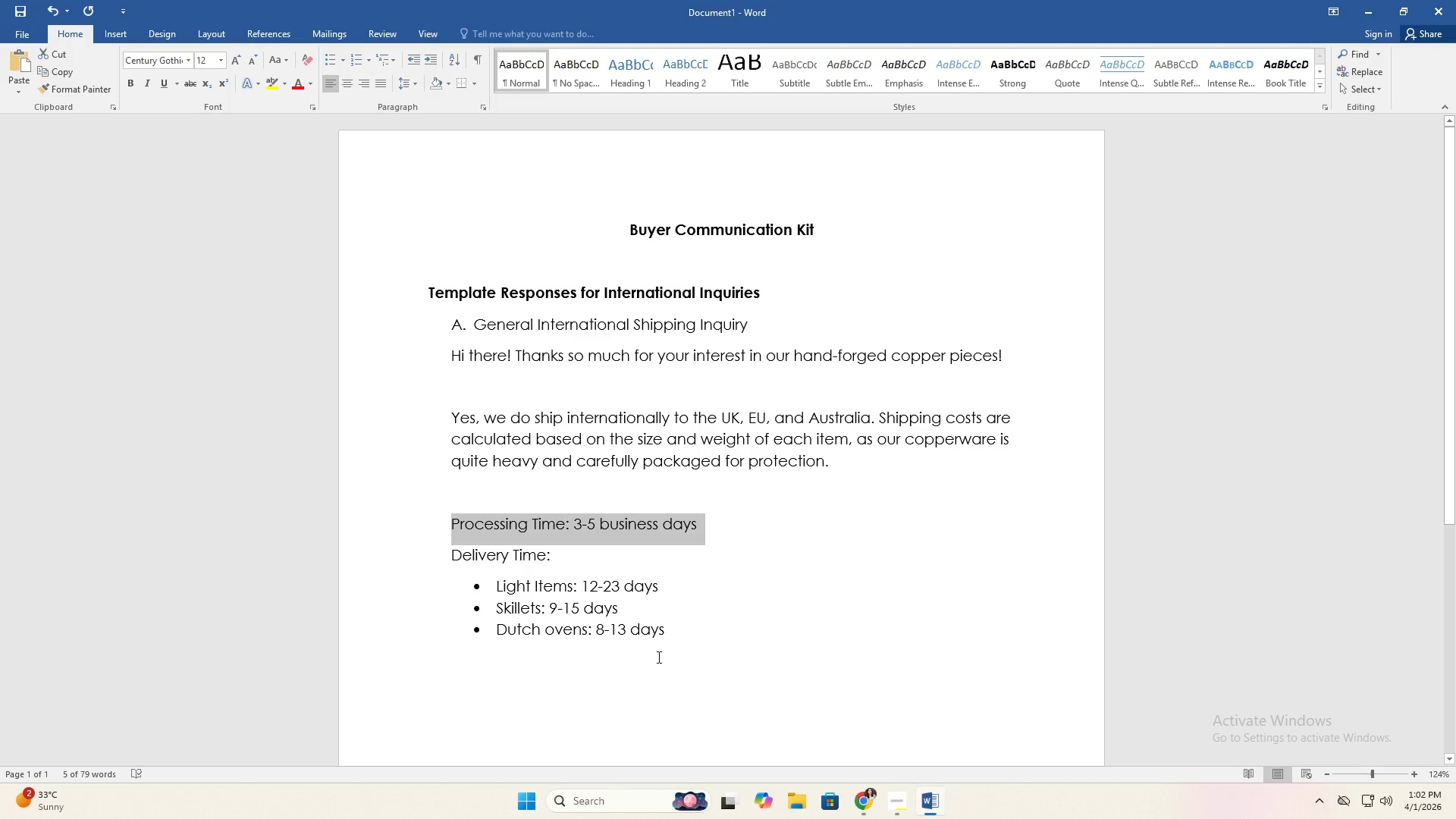 
left_click([657, 657])
 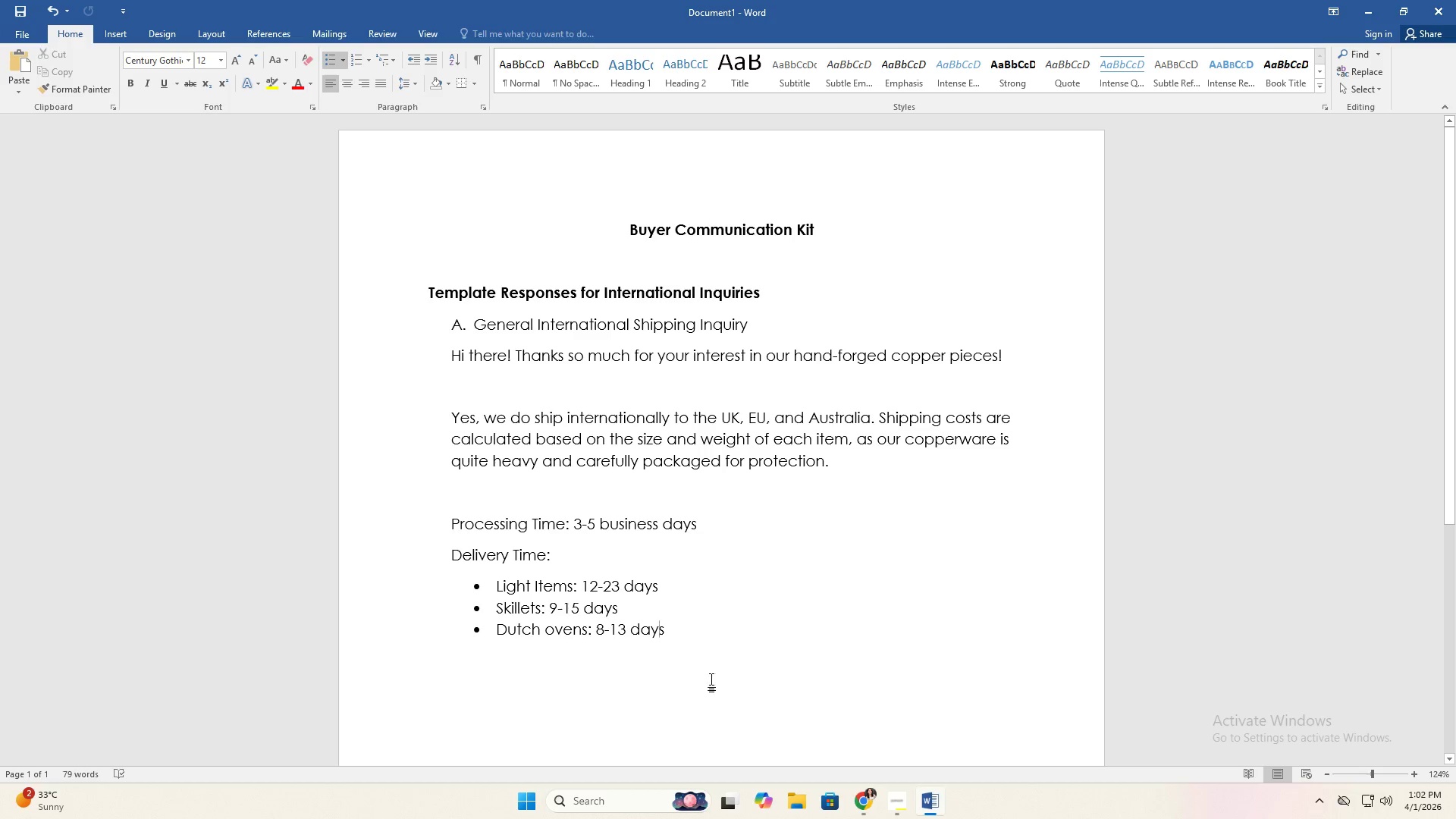 
left_click([736, 670])
 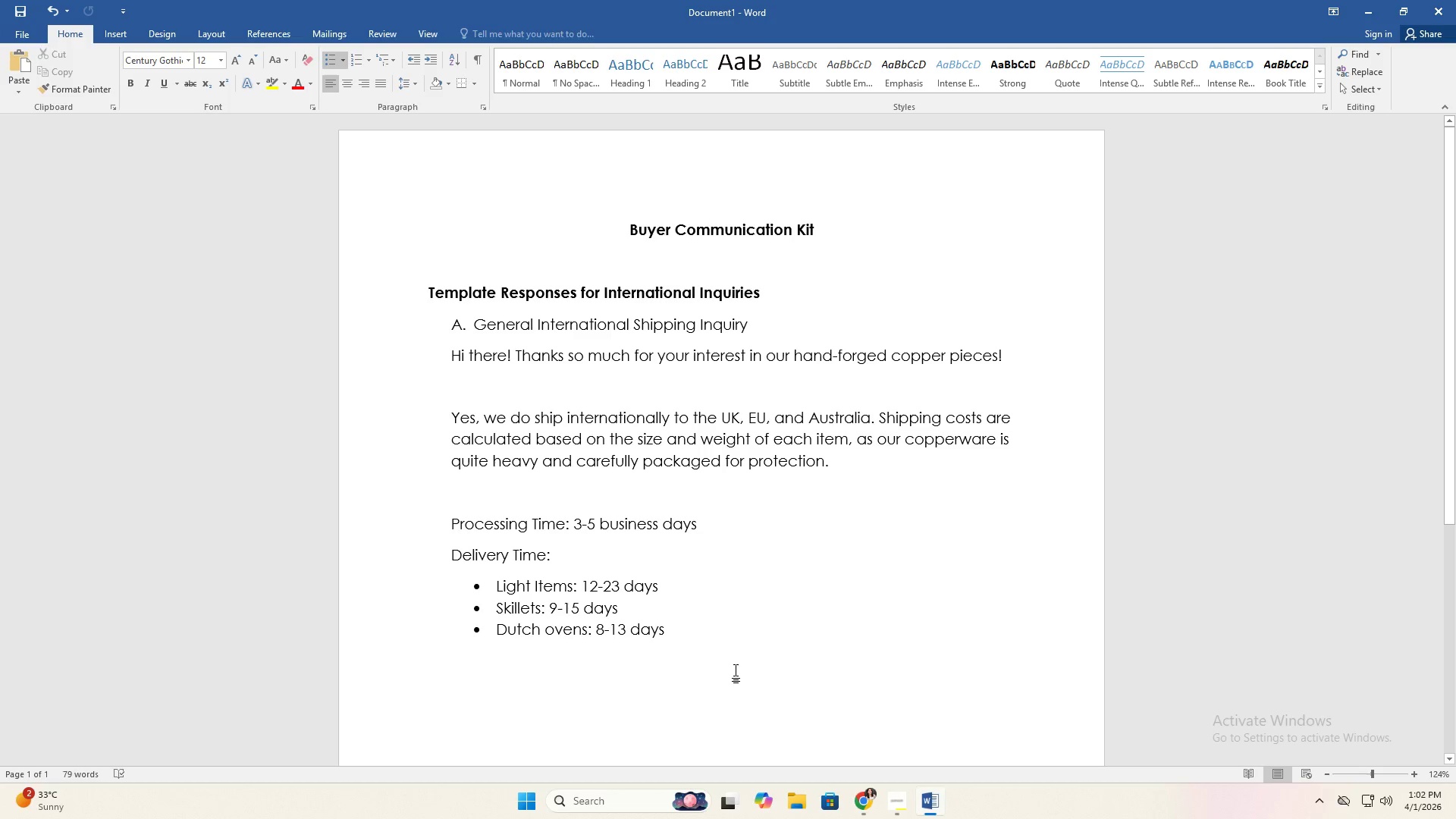 
key(Enter)
 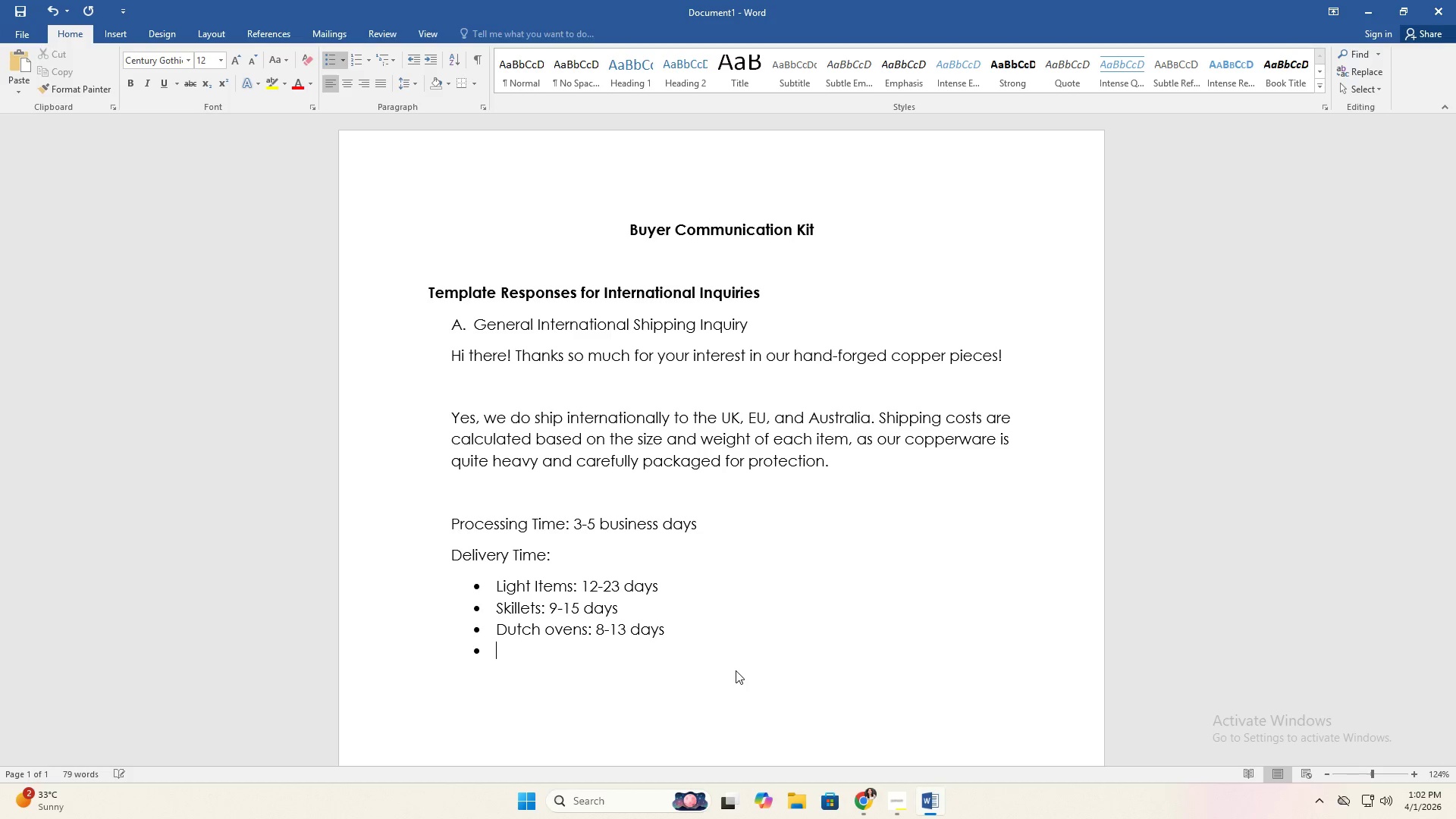 
key(Enter)
 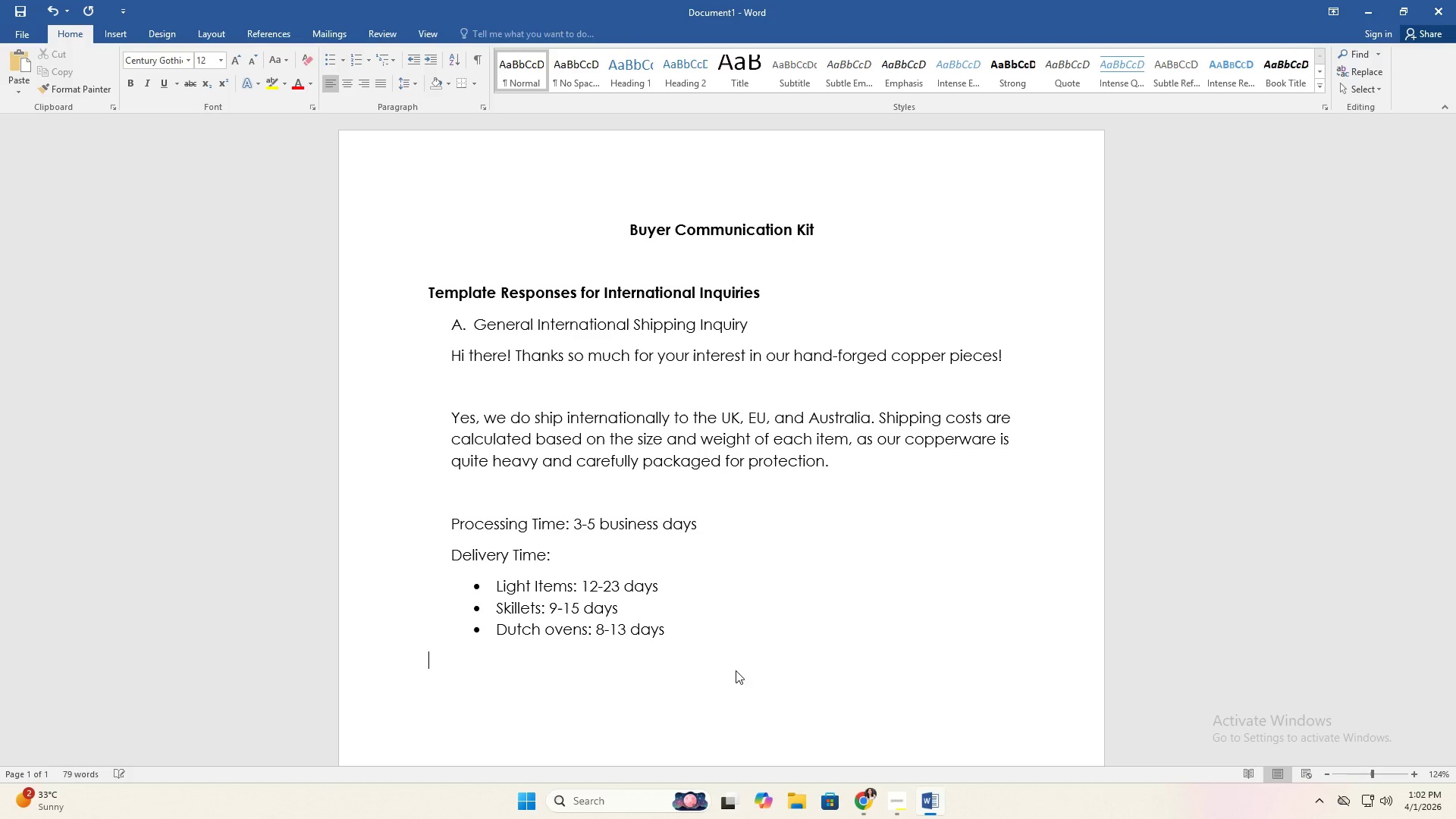 
key(Control+ControlLeft)
 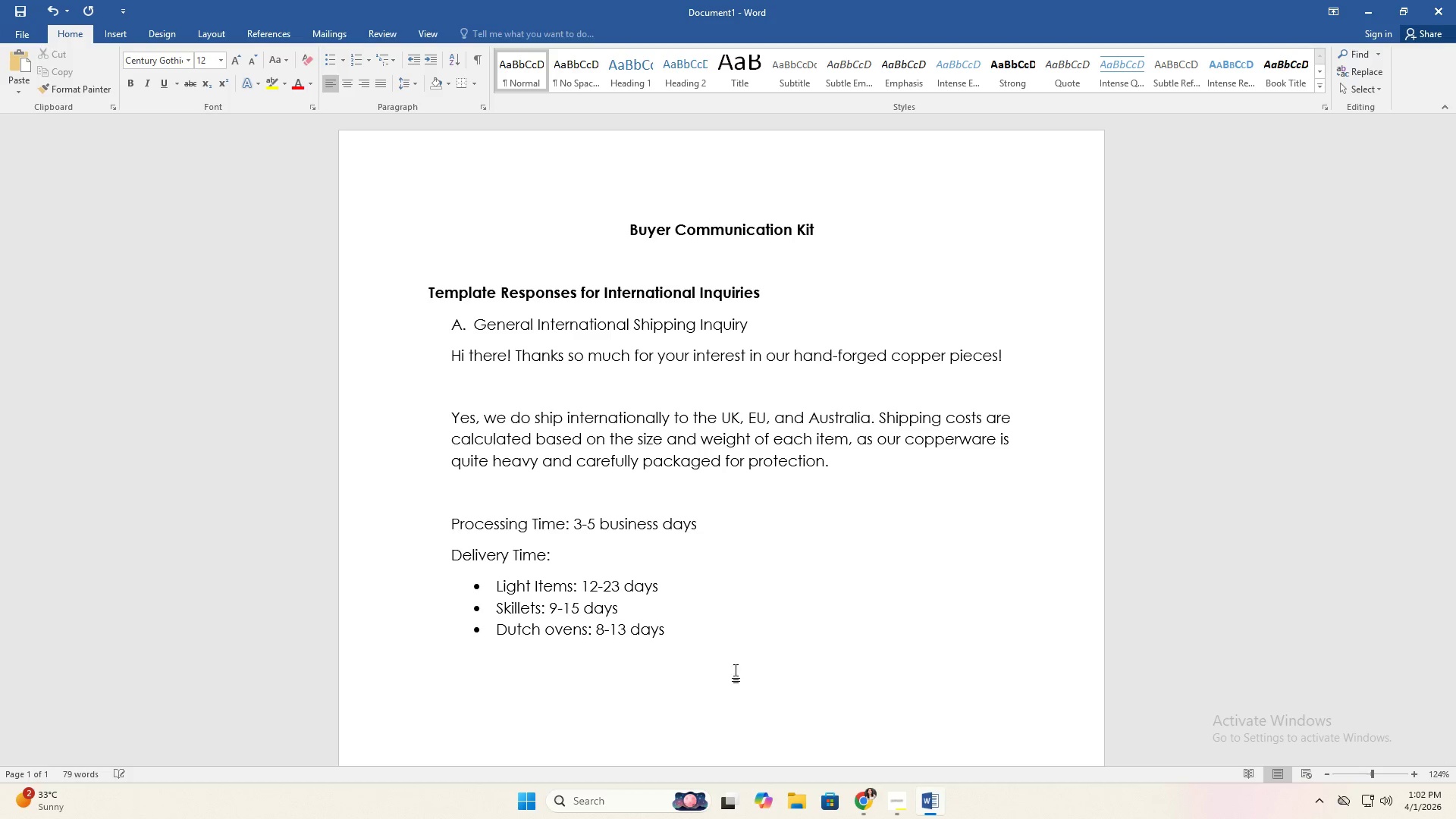 
key(Control+V)
 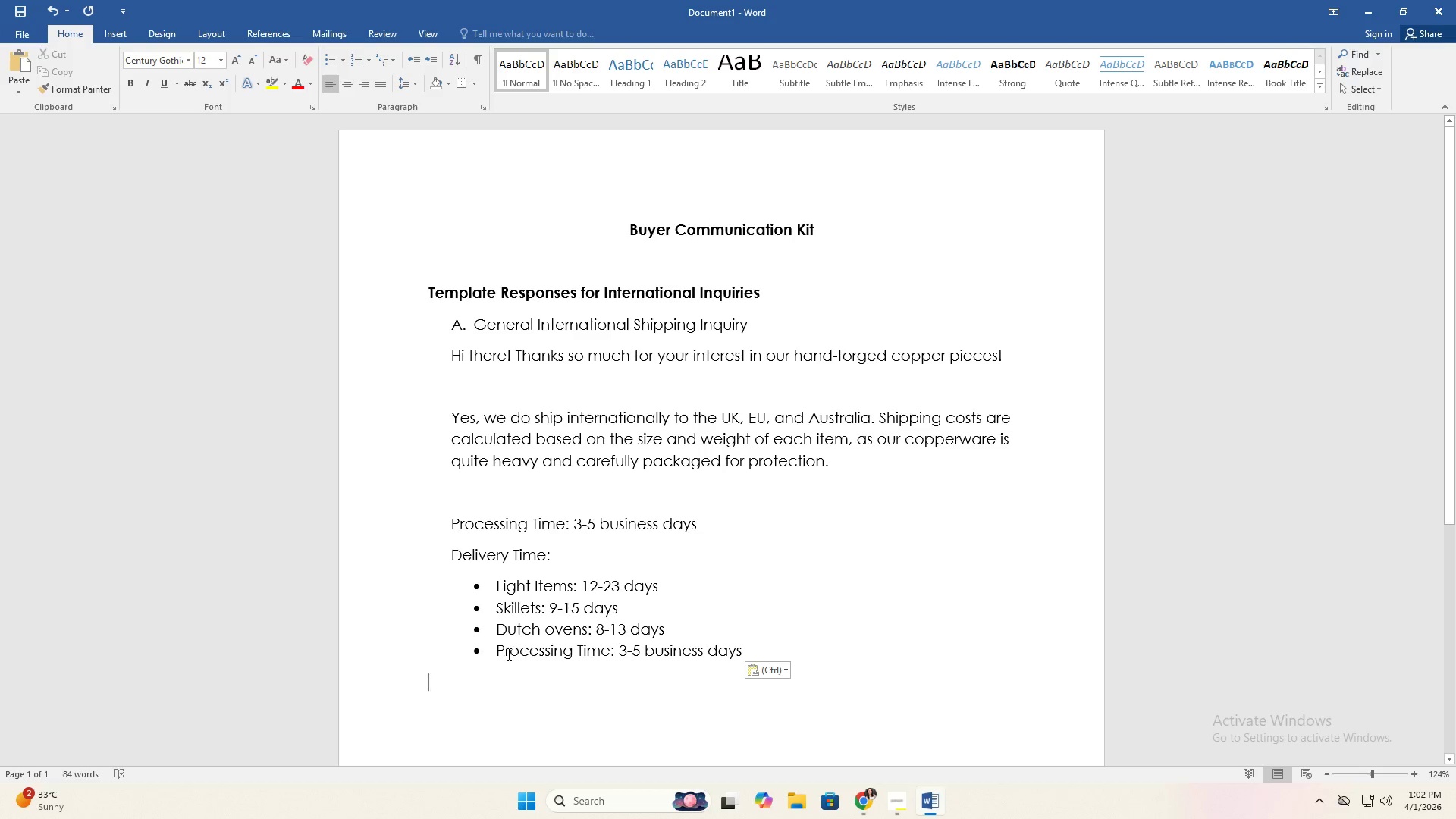 
left_click([496, 654])
 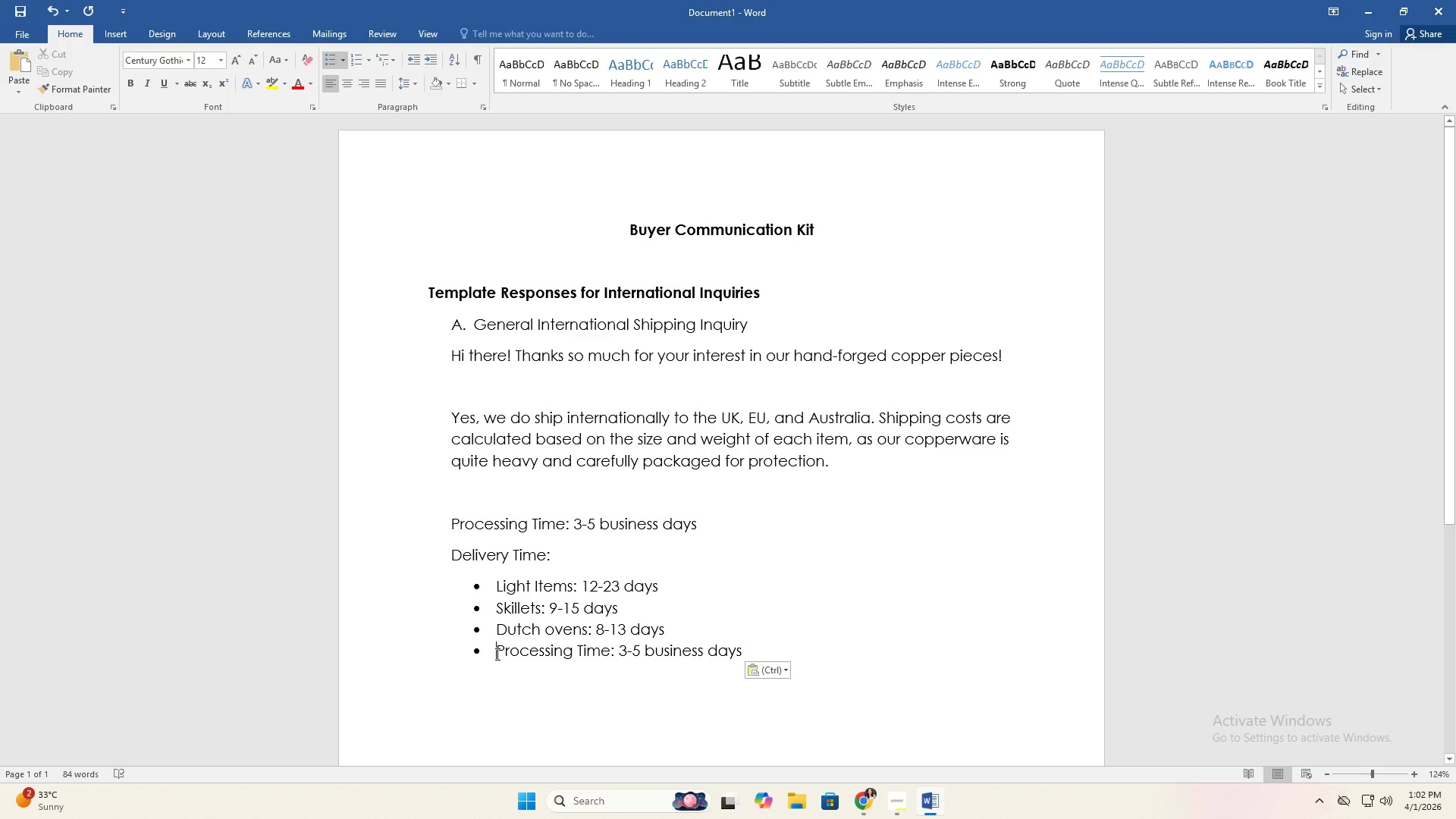 
key(Backspace)
 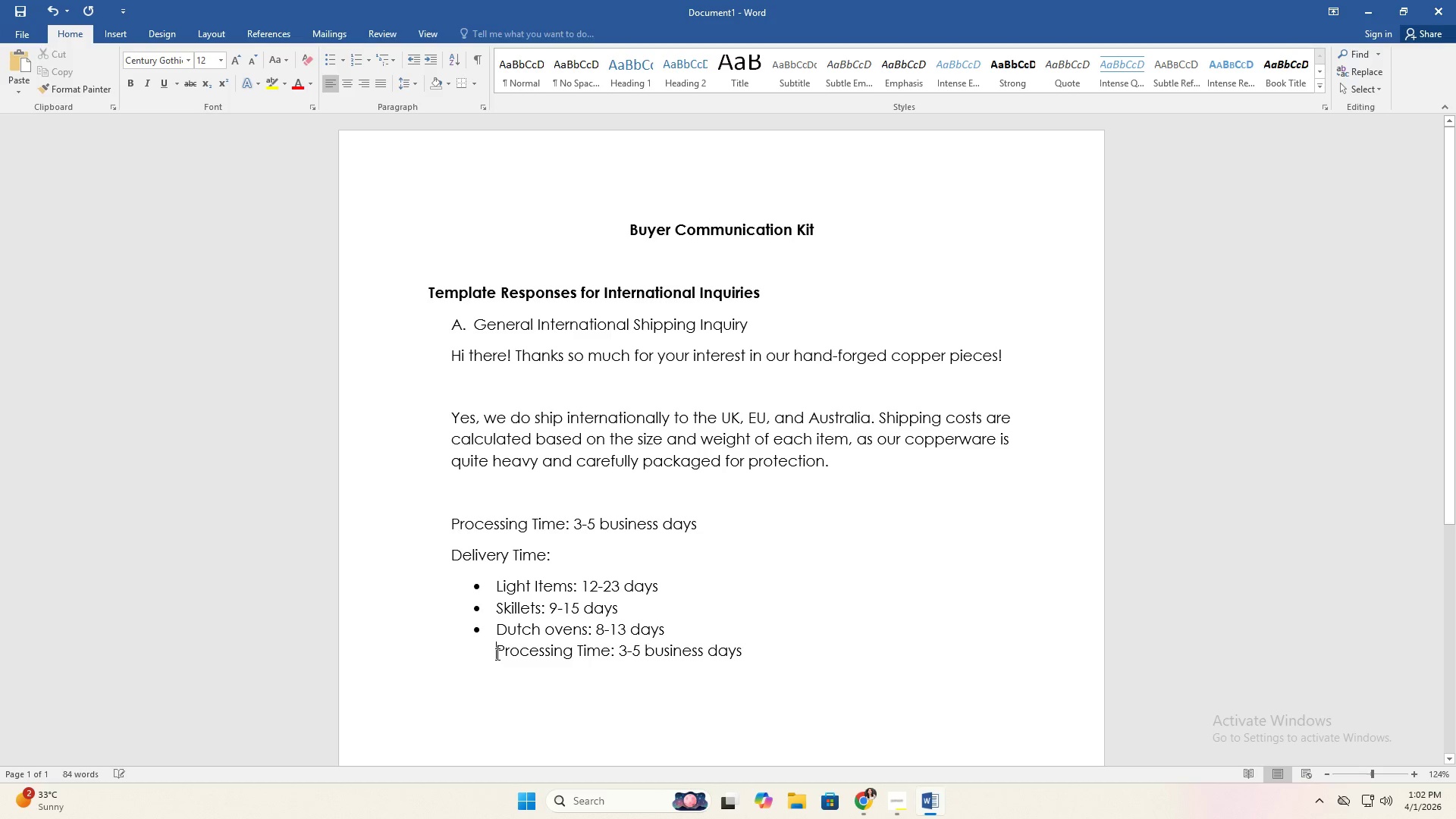 
key(Backspace)
 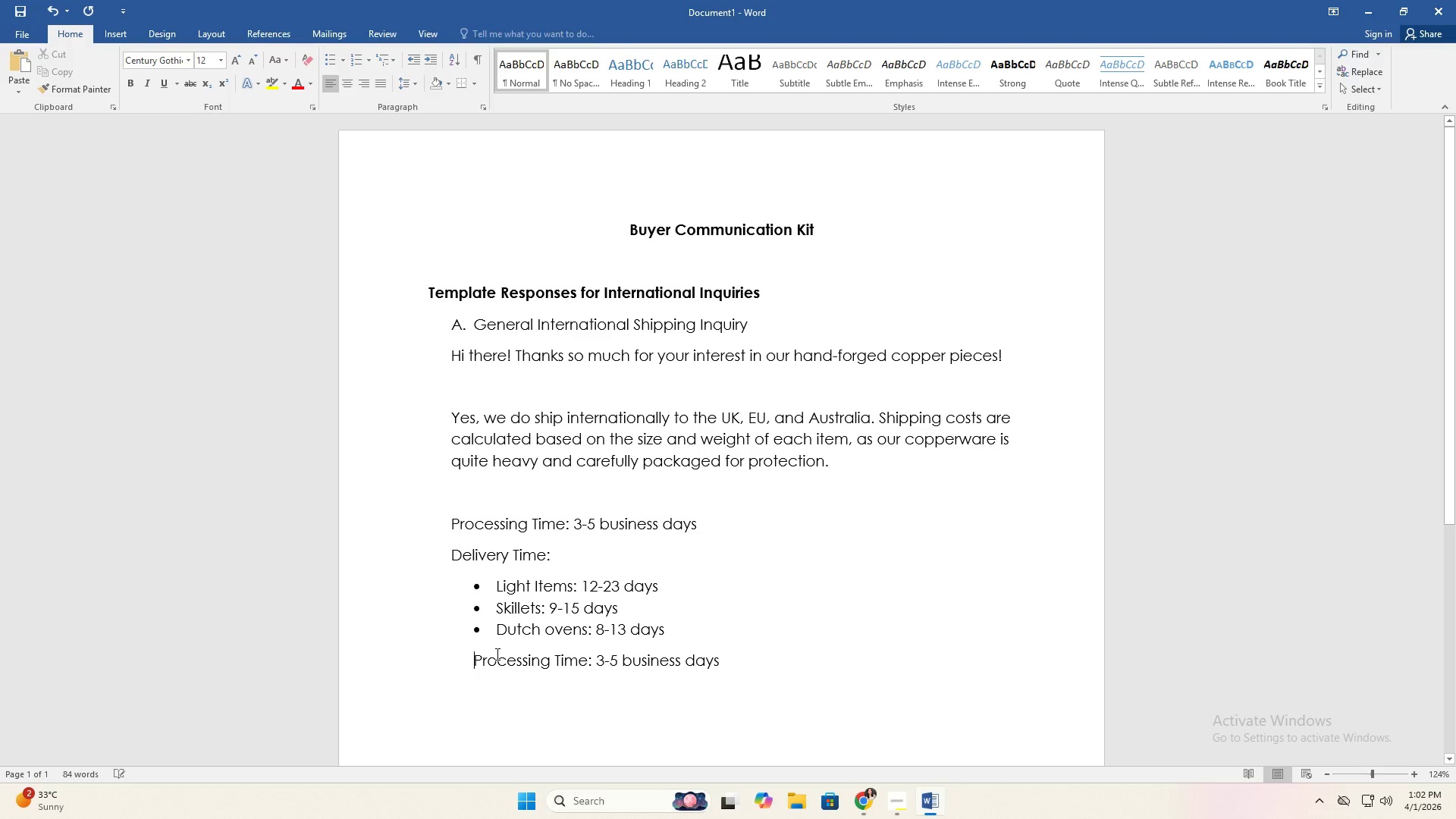 
key(Backspace)
 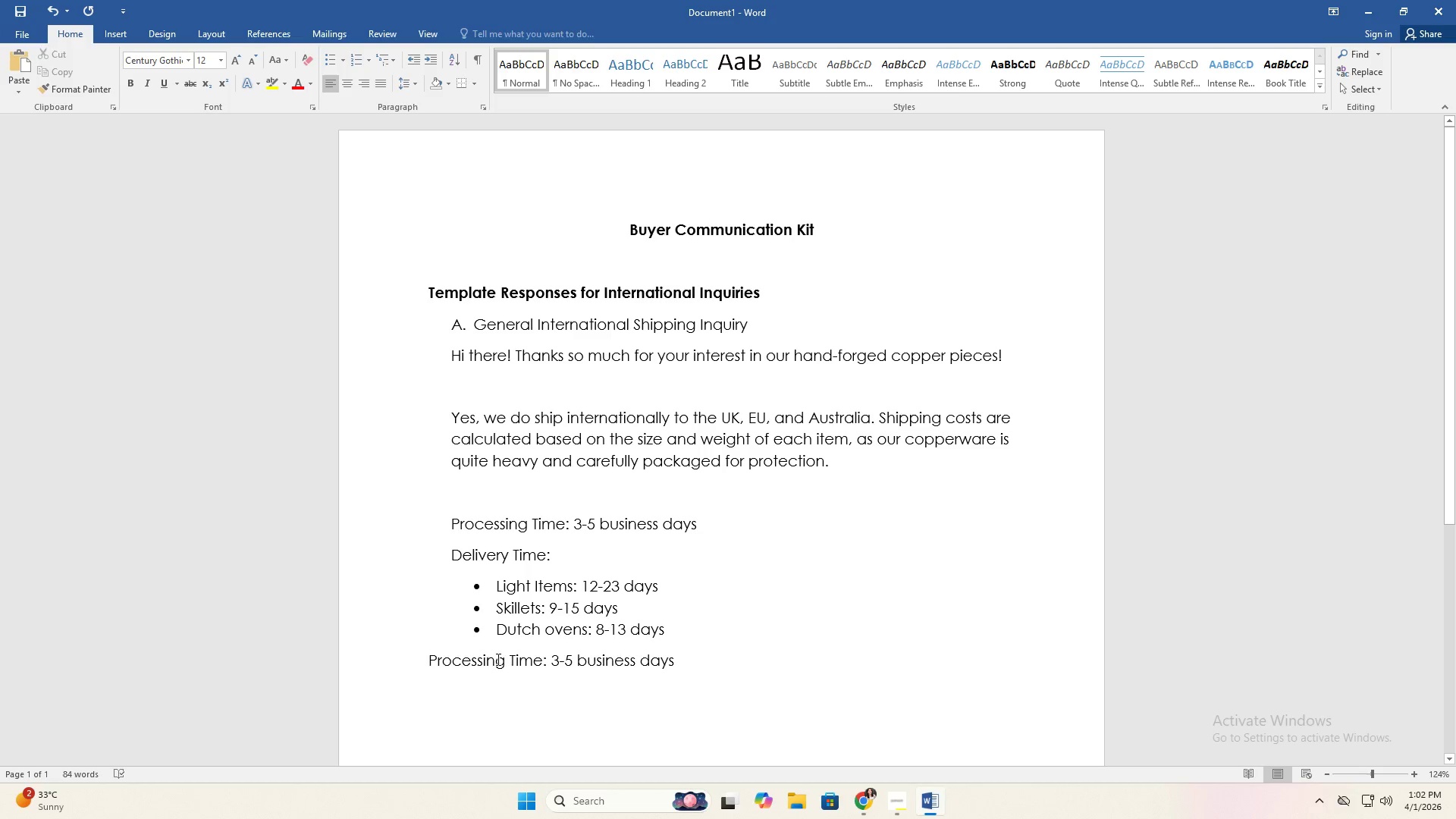 
double_click([497, 659])
 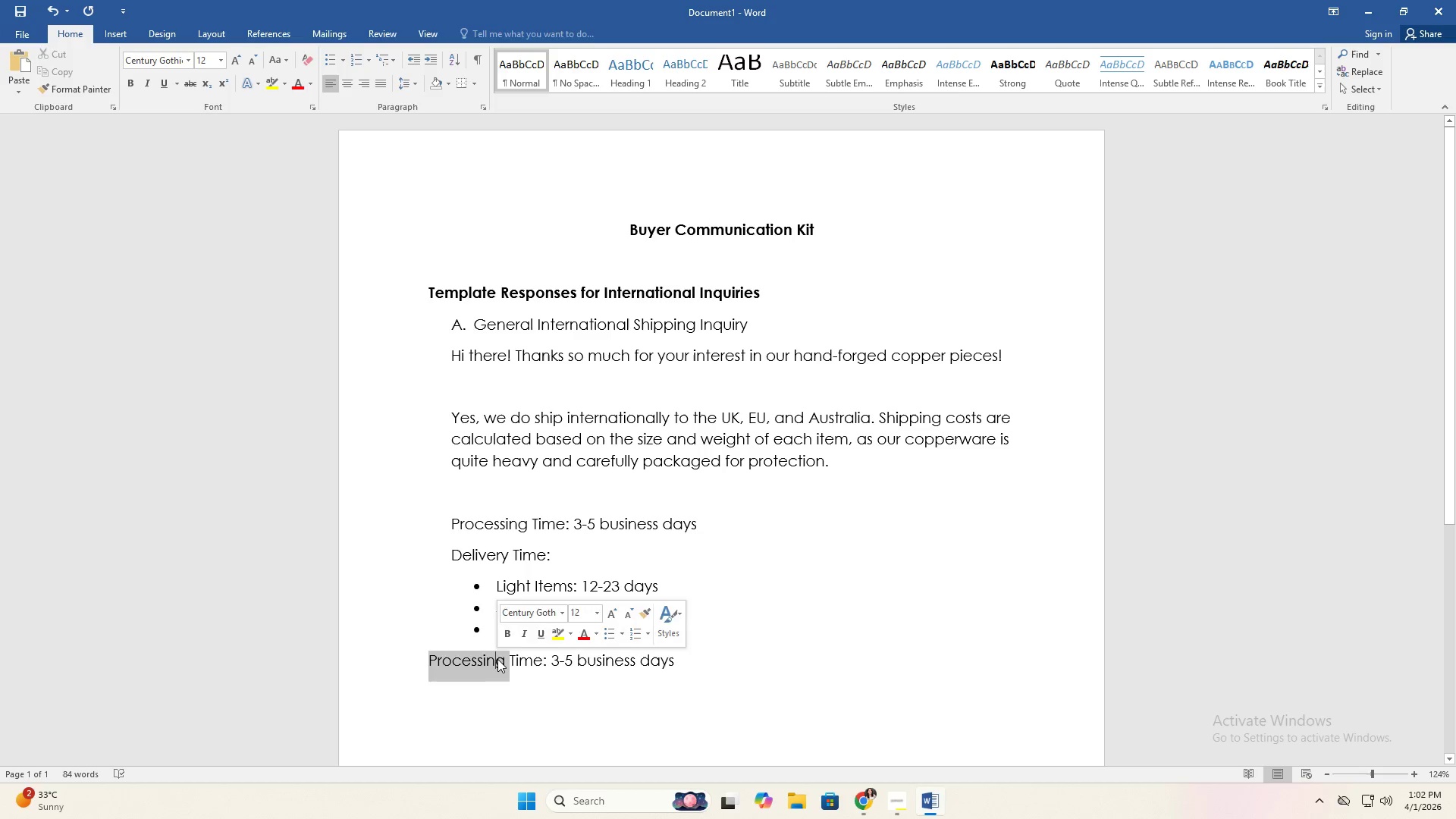 
triple_click([497, 659])
 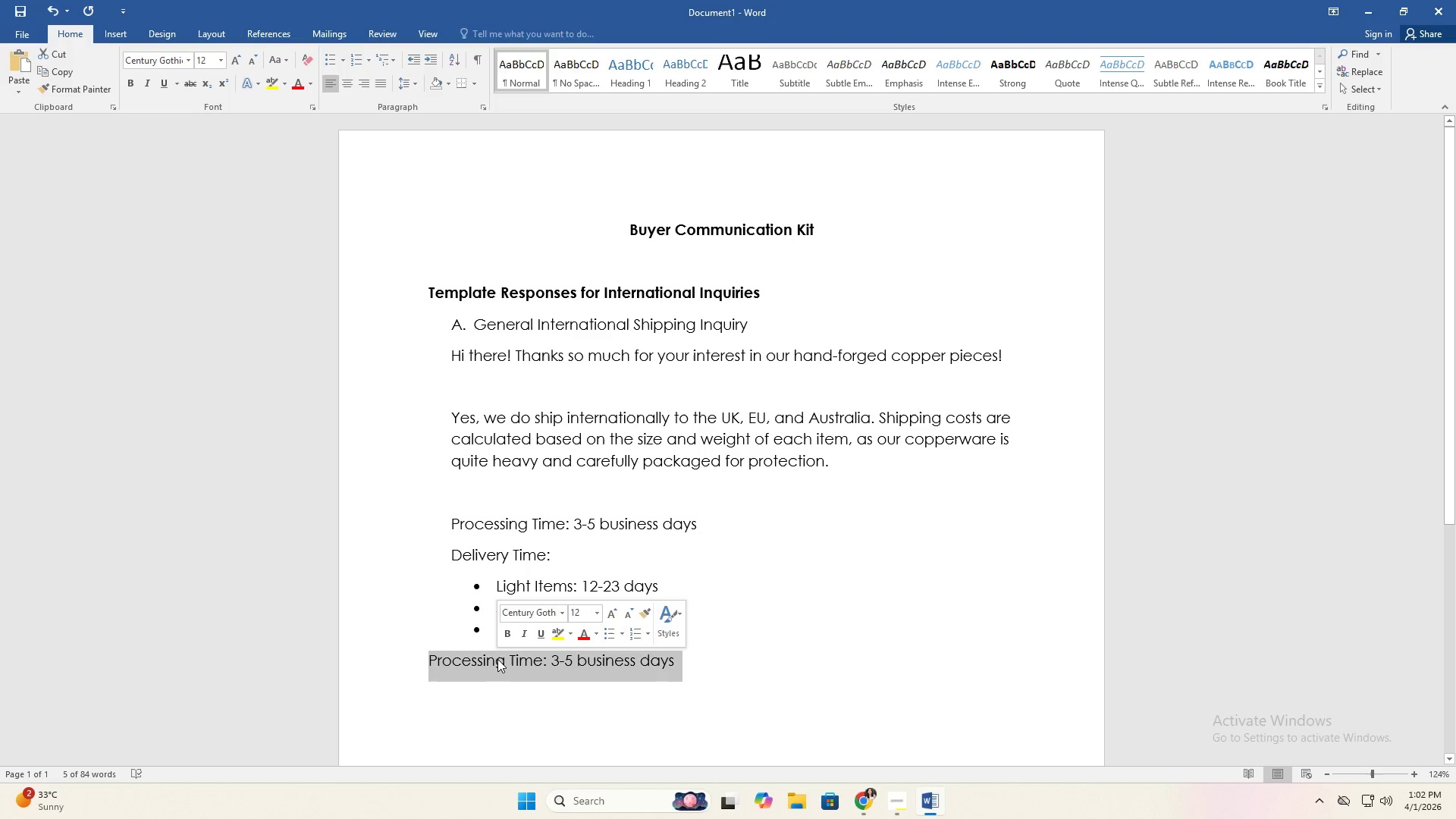 
key(Backspace)
 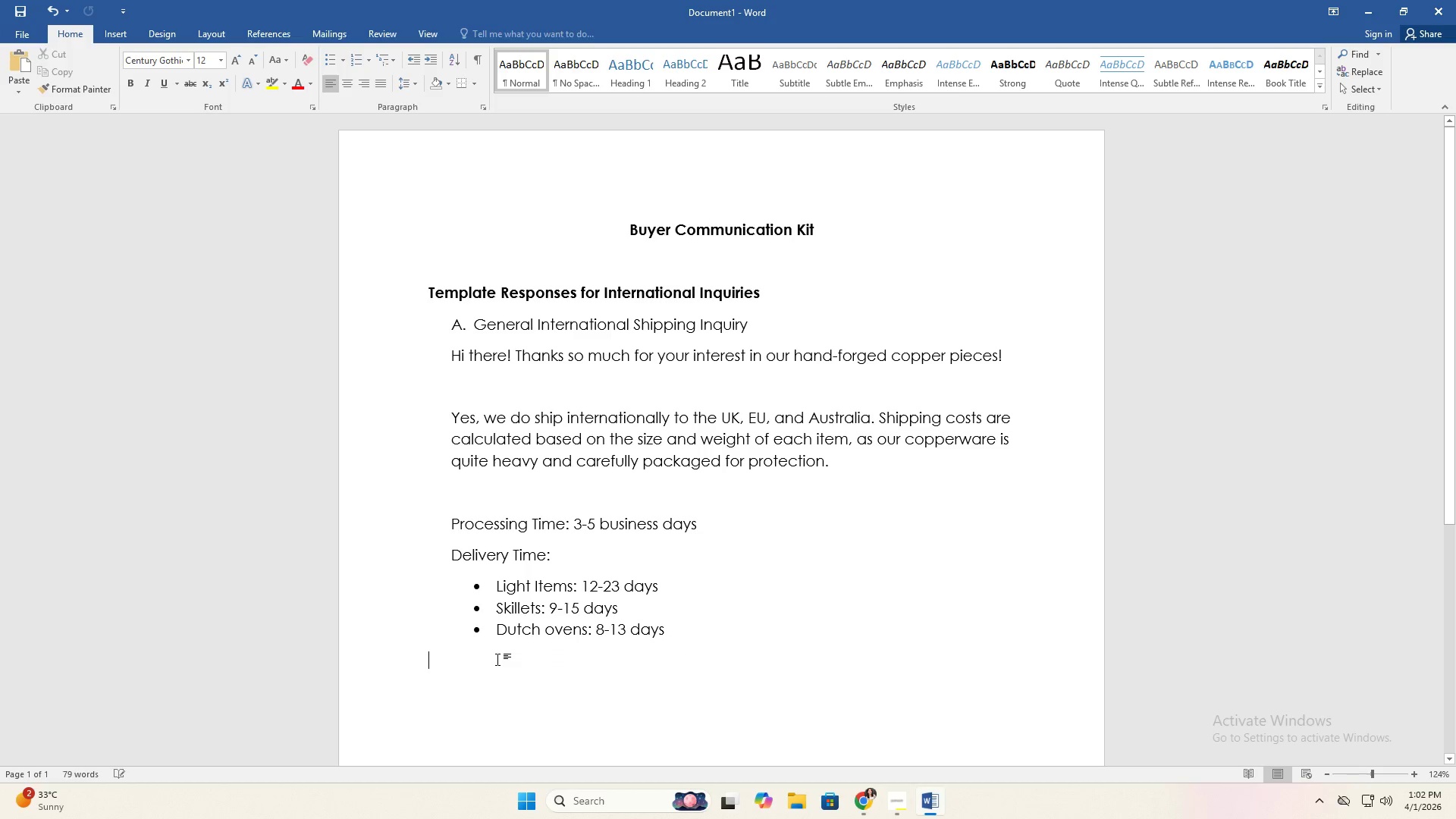 
key(Tab)
 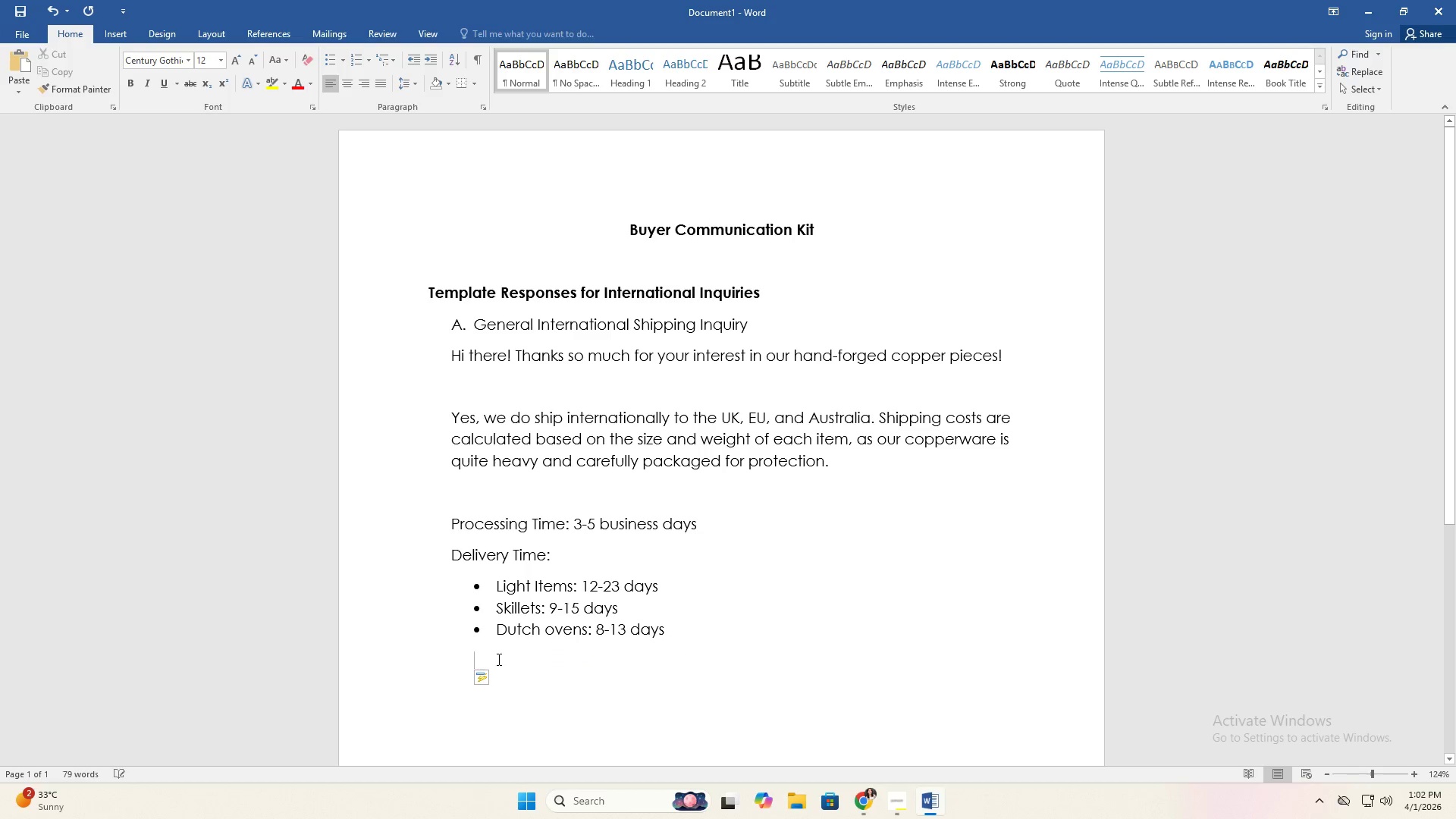 
key(Enter)
 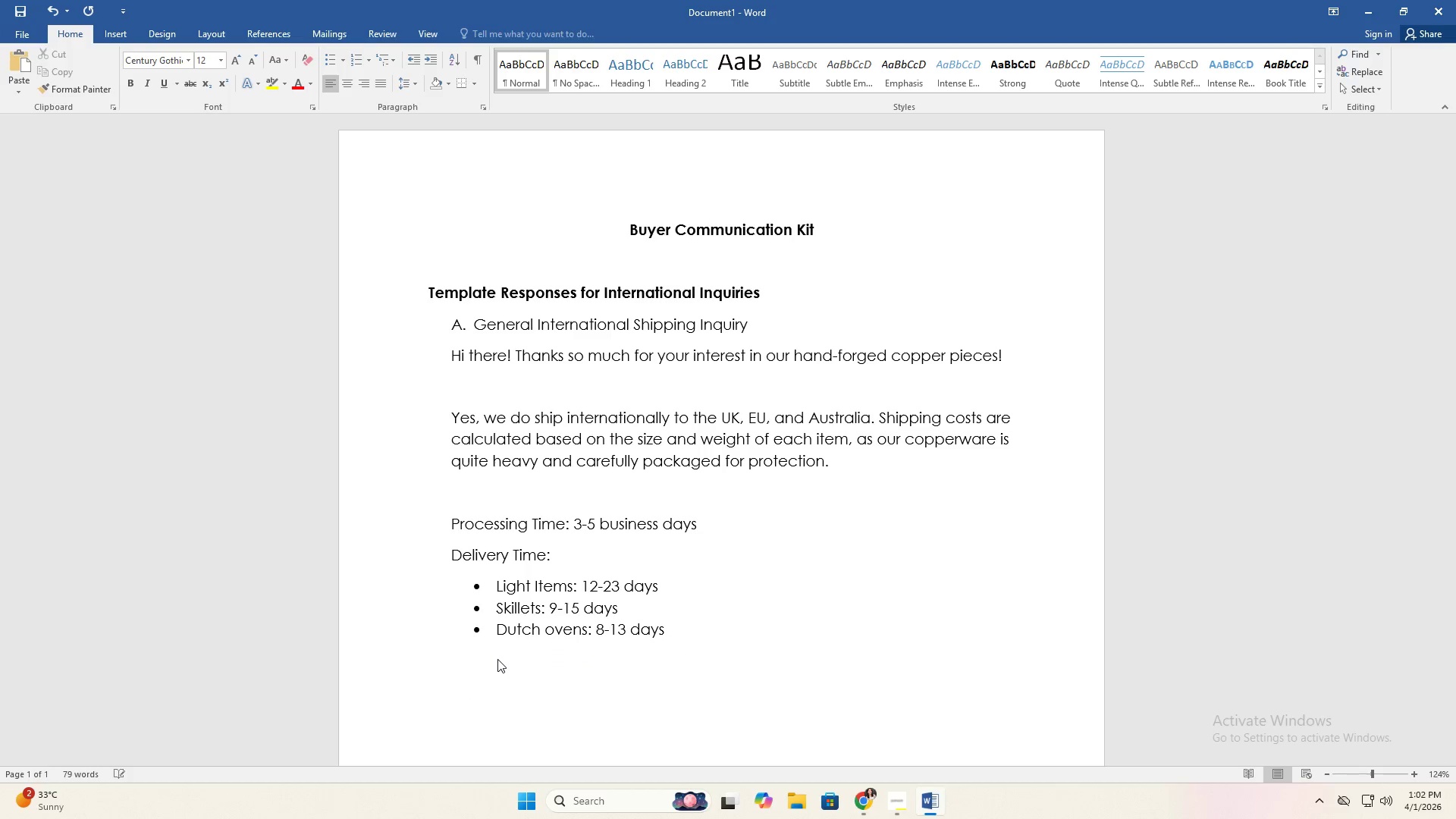 
key(Backspace)
 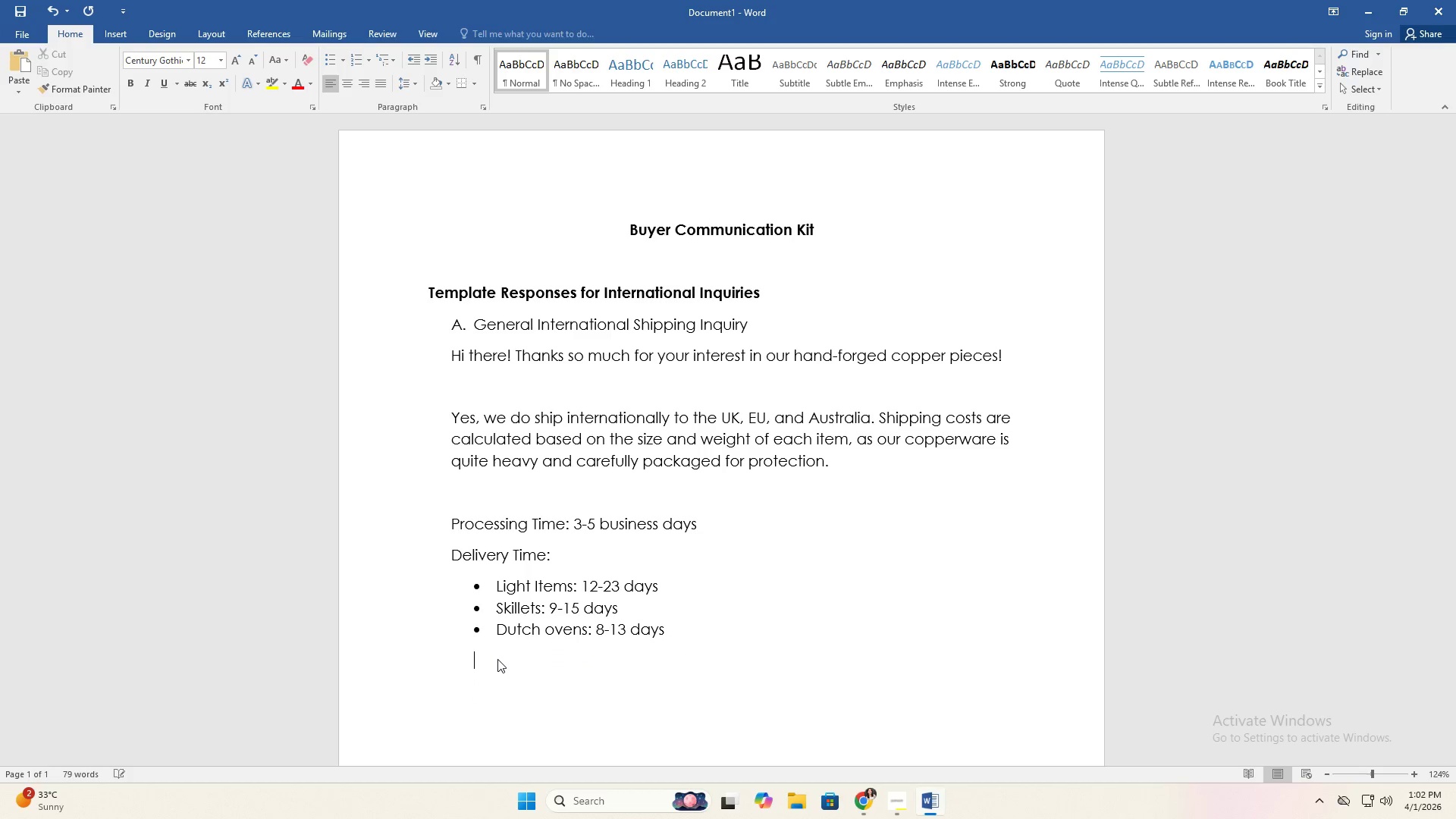 
key(Backspace)
 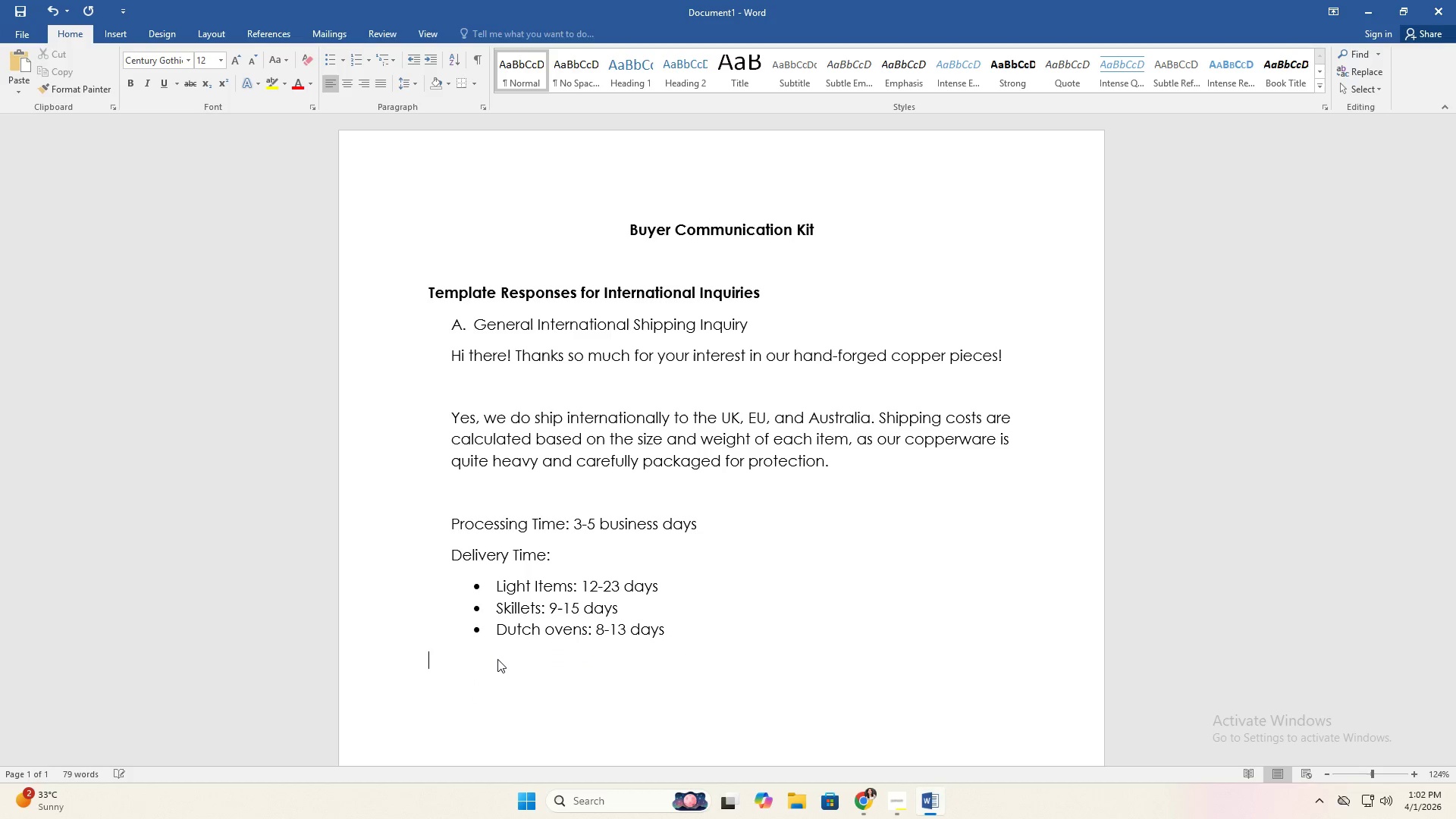 
key(Enter)
 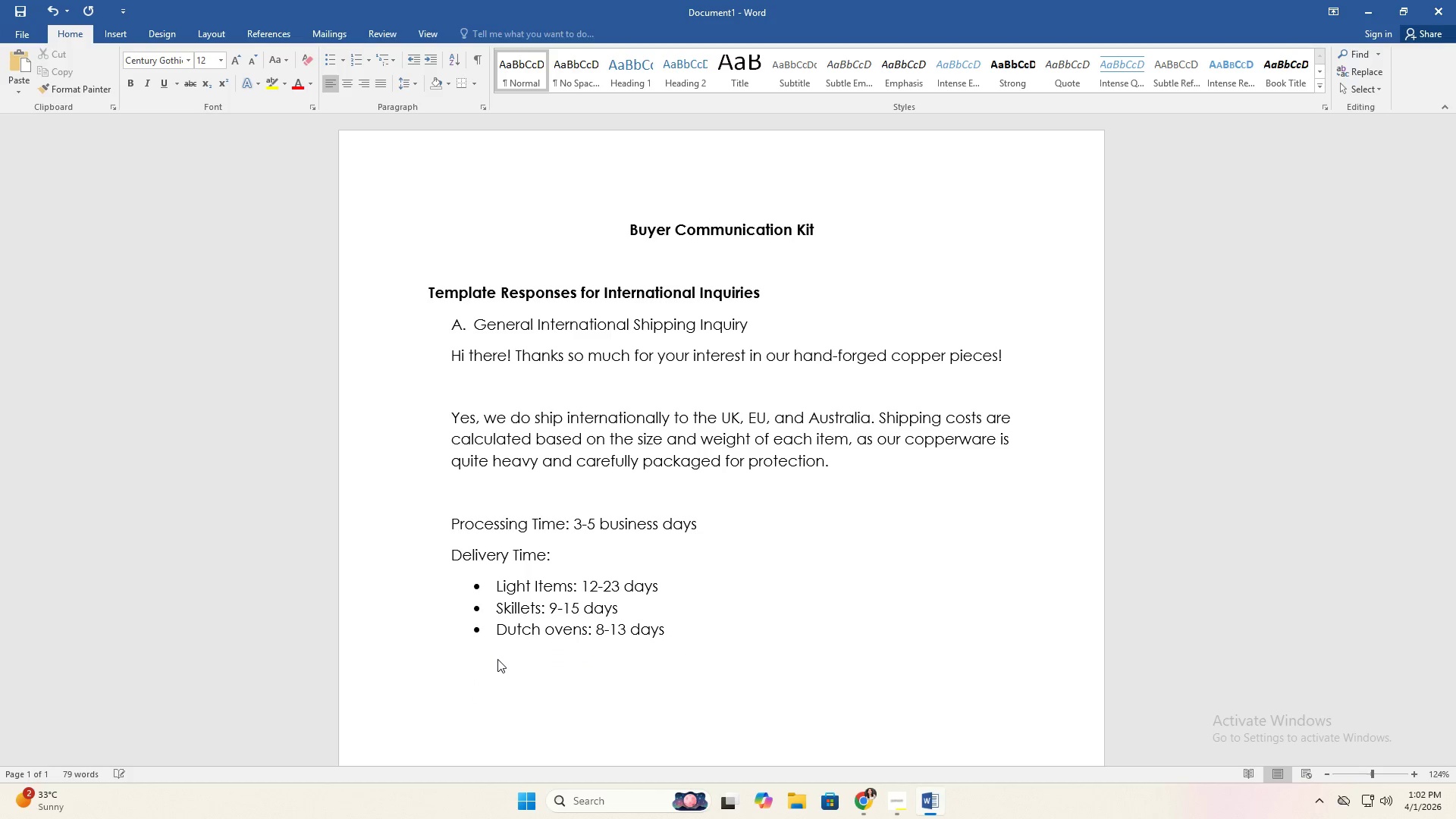 
key(Backspace)
 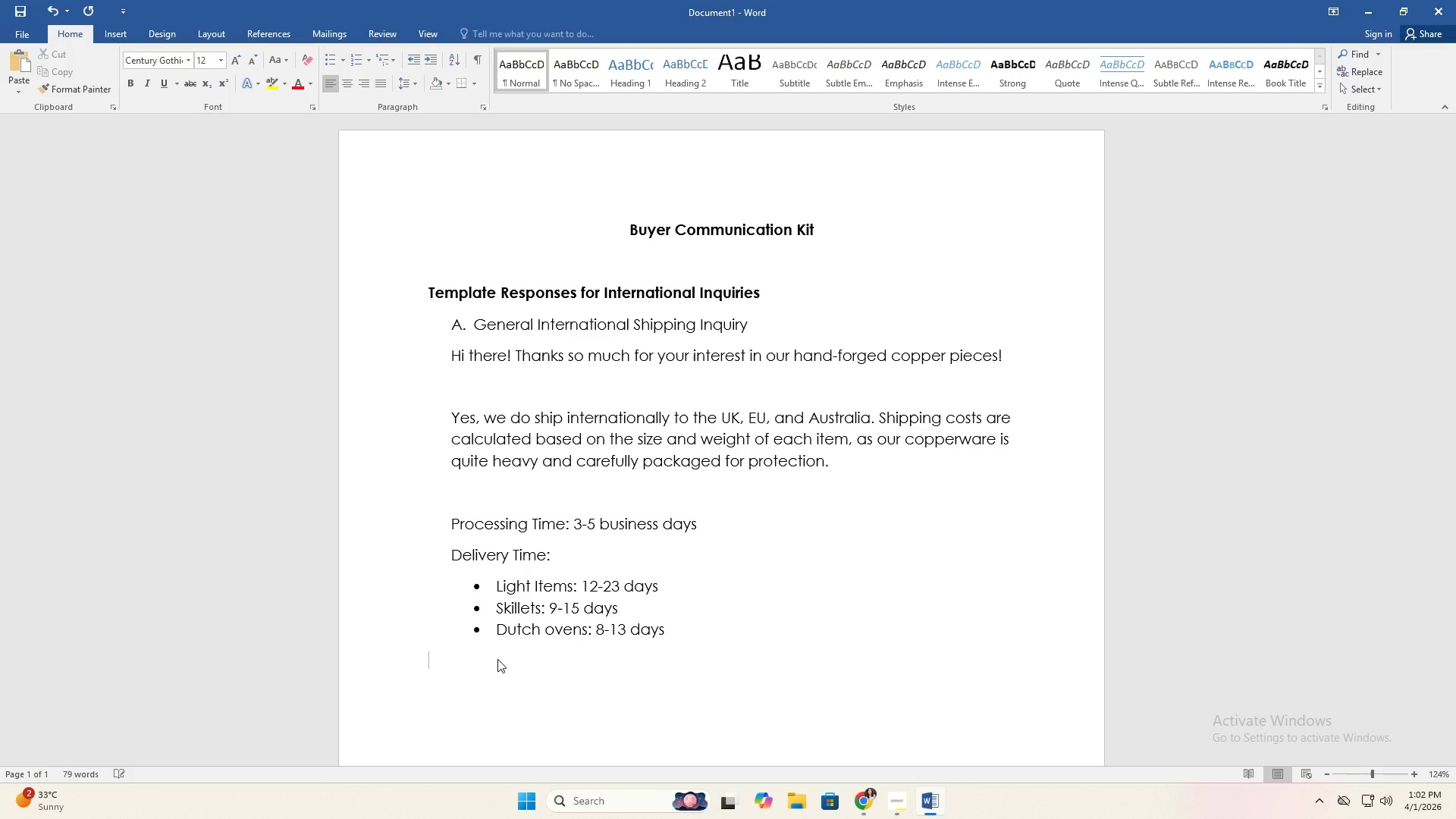 
key(Enter)
 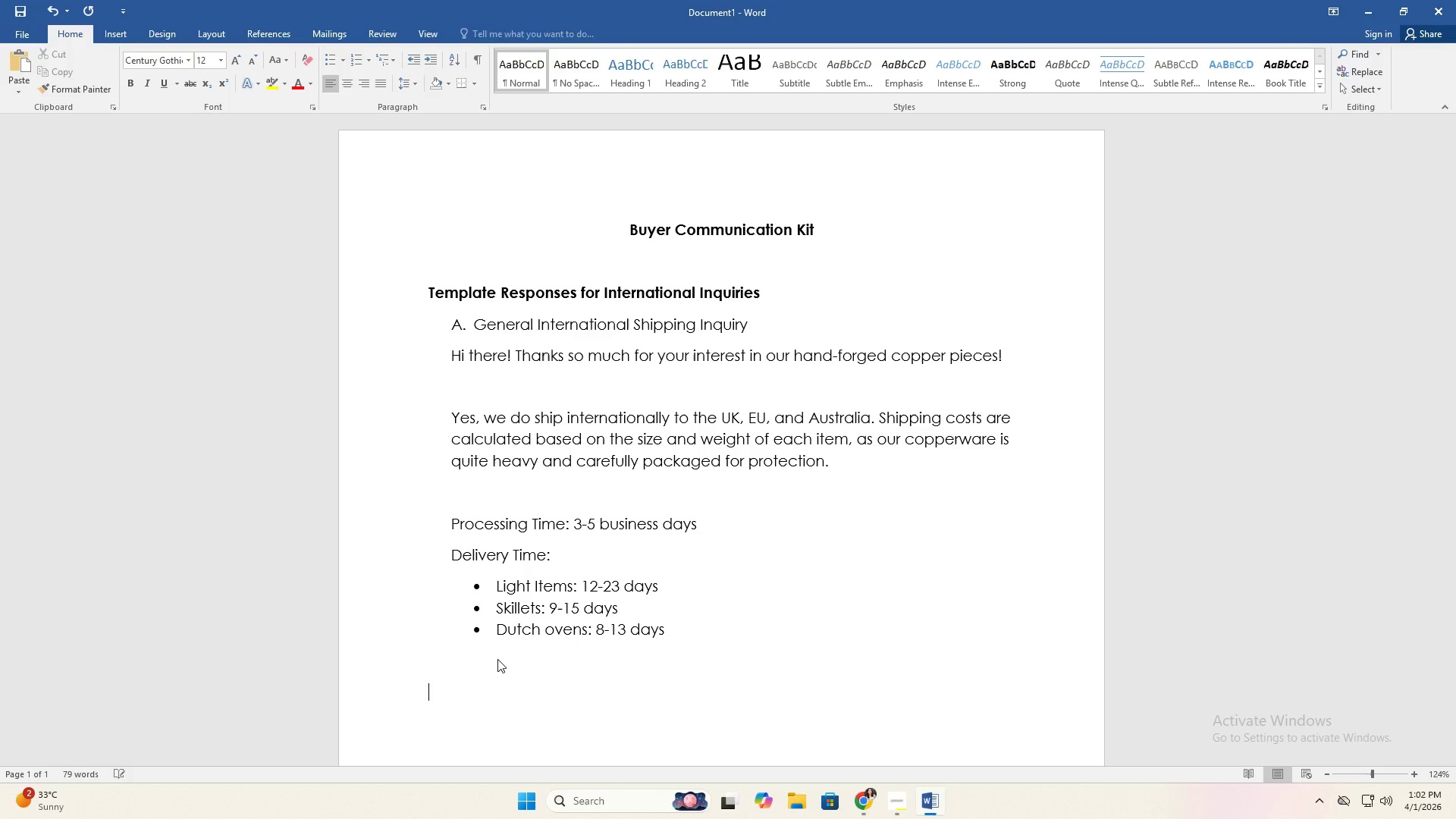 
type( )
key(Backspace)
key(Tab)
type(Please)
 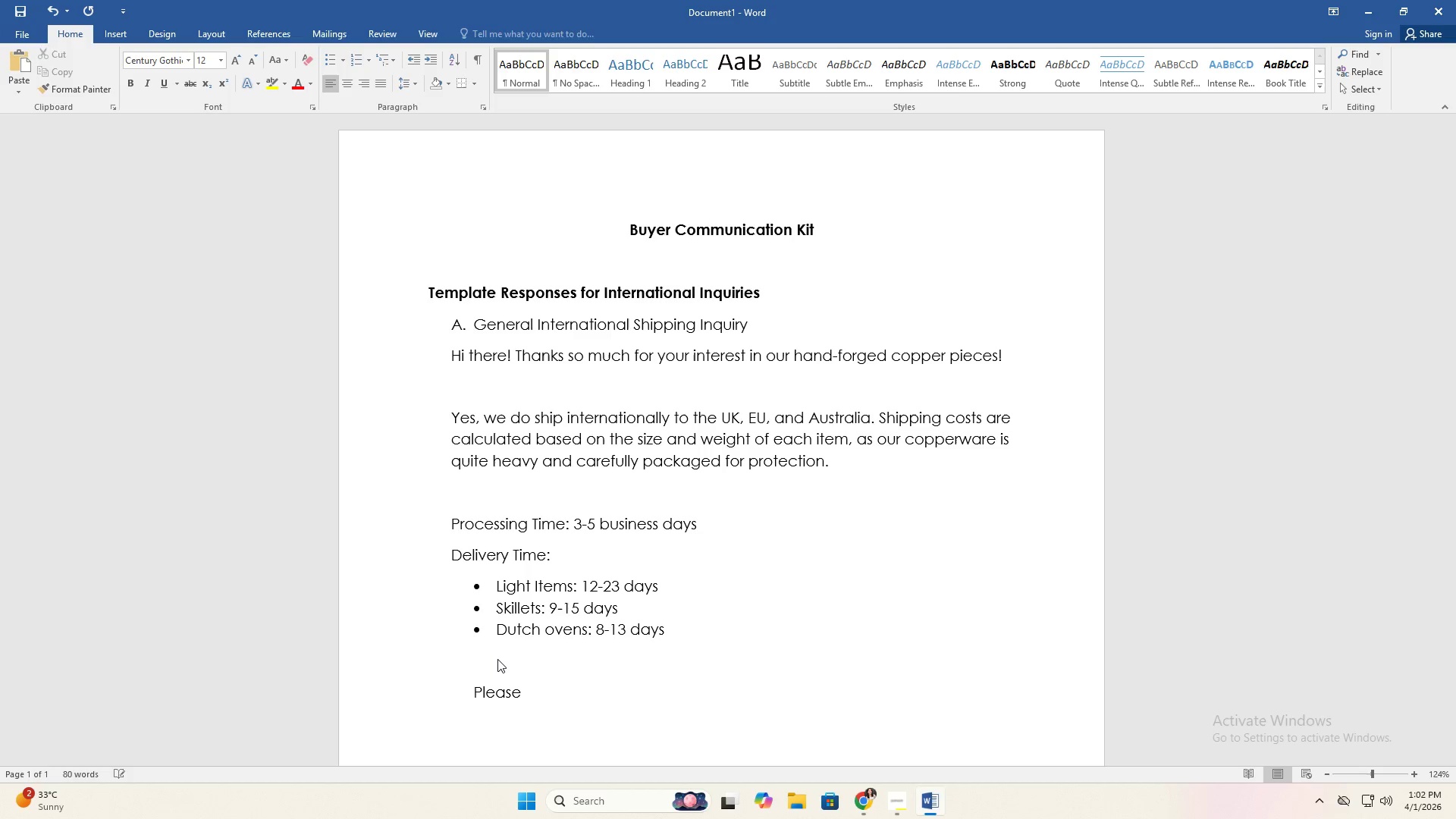 
key(ArrowUp)
 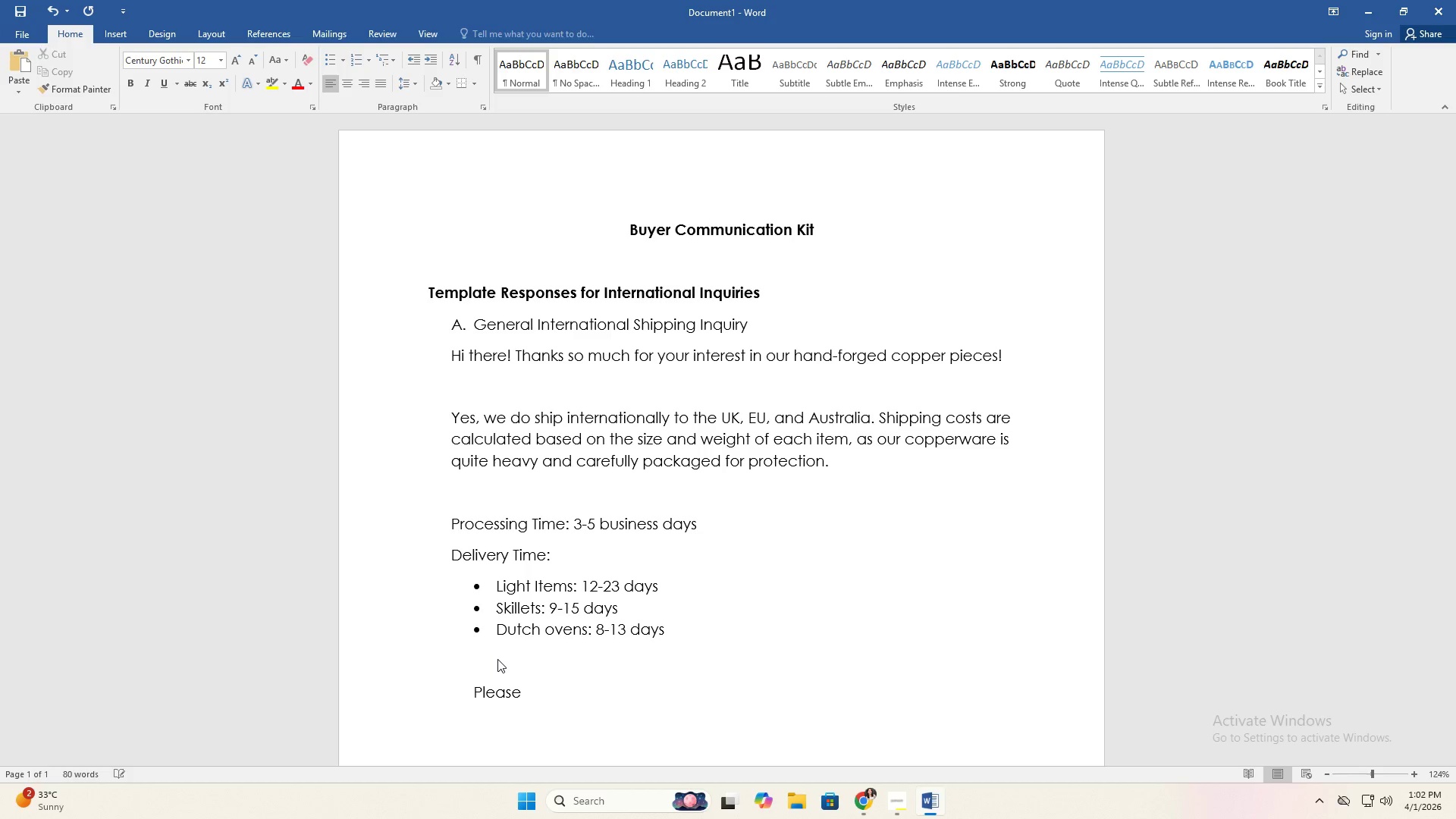 
key(Backspace)
 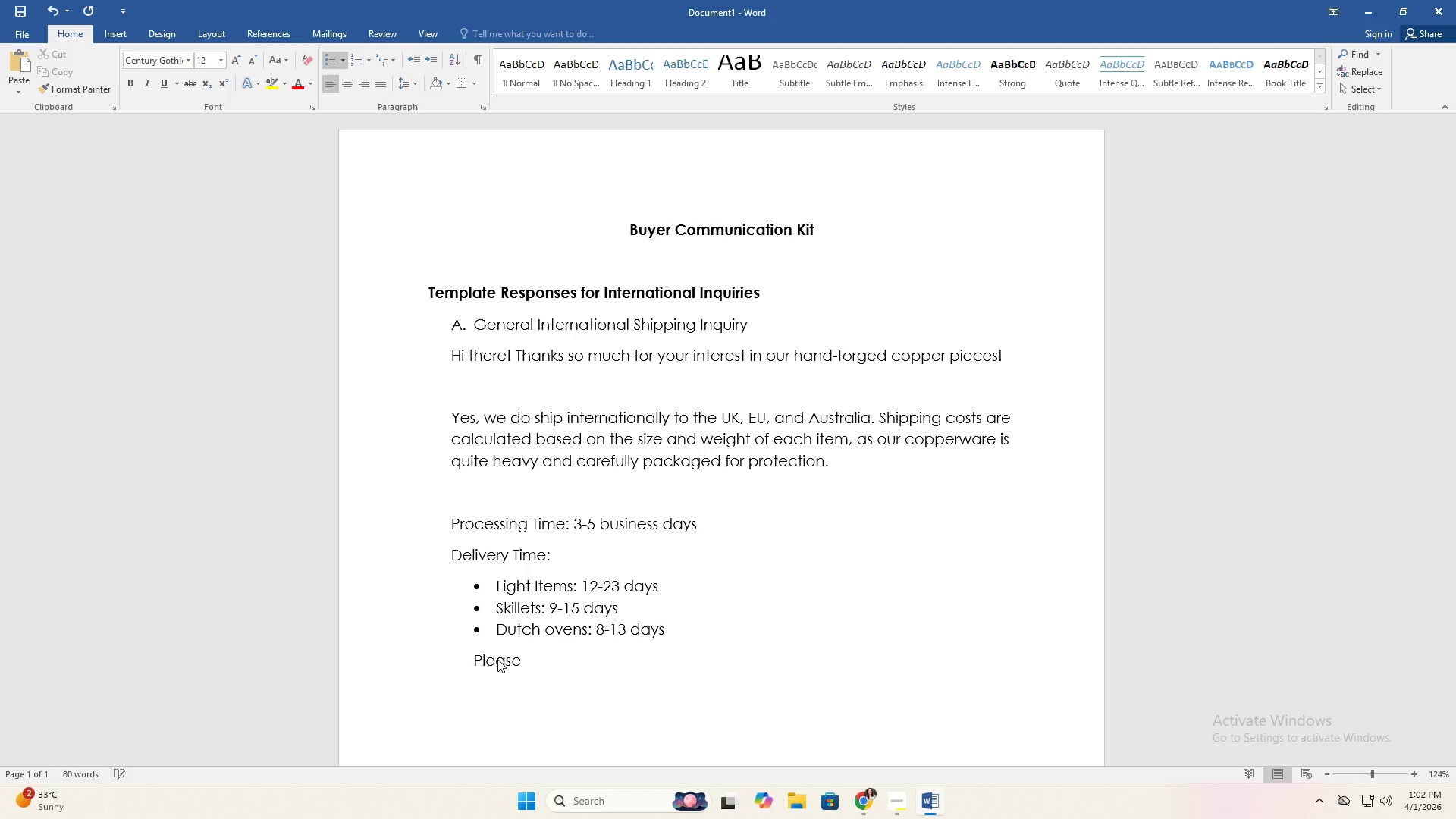 
key(ArrowDown)
 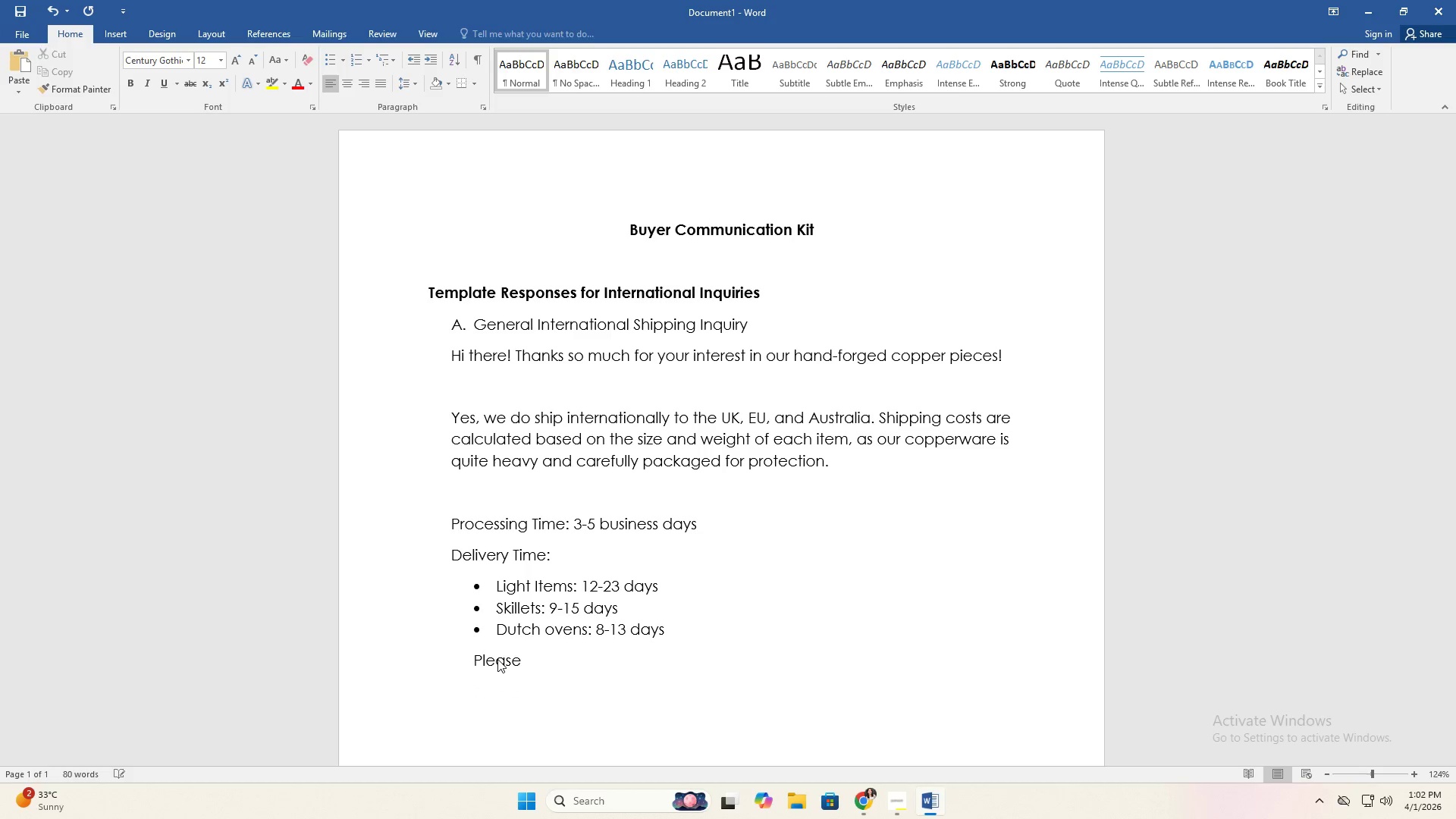 
key(ArrowUp)
 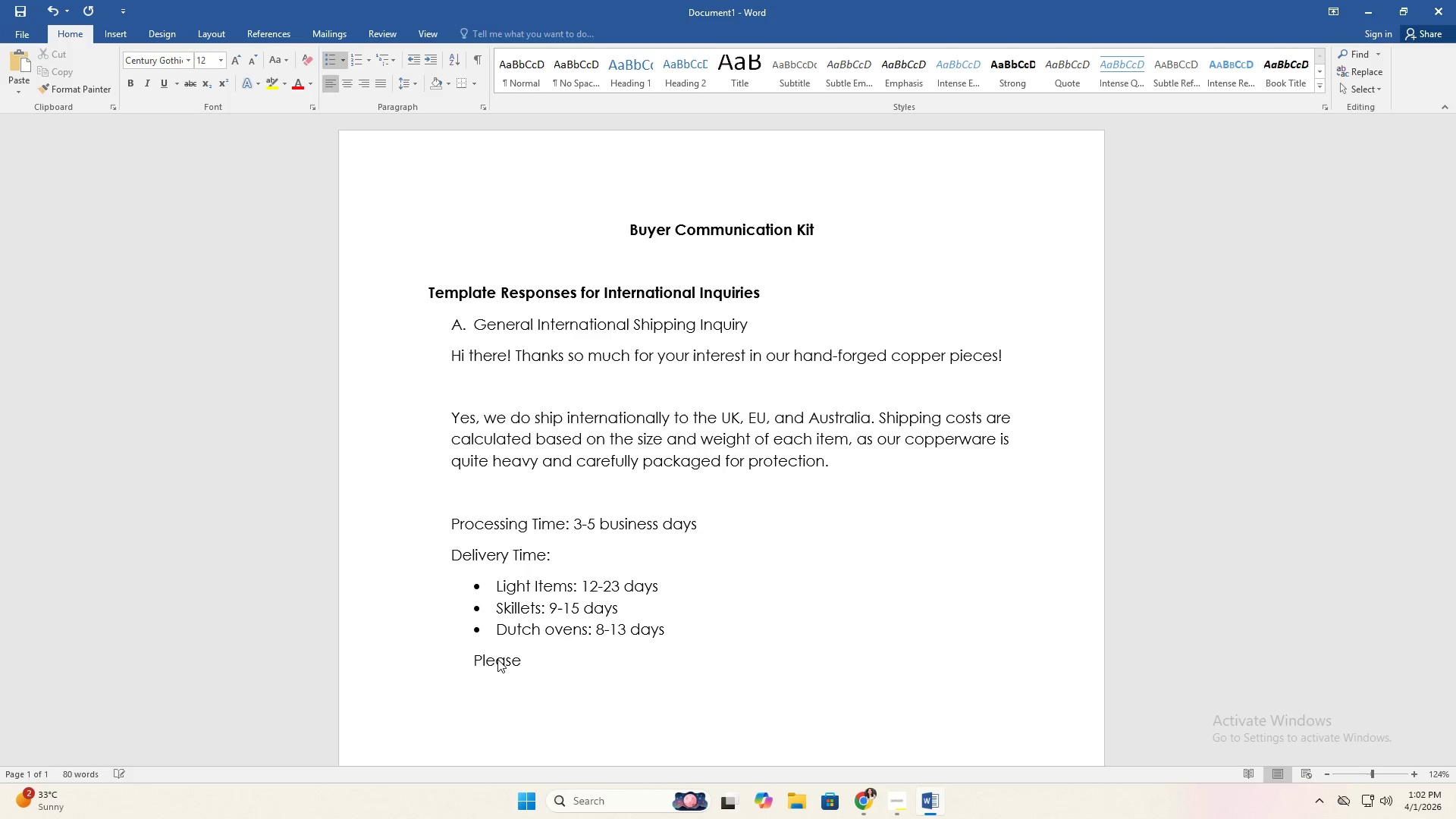 
key(Enter)
 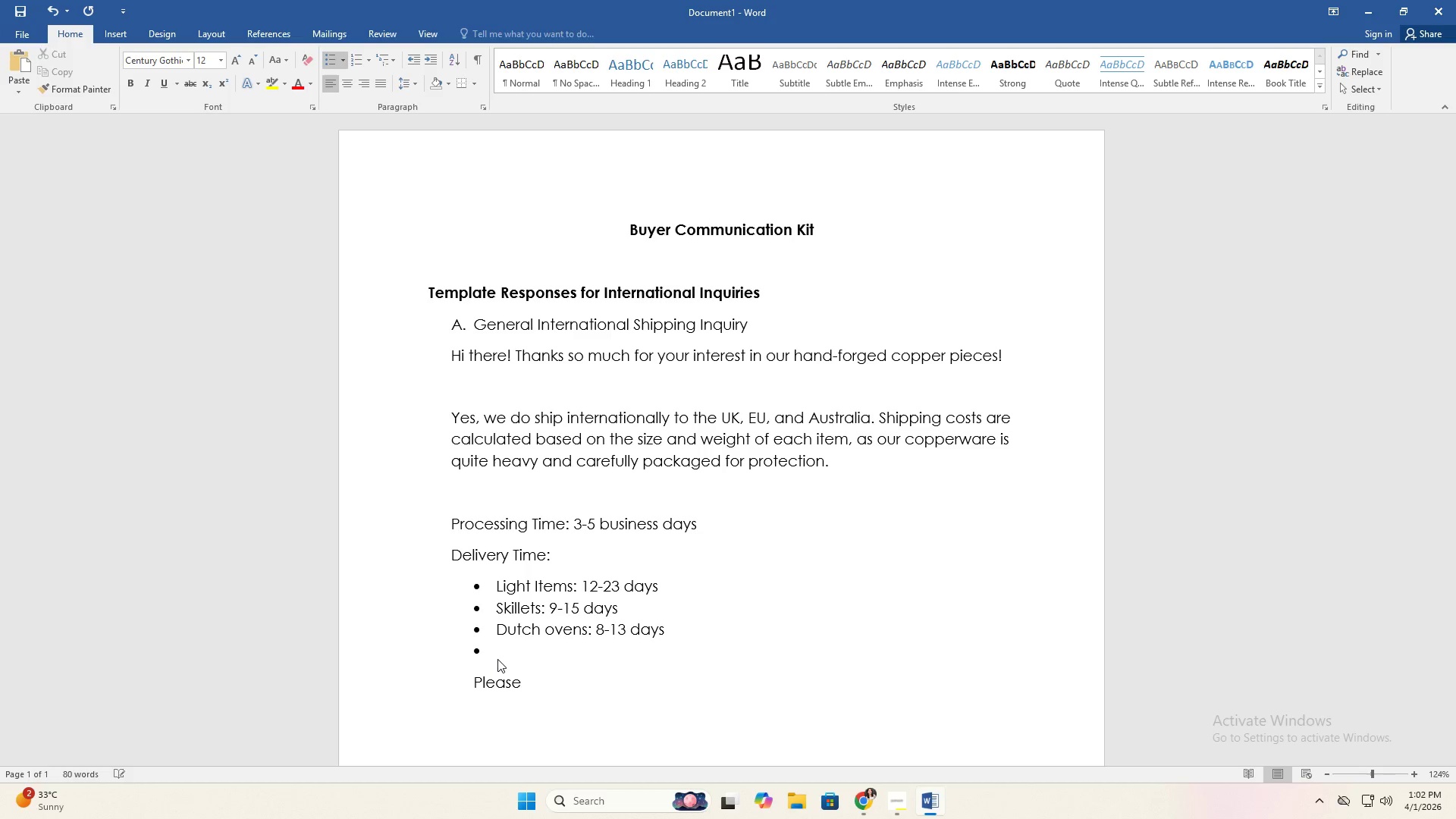 
key(Backspace)
 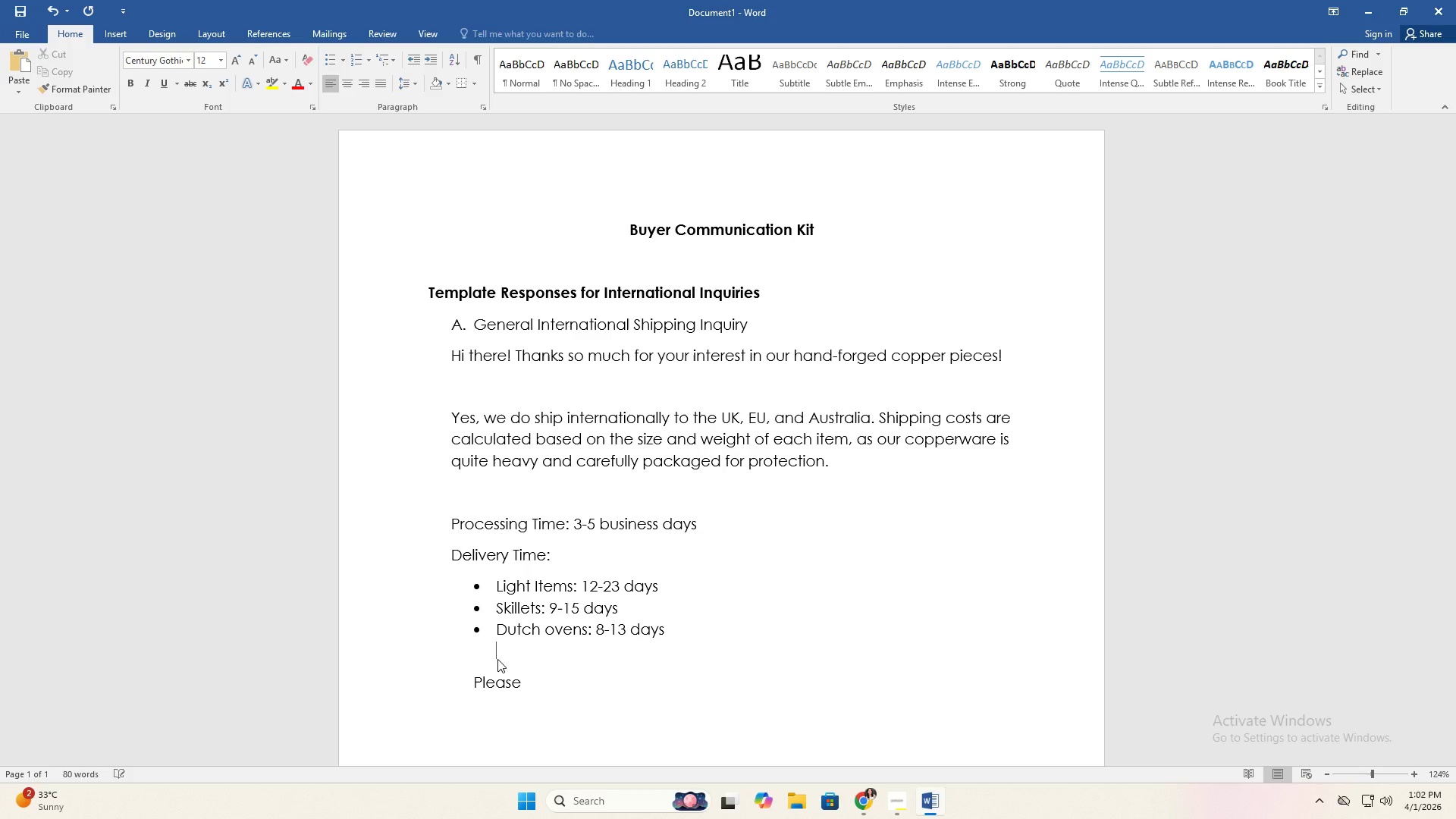 
key(ArrowRight)
 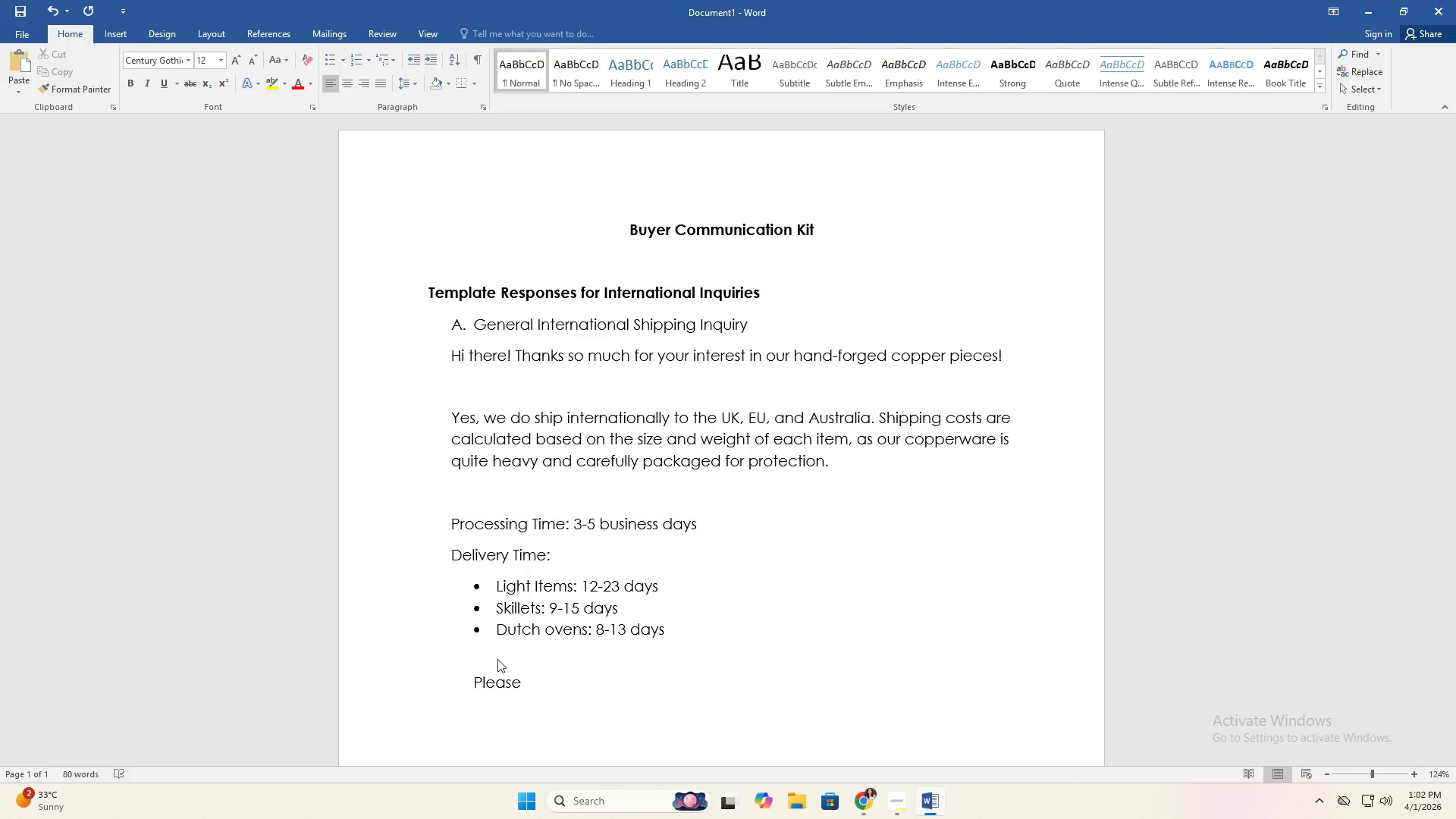 
key(Space)
 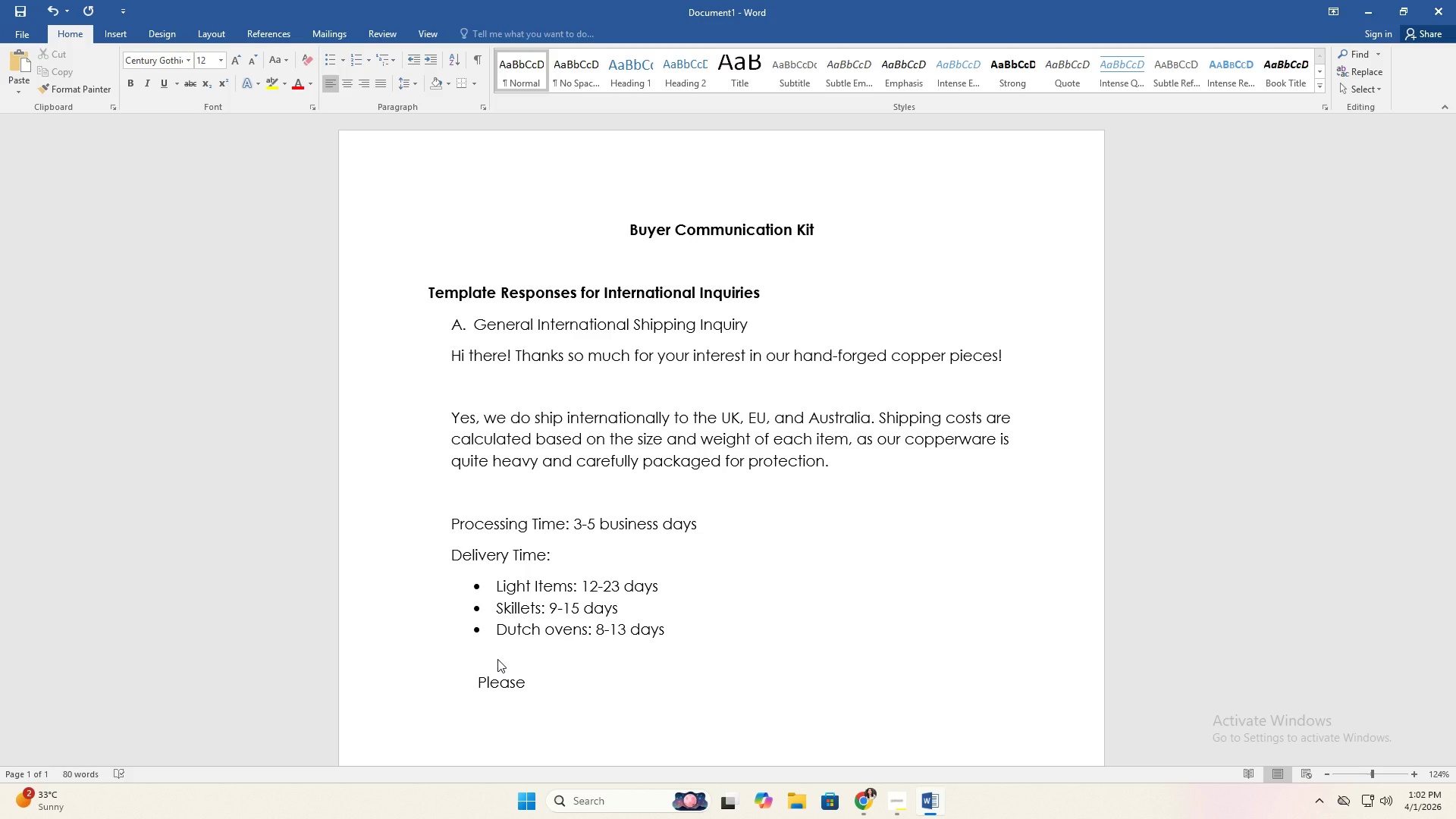 
key(ArrowRight)
 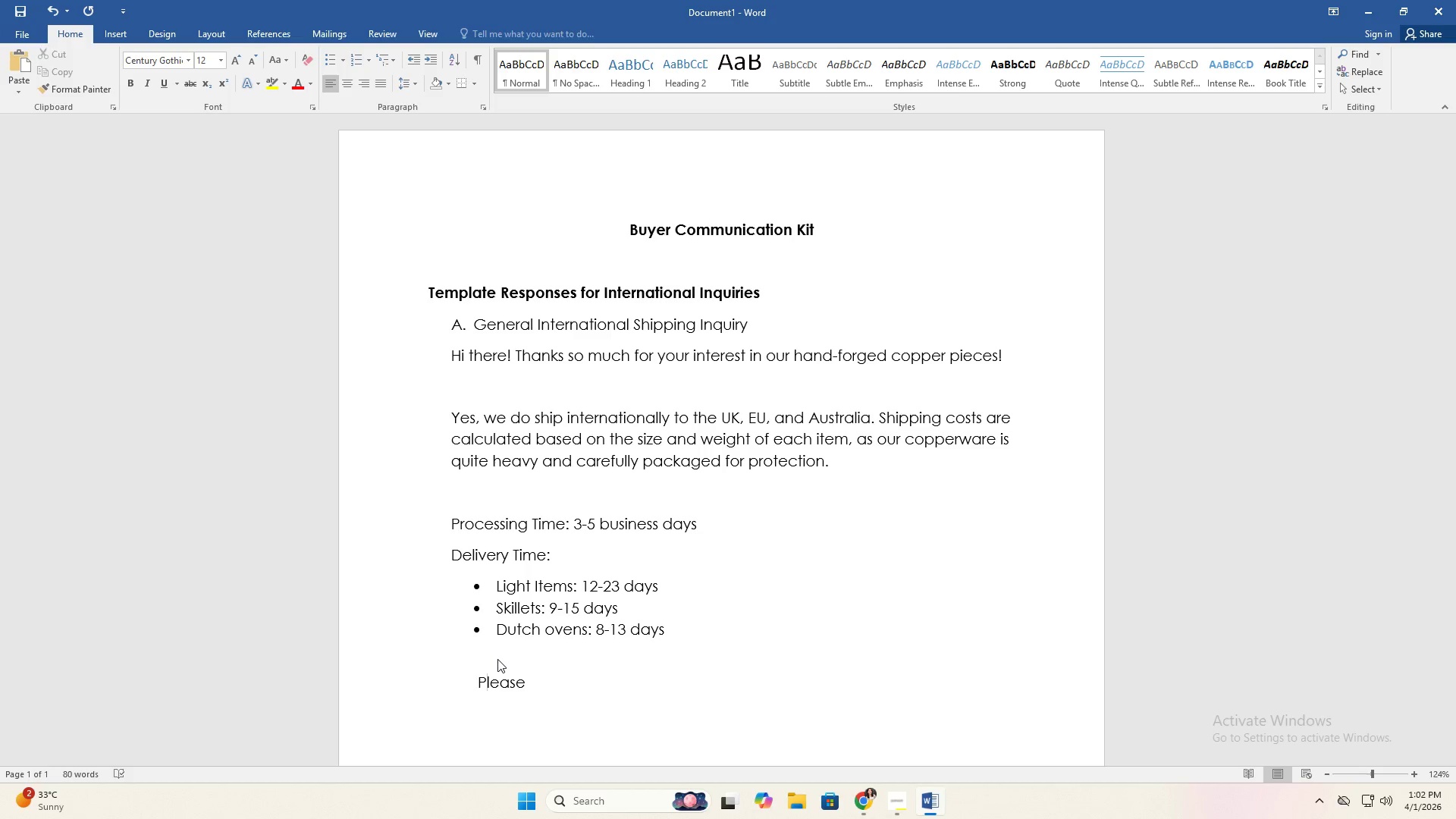 
key(ArrowLeft)
 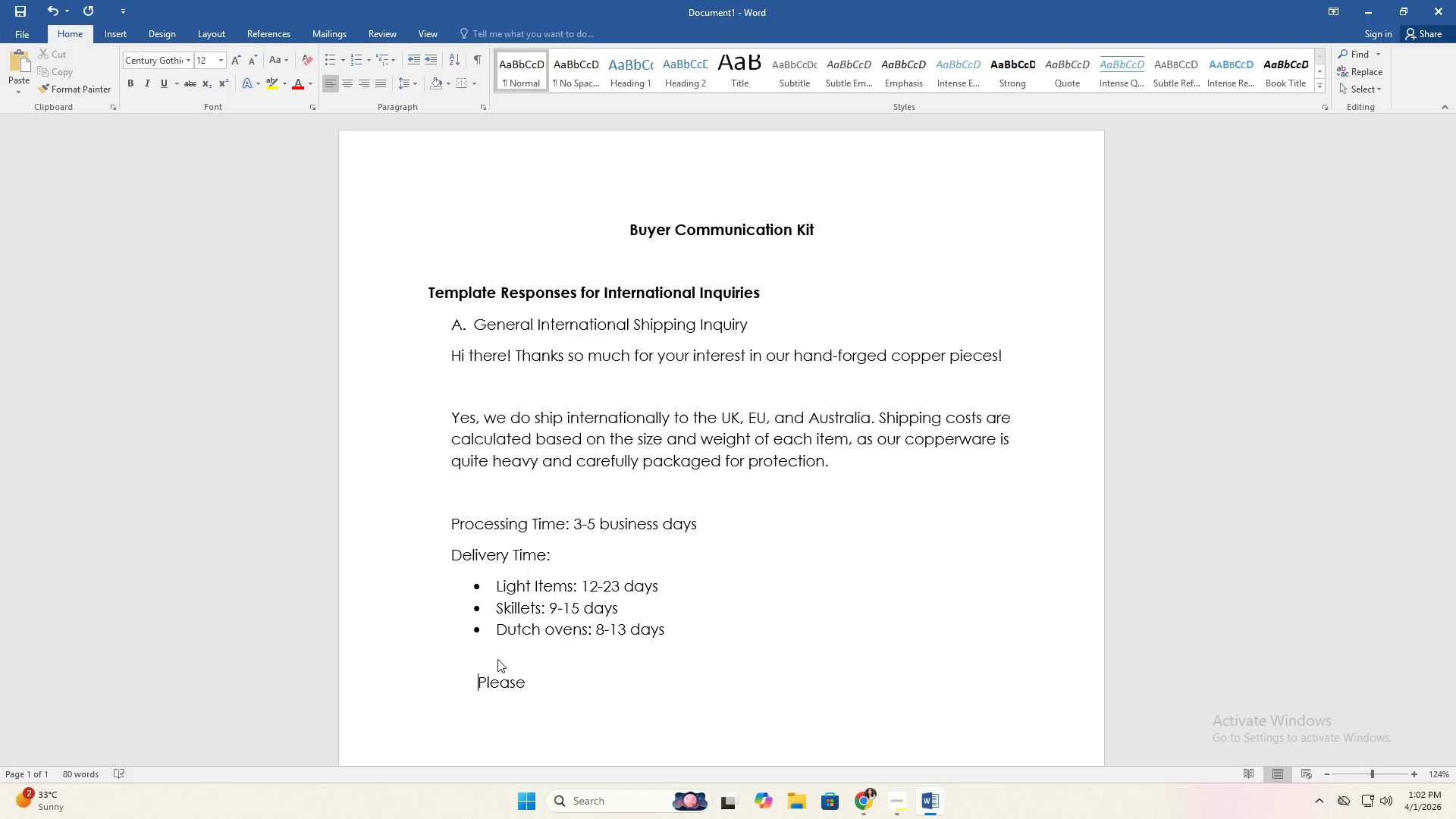 
key(Backspace)
 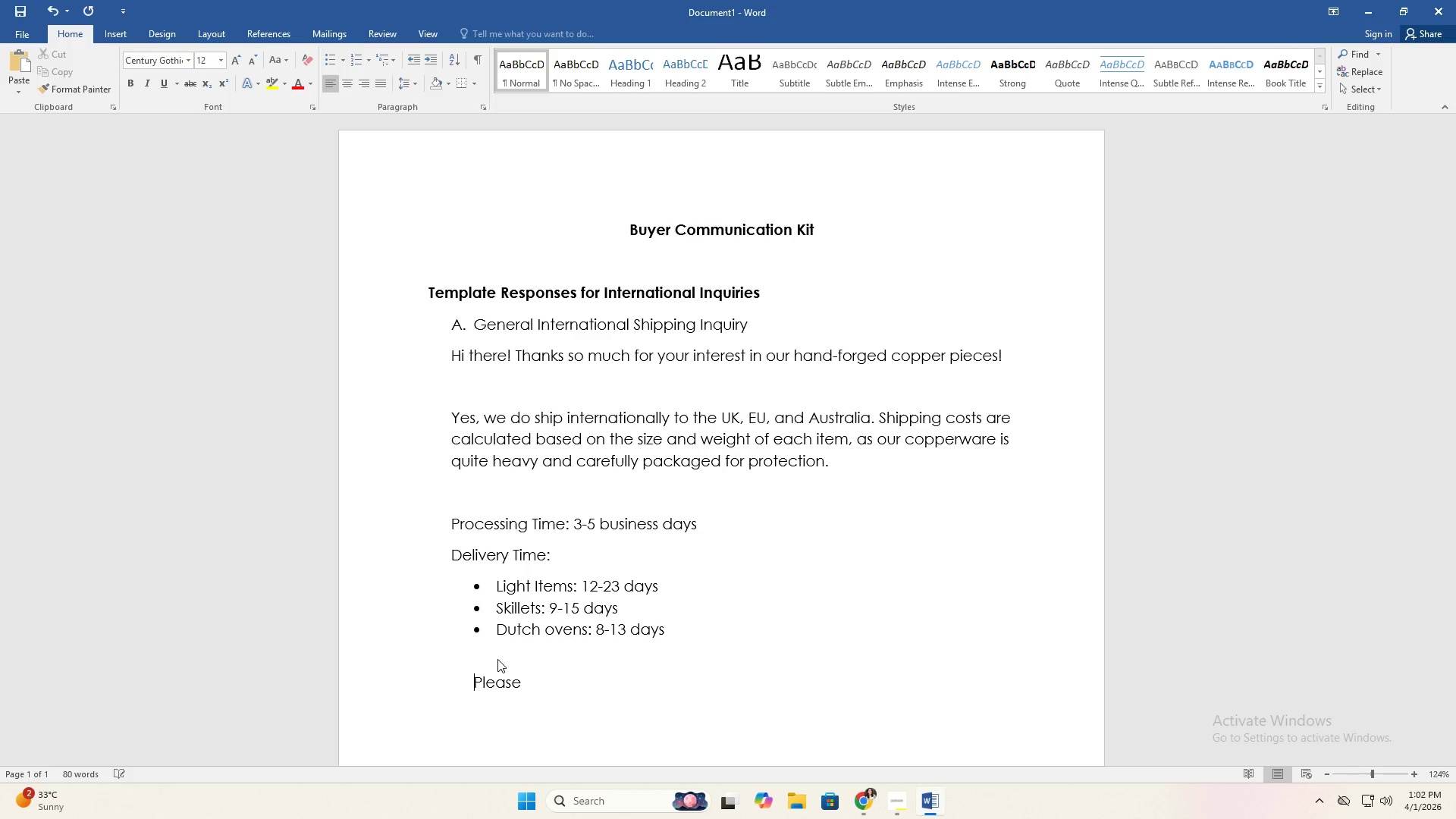 
key(Backspace)
 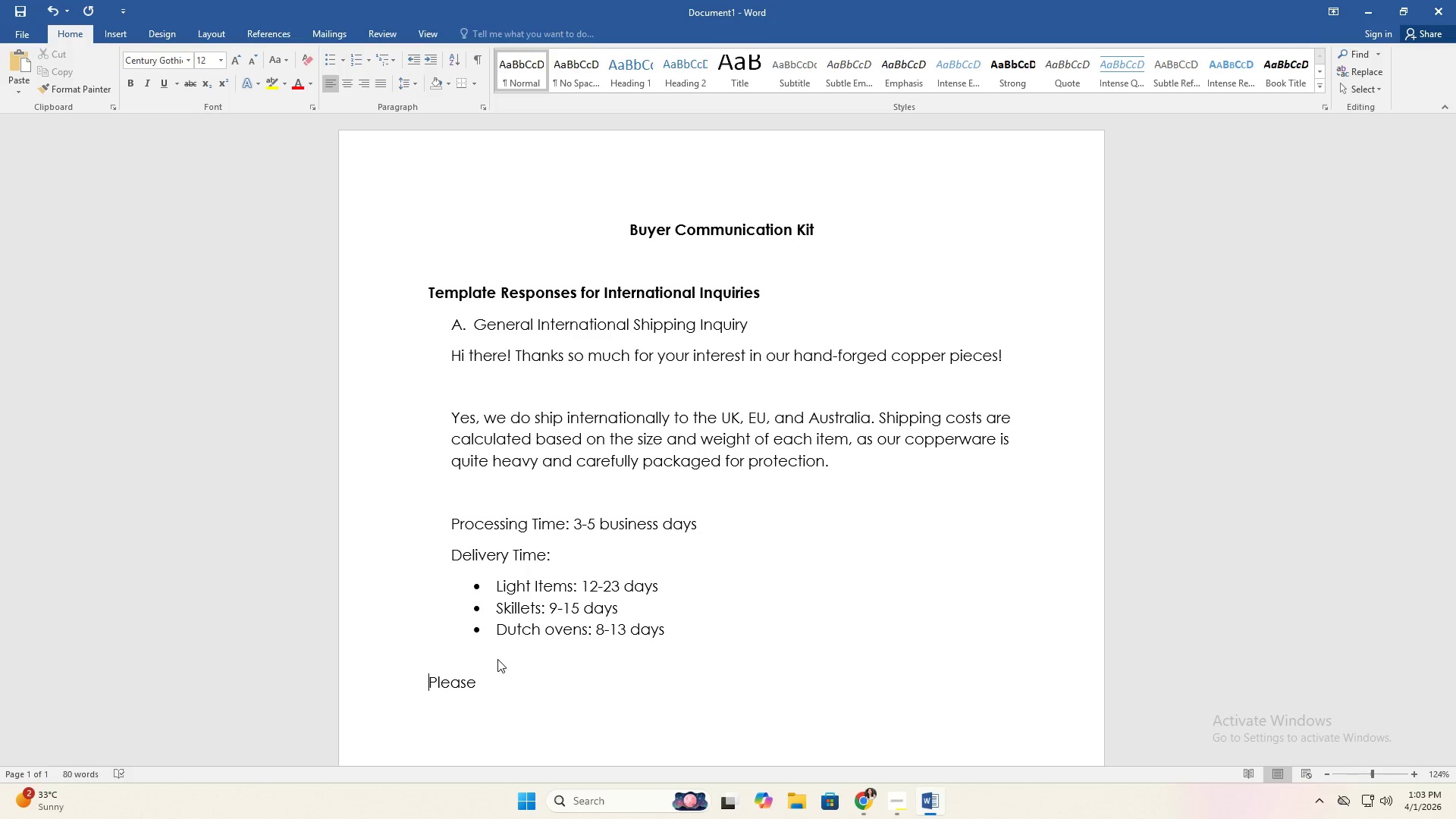 
key(Space)
 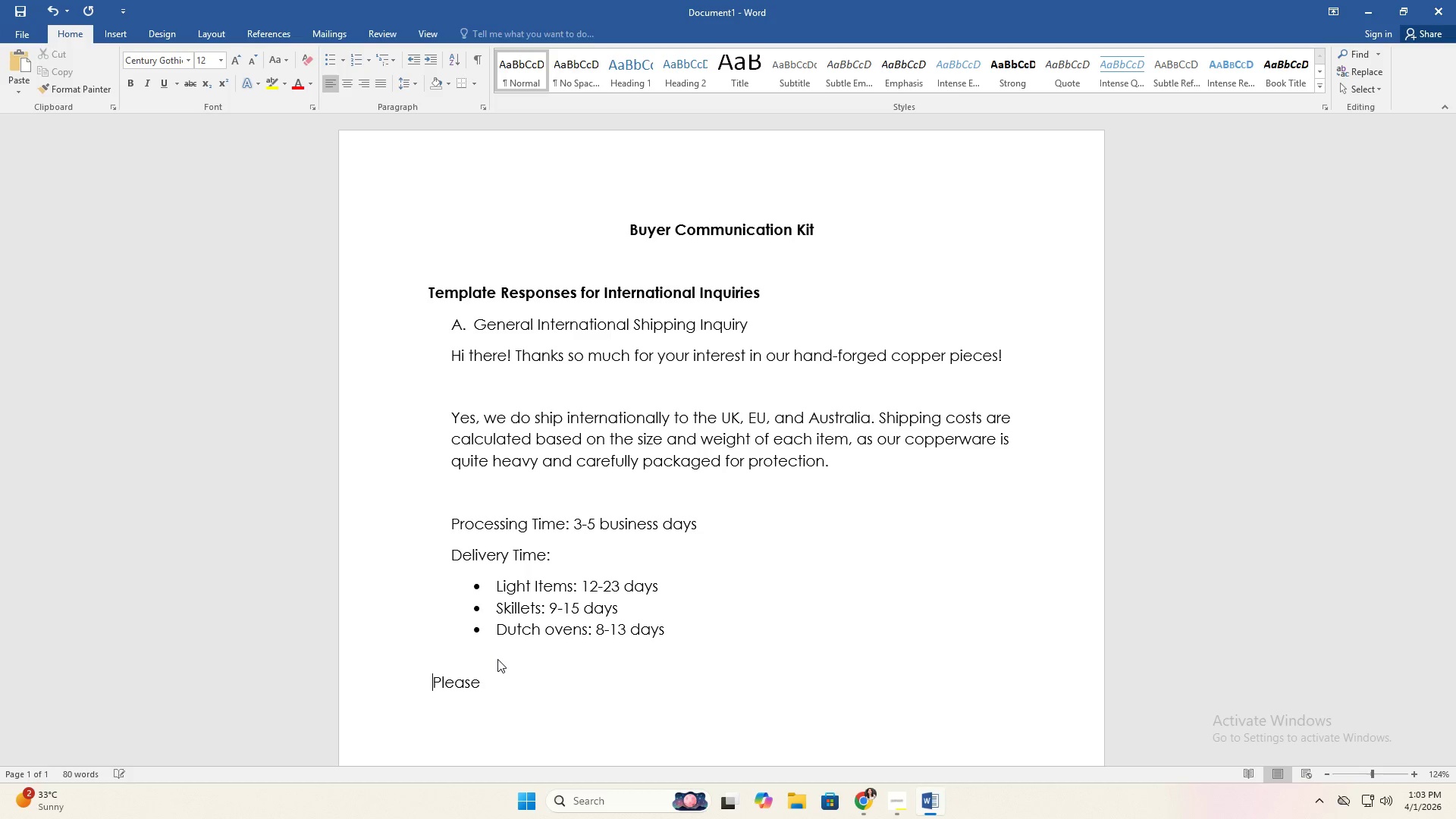 
key(Space)
 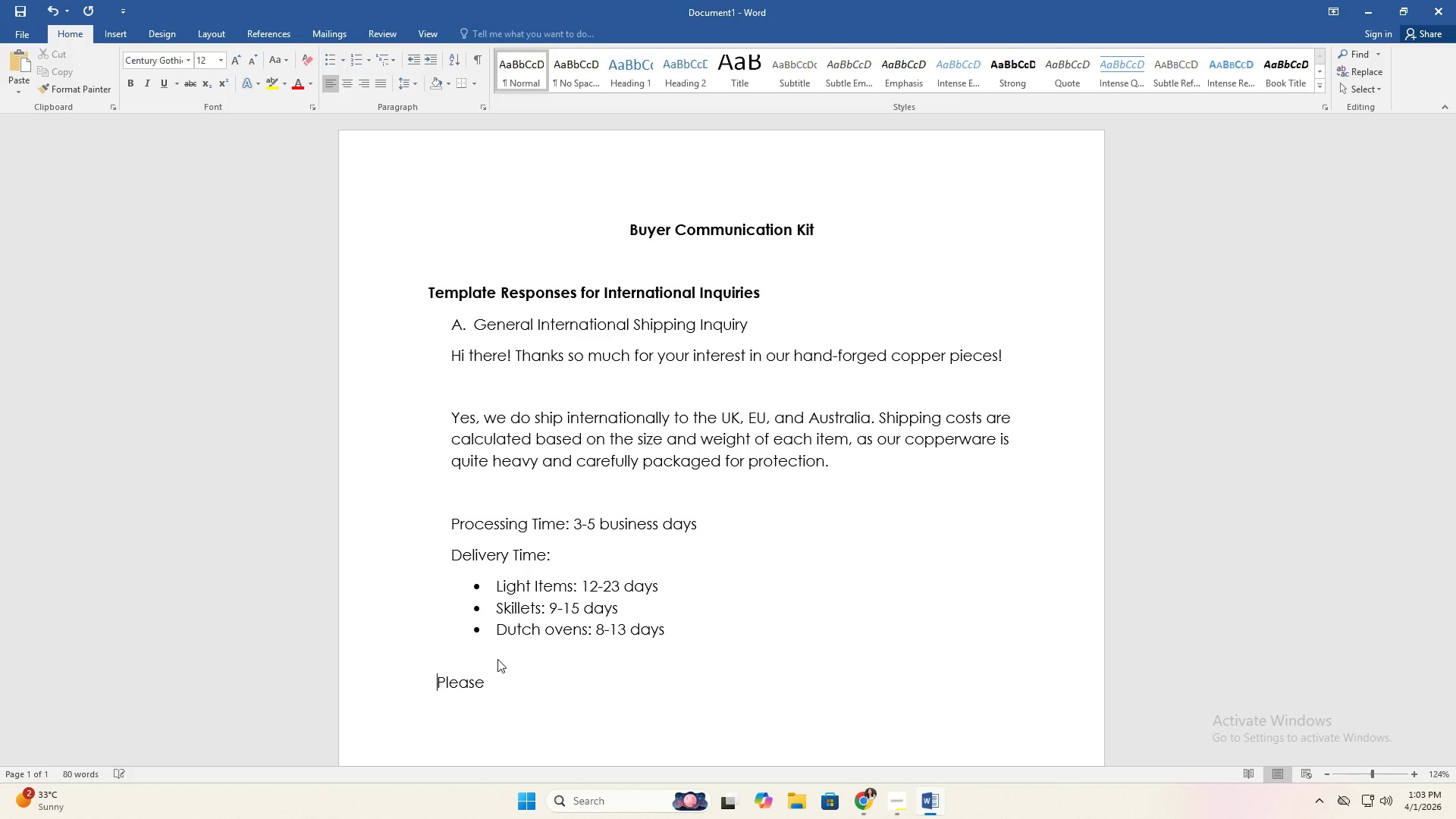 
key(Space)
 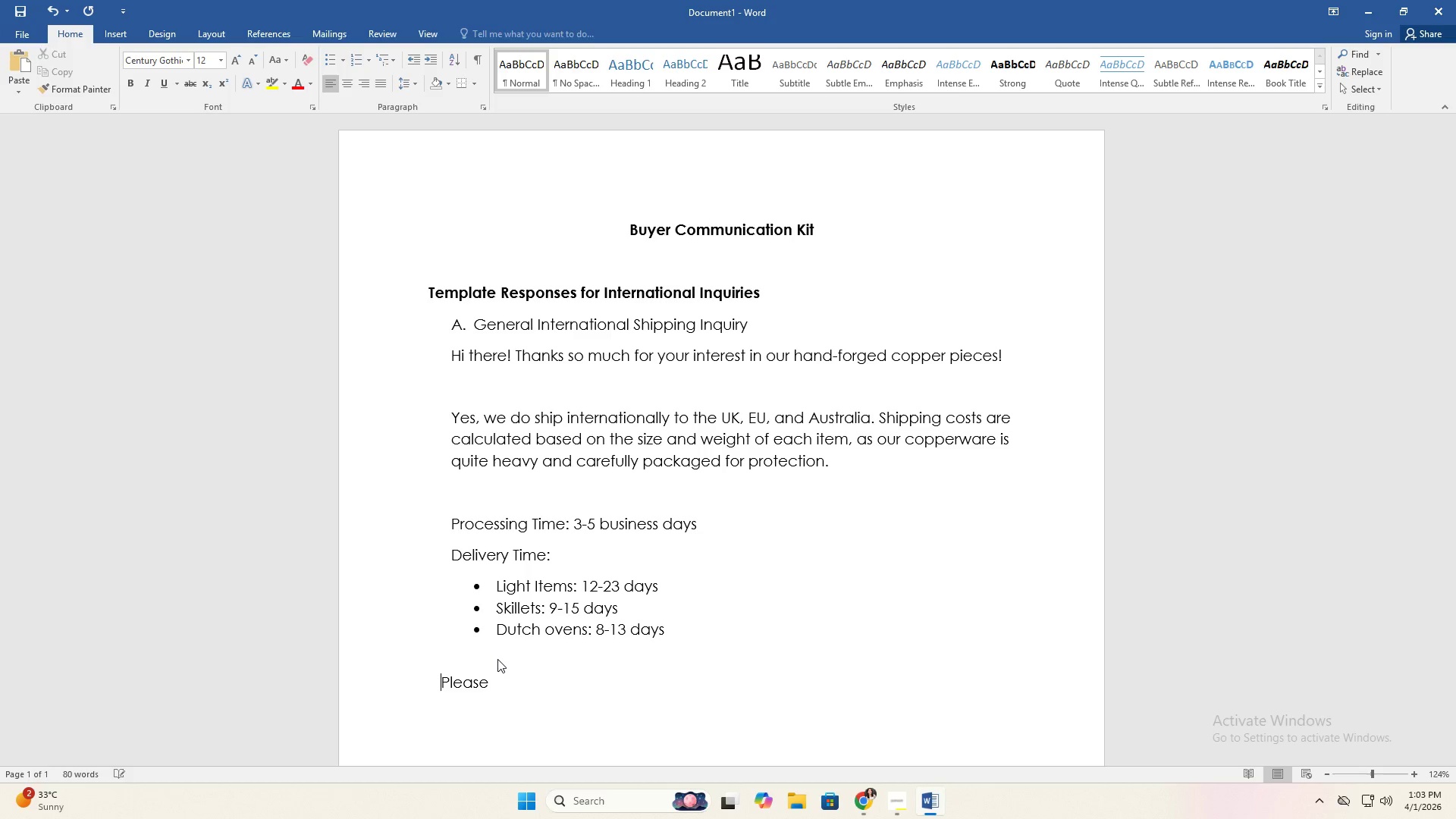 
key(Space)
 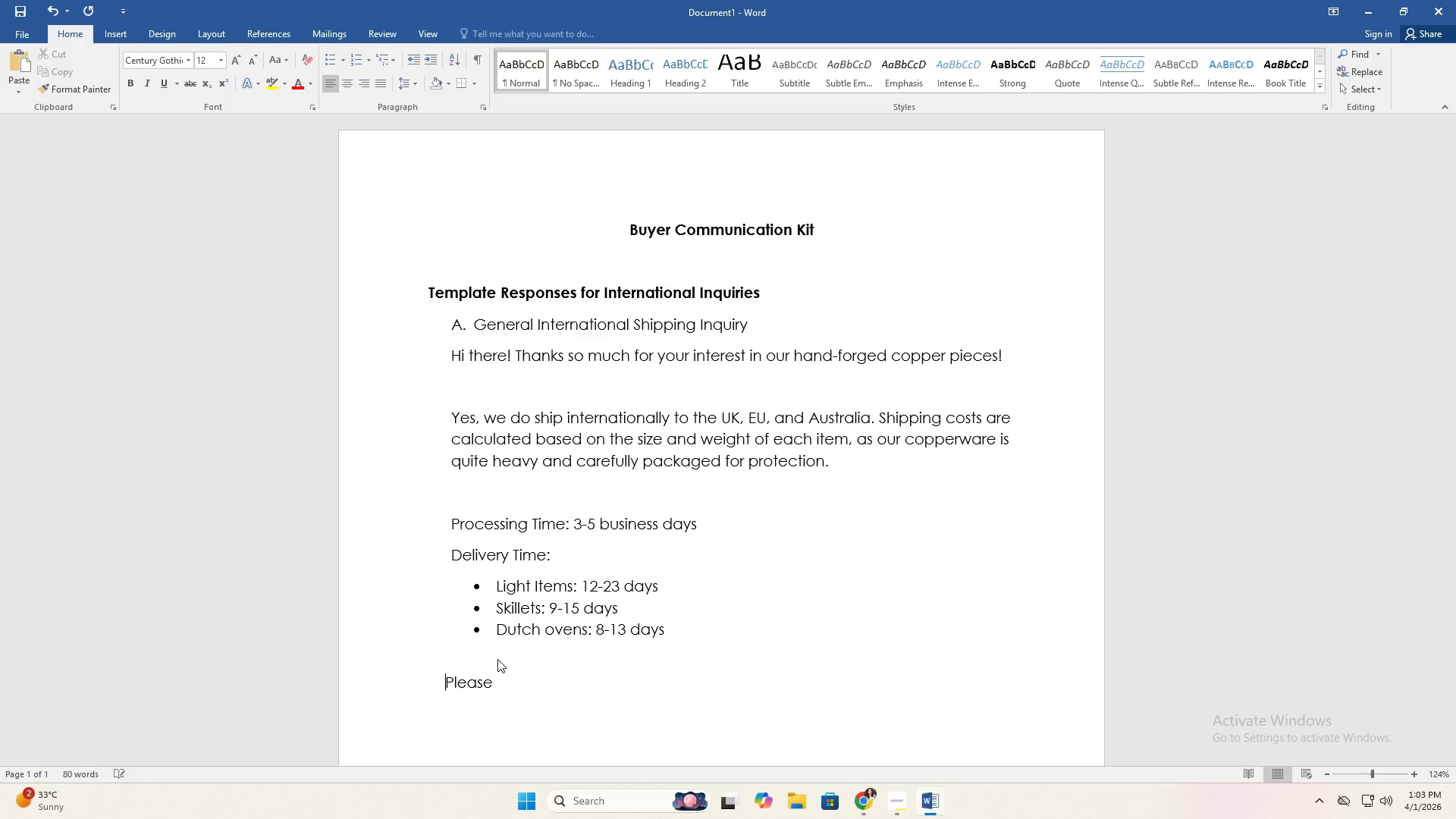 
key(Space)
 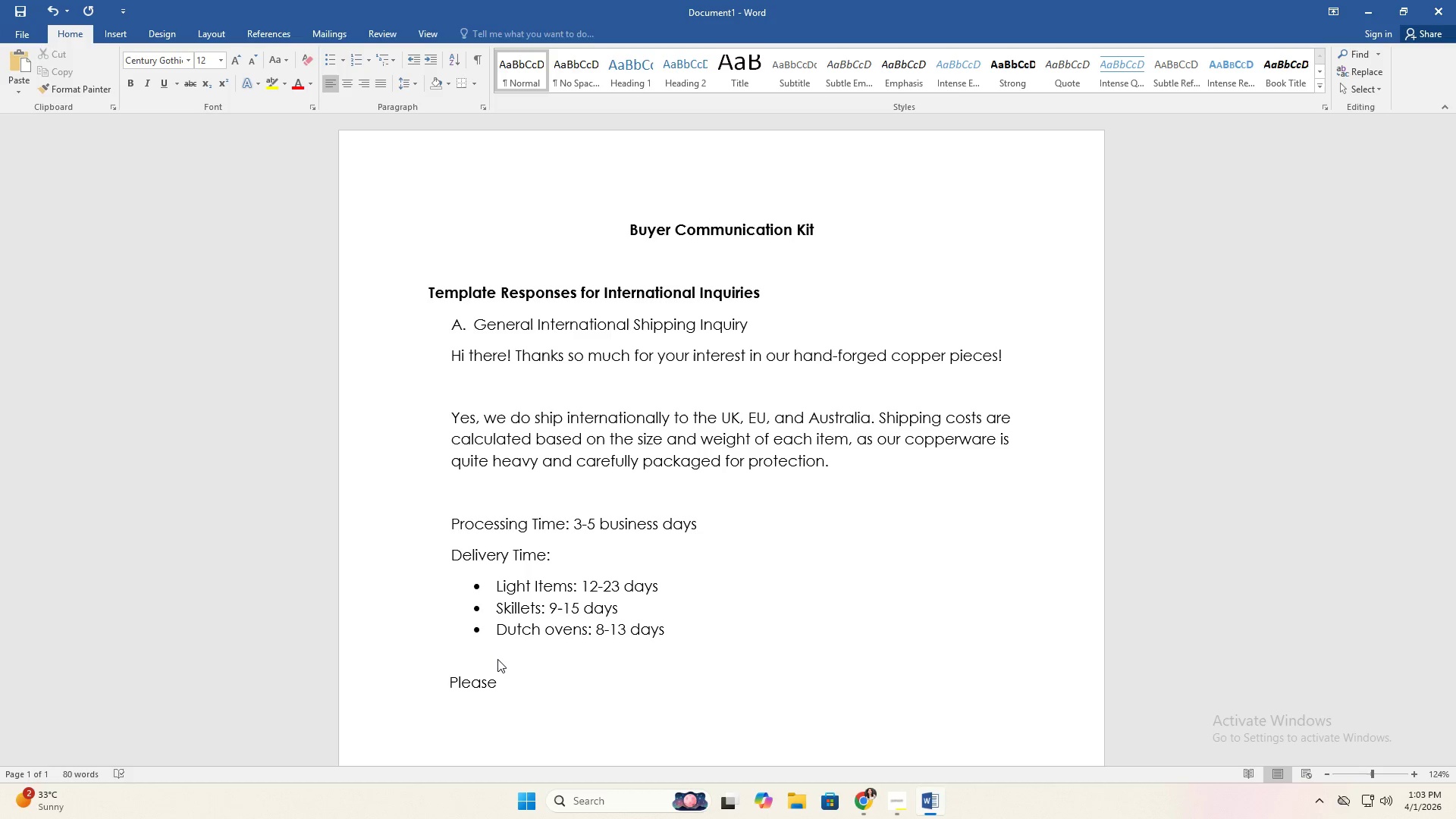 
key(Space)
 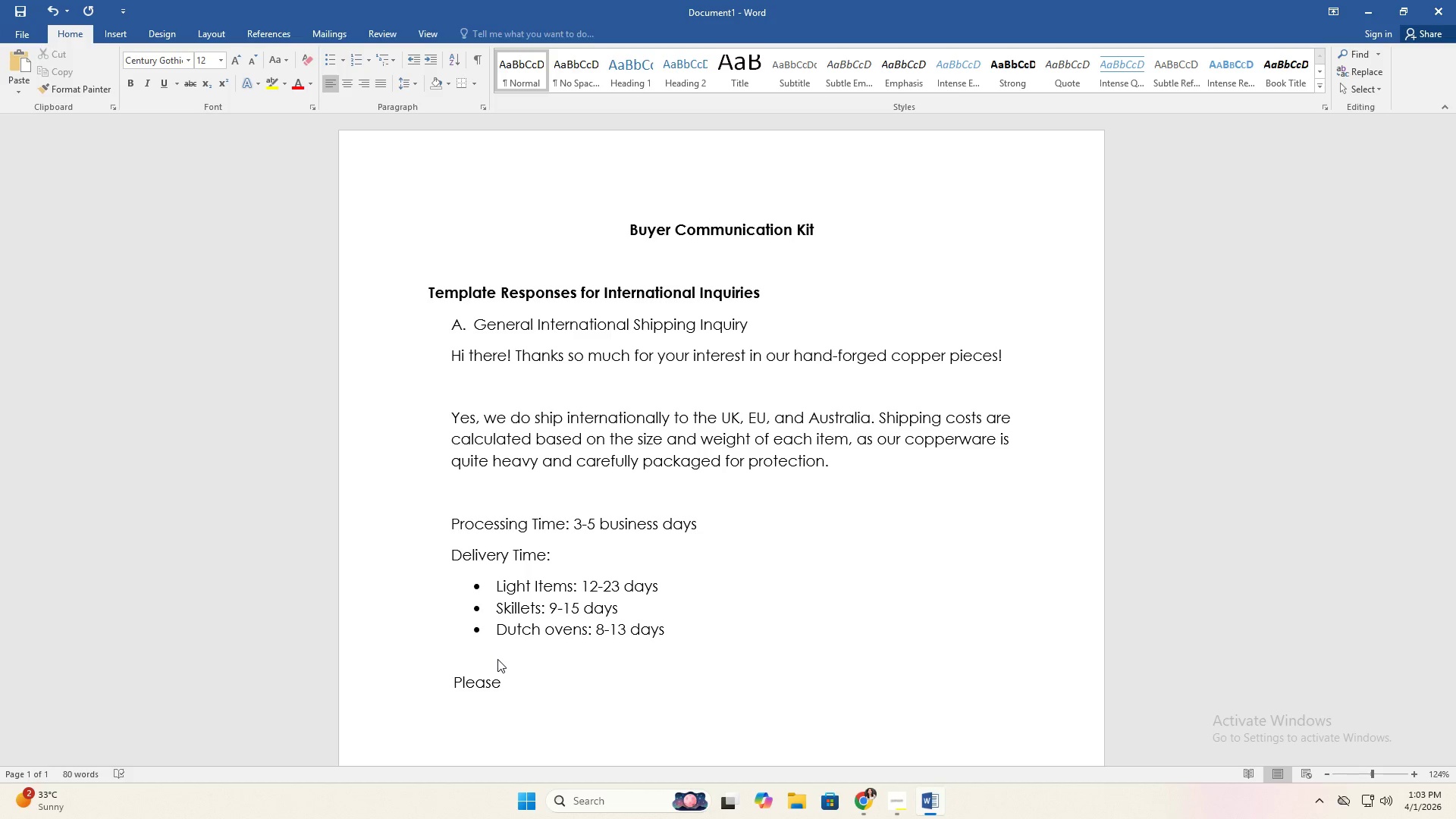 
key(Backspace)
 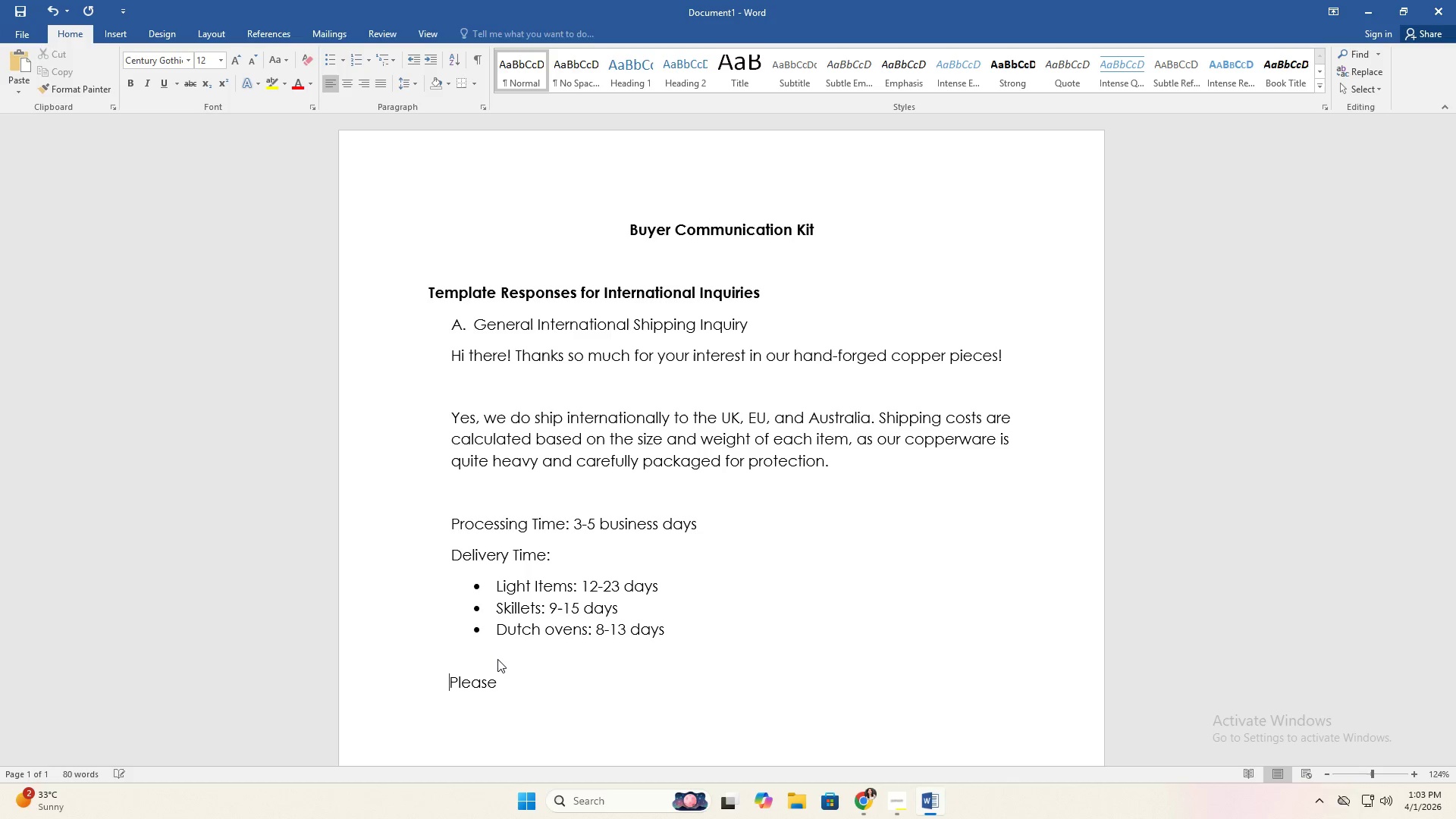 
key(ArrowRight)
 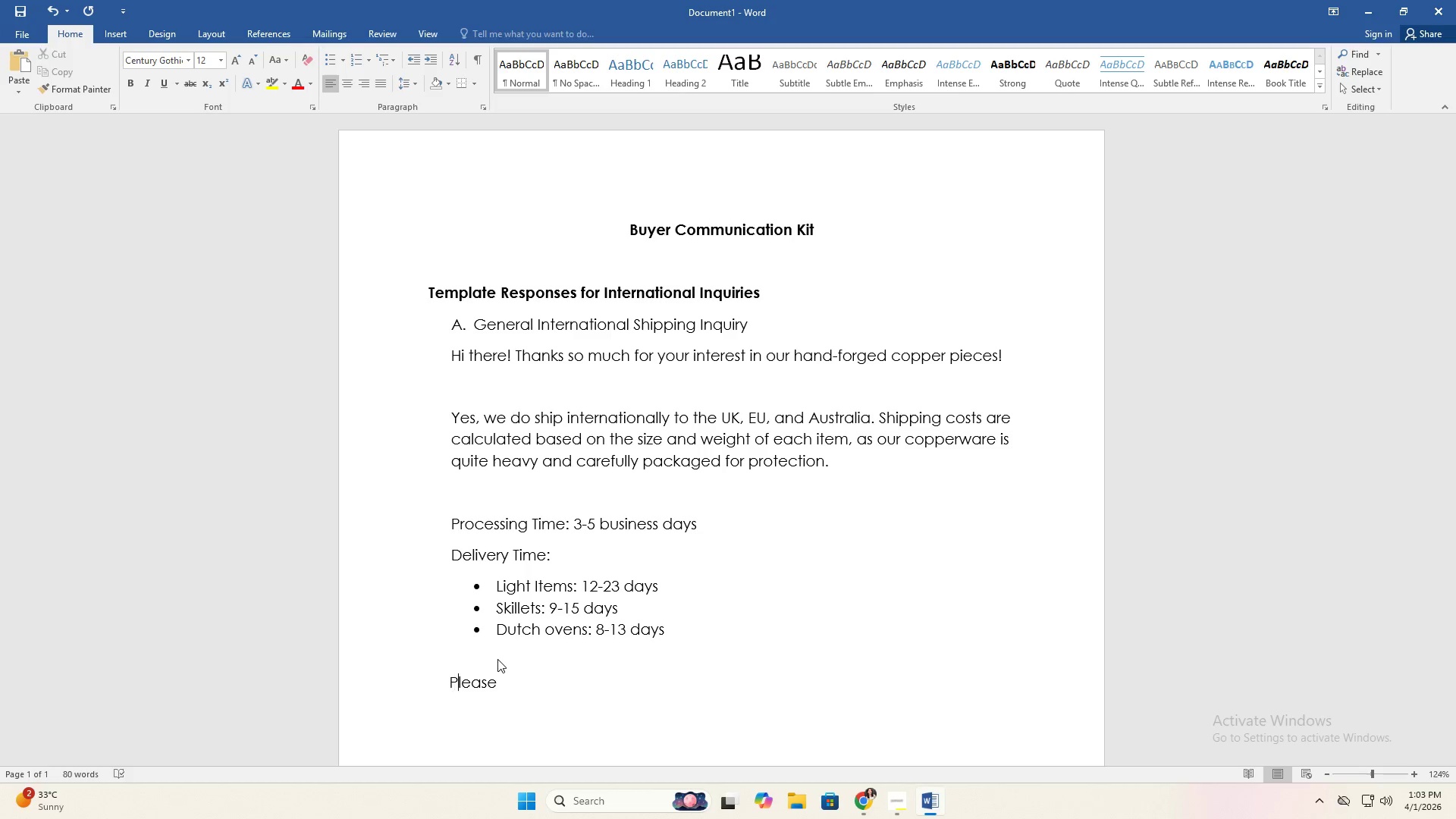 
key(ArrowRight)
 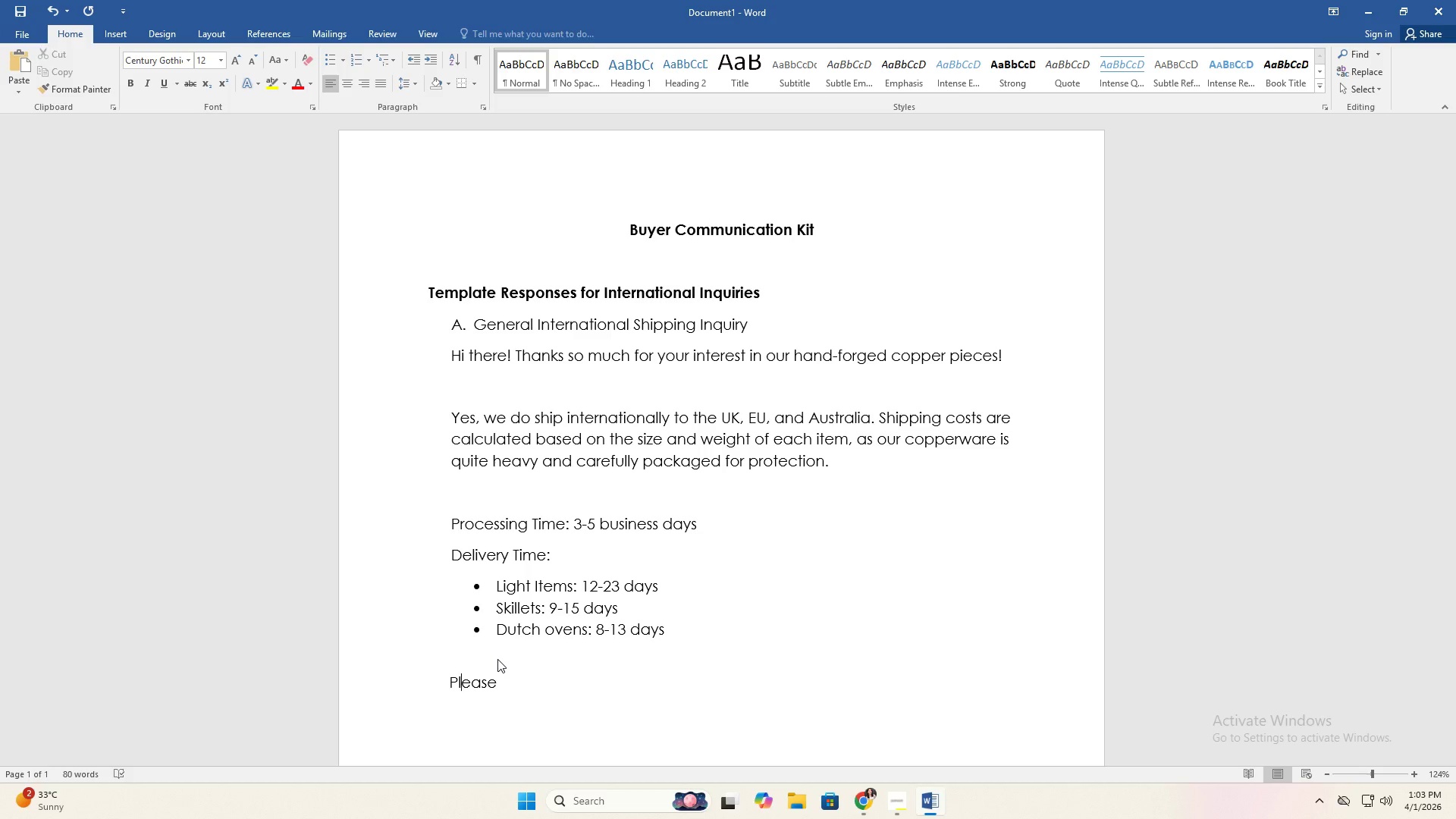 
key(ArrowRight)
 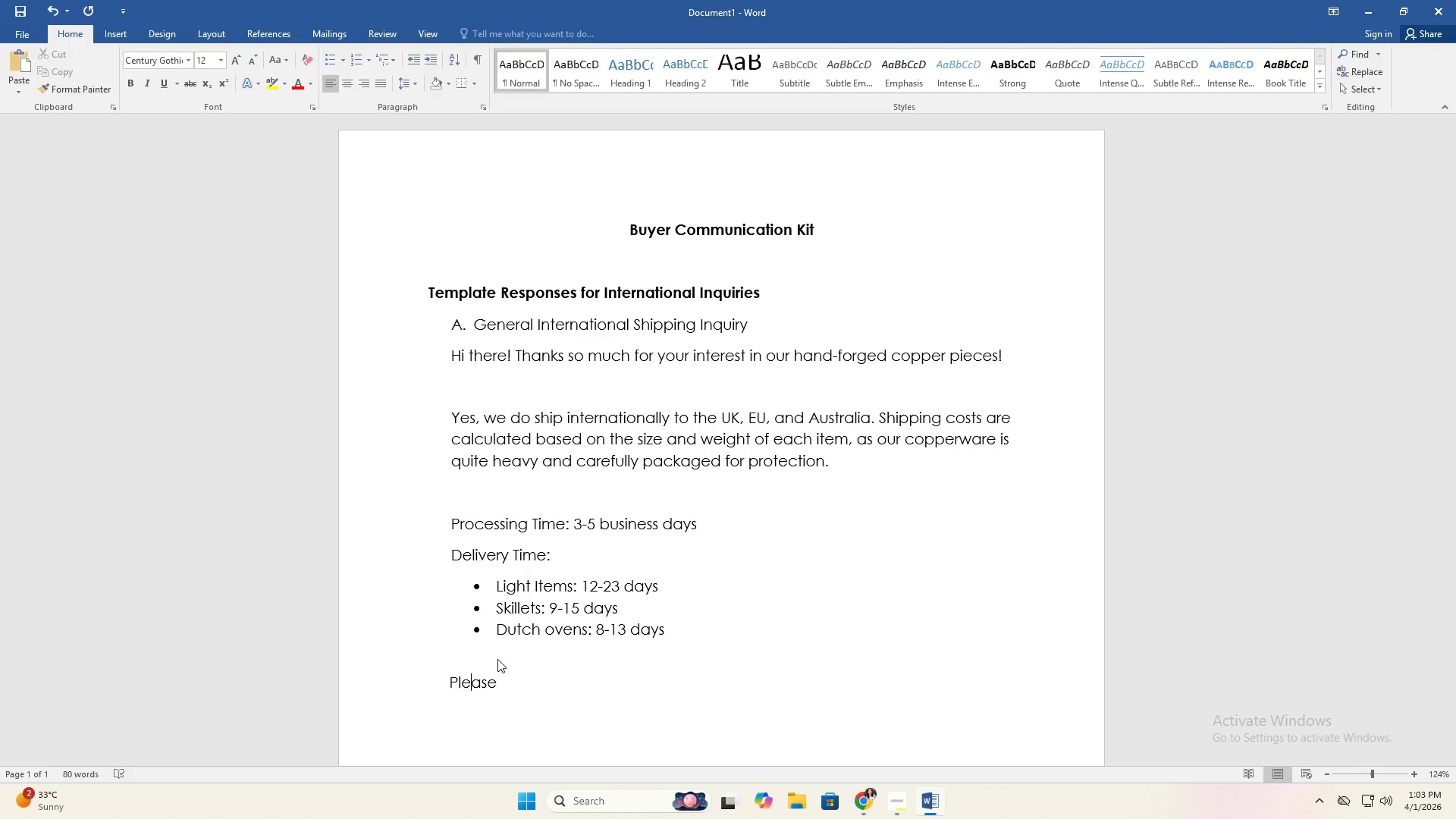 
key(ArrowRight)
 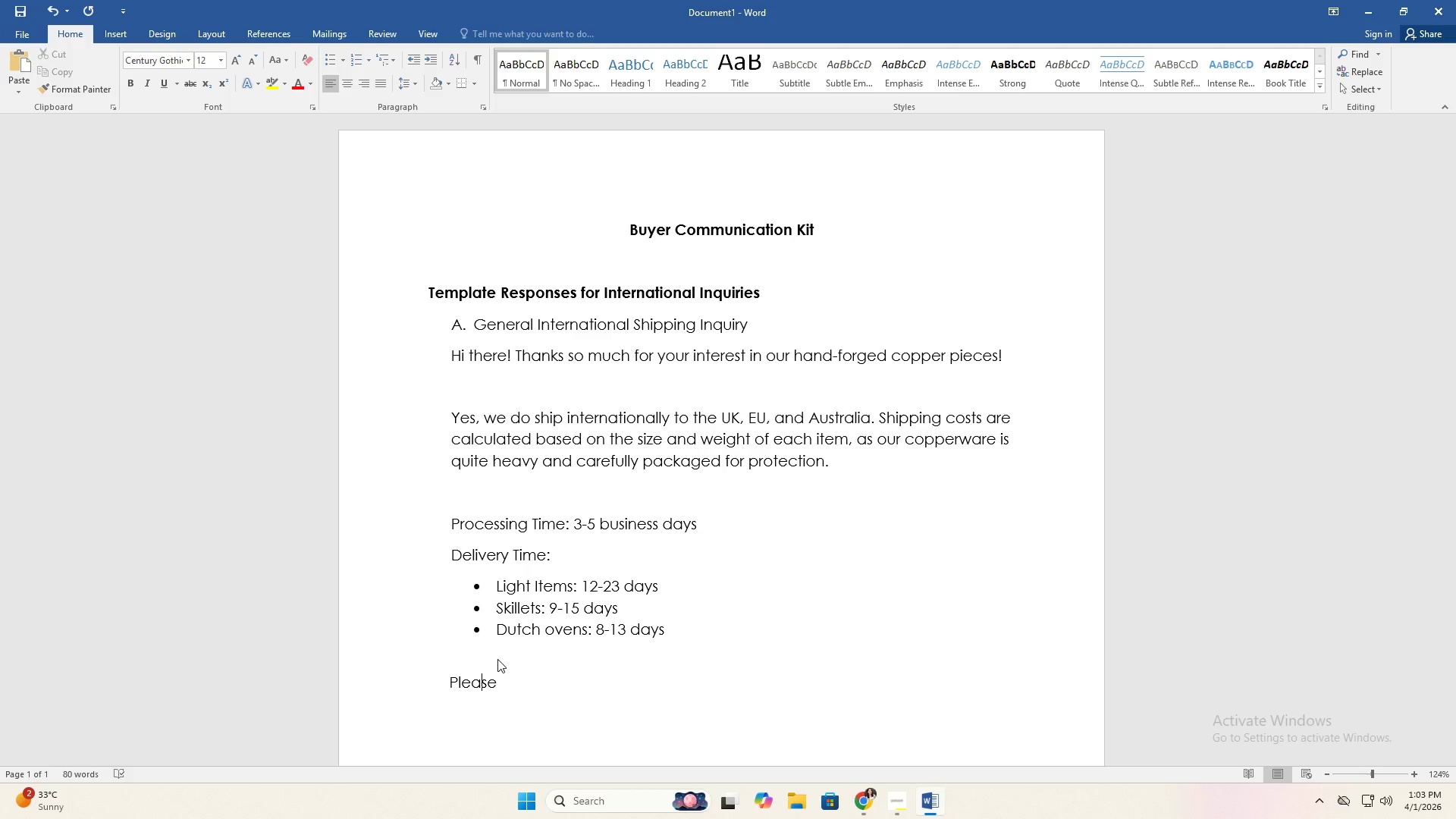 
key(ArrowRight)
 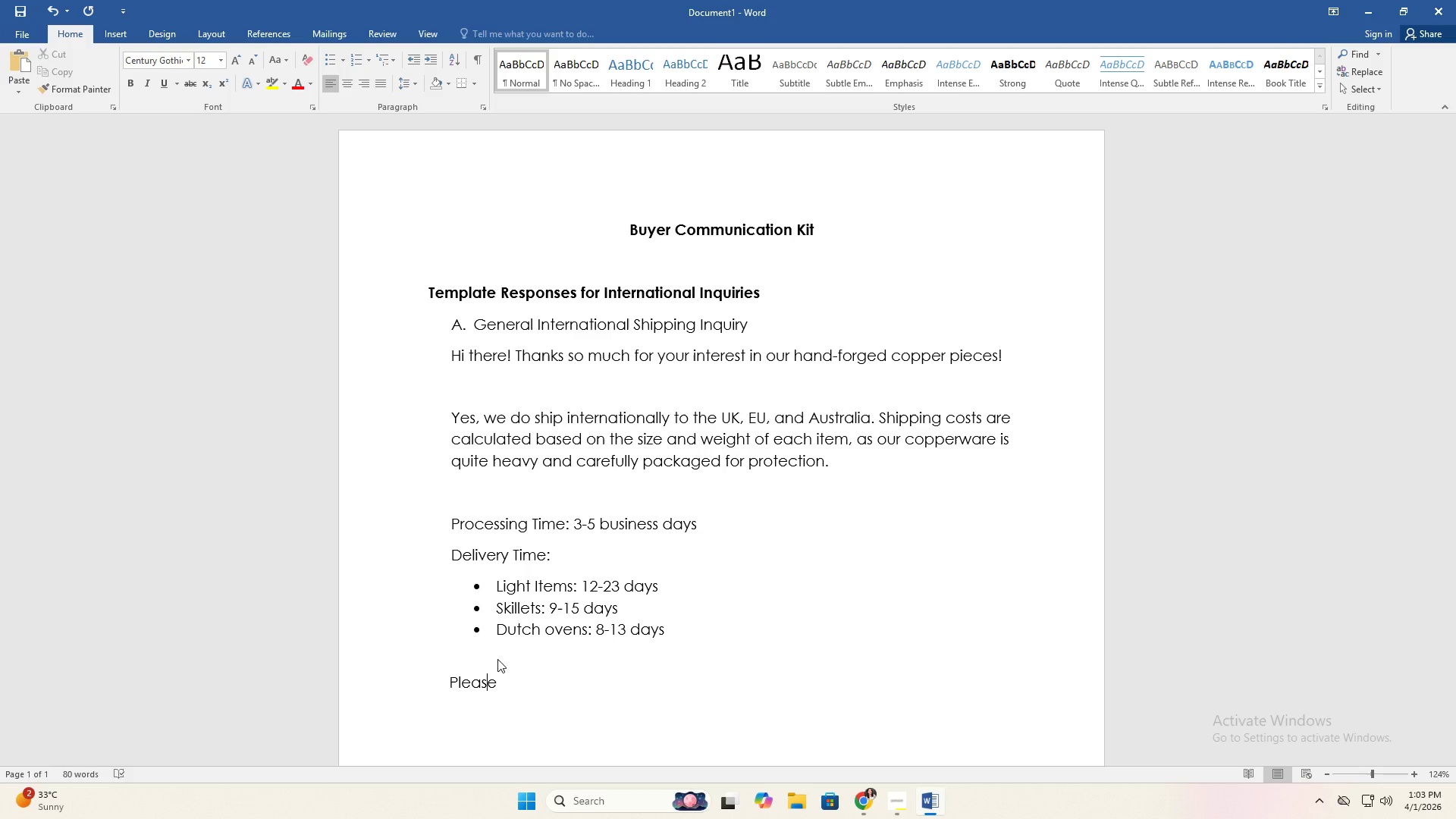 
key(ArrowRight)
 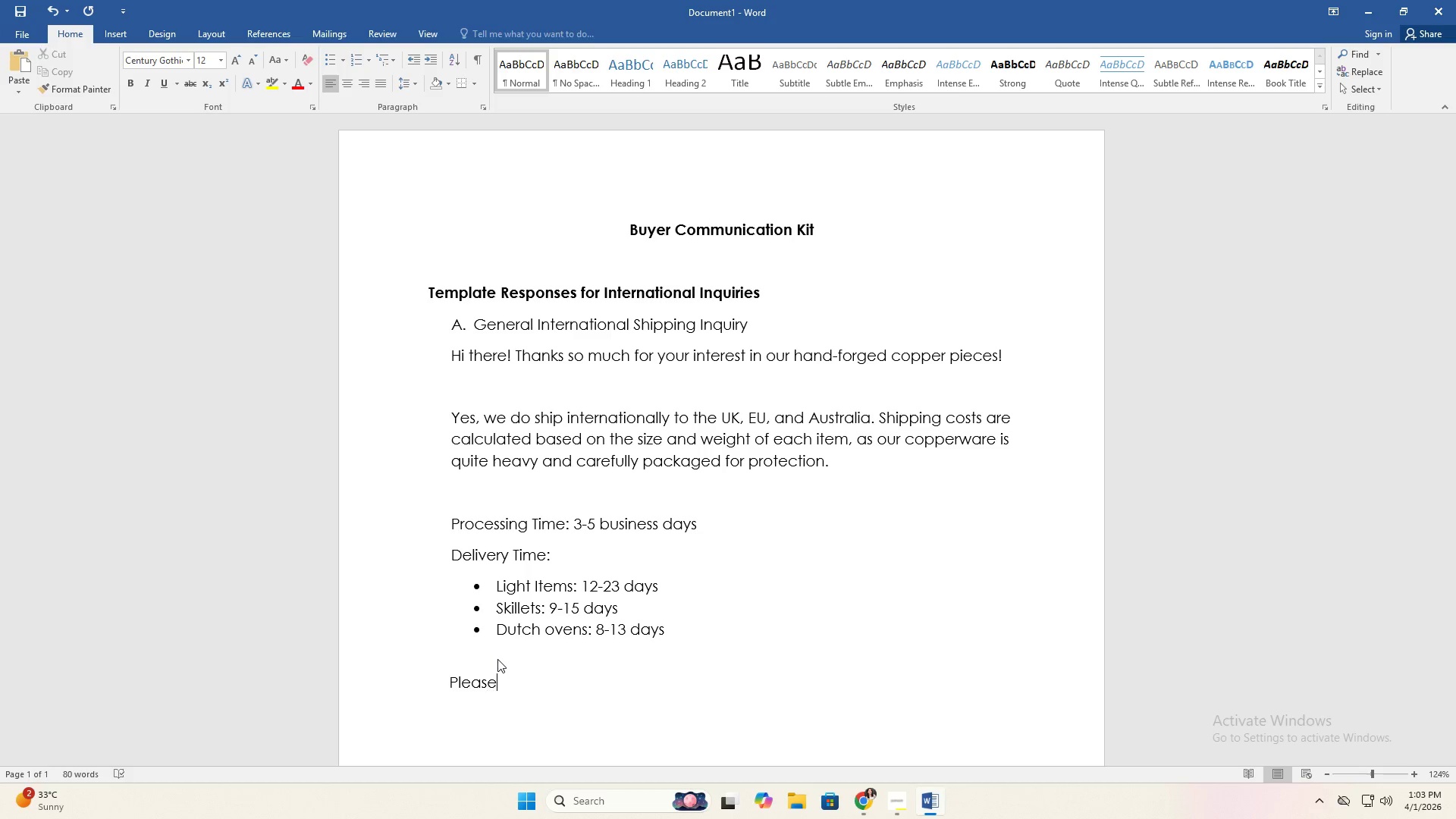 
key(ArrowRight)
 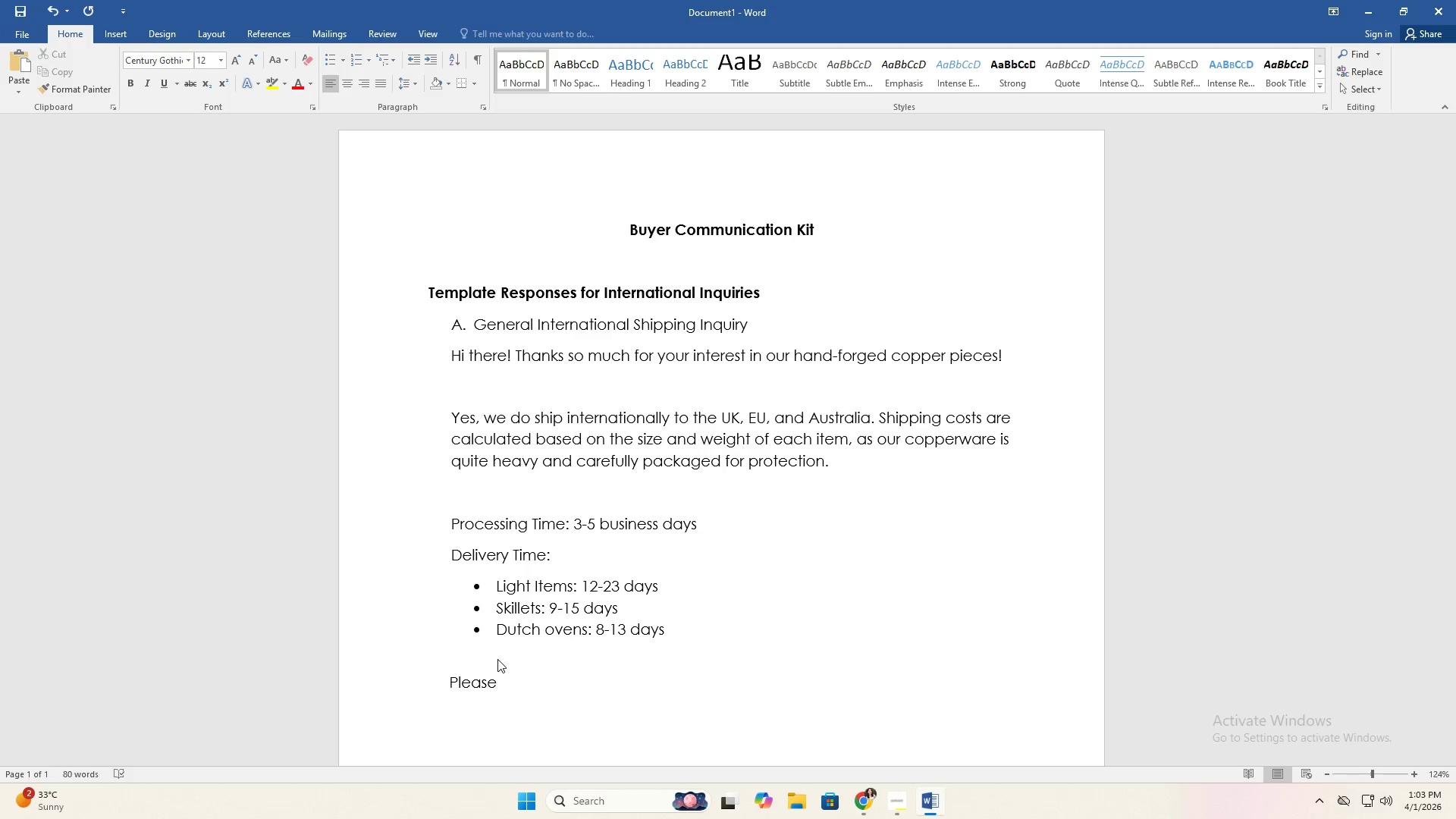 
type( note that international orders may be subject to s)
key(Backspace)
type(custoims)
key(Backspace)
key(Backspace)
key(Backspace)
key(Backspace)
type(oms fees or VAT )
key(Backspace)
type(, which are the but)
key(Backspace)
type(yer's responsibility.)
 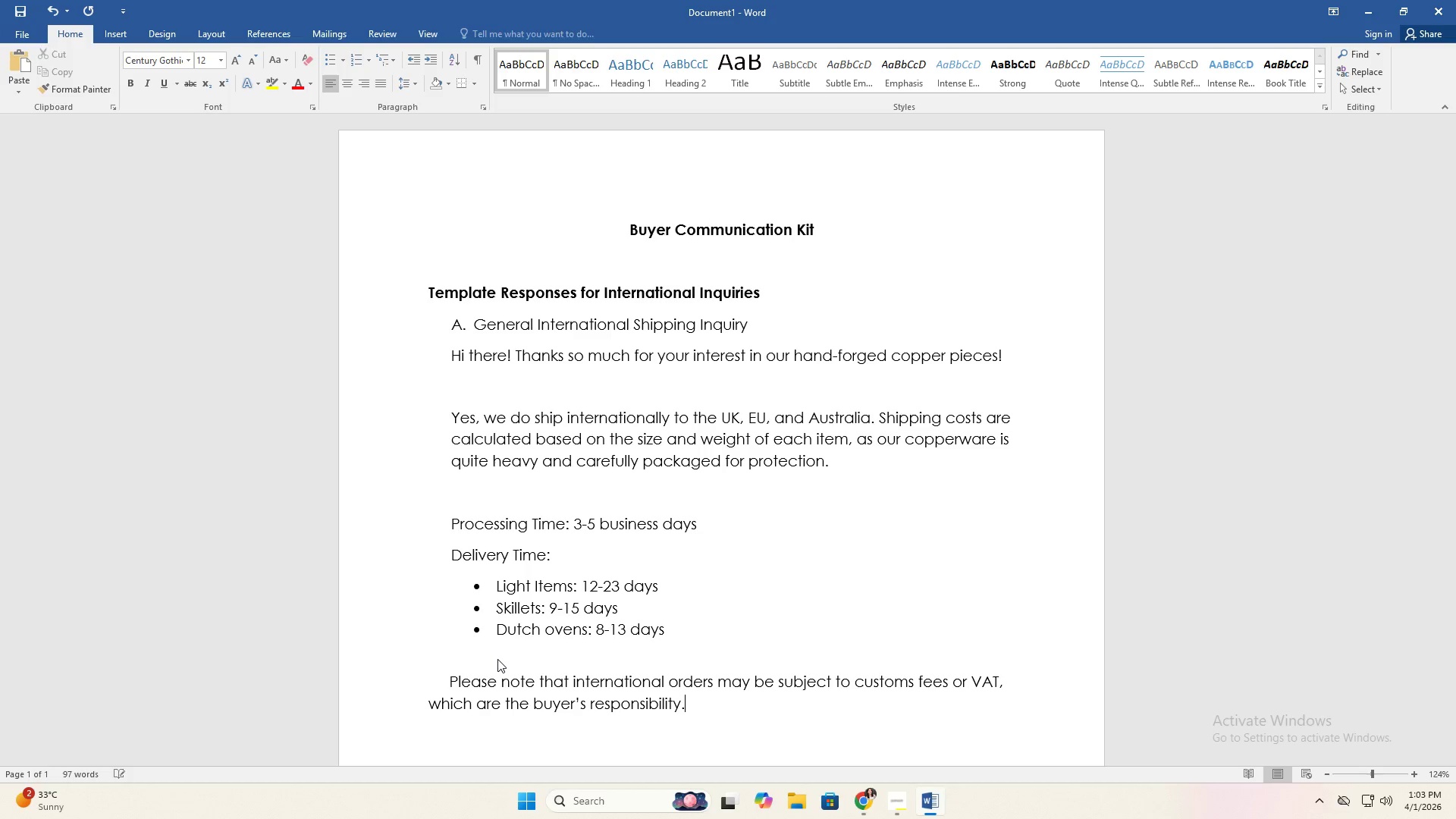 
key(Enter)
 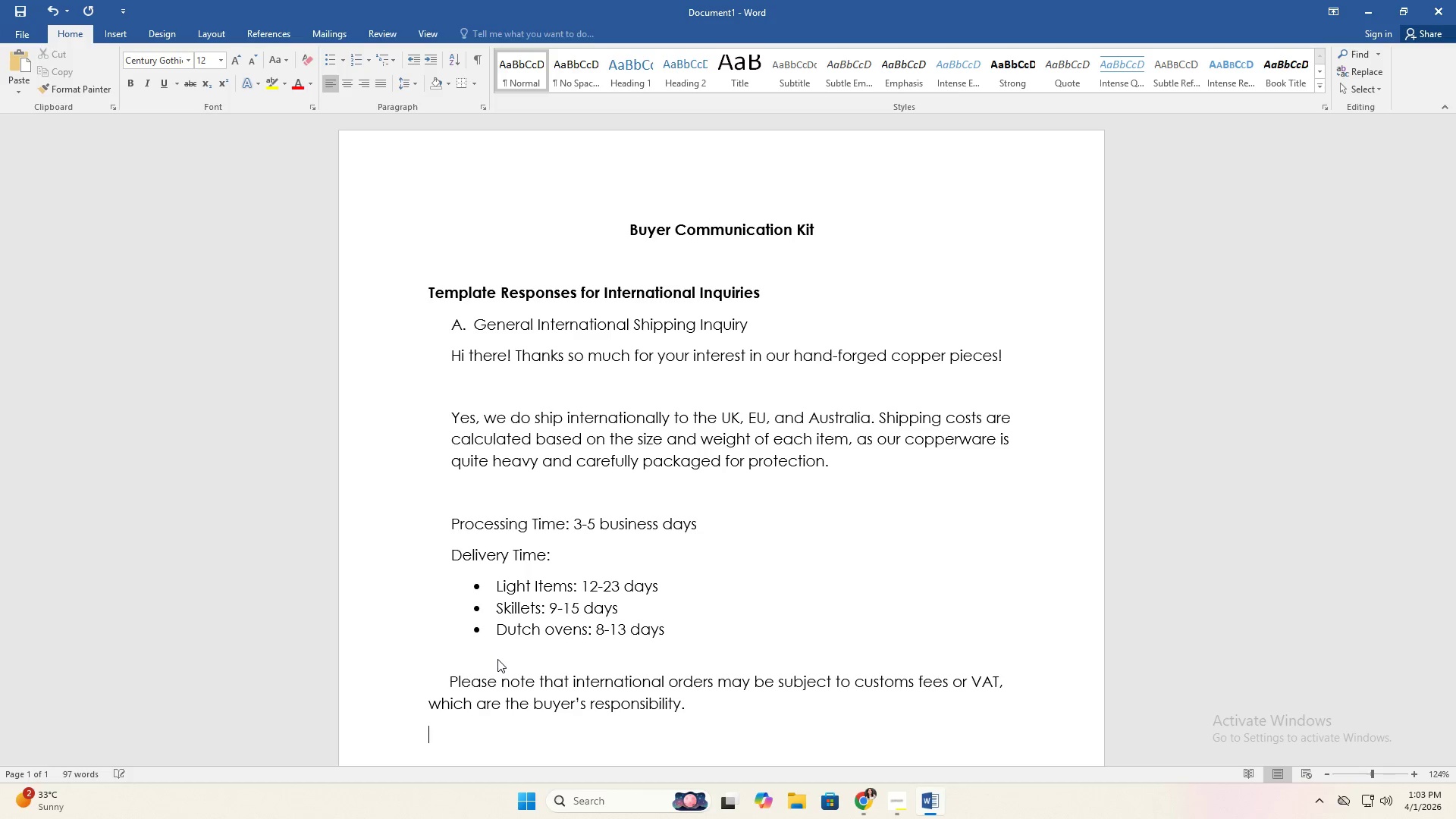 
key(Enter)
 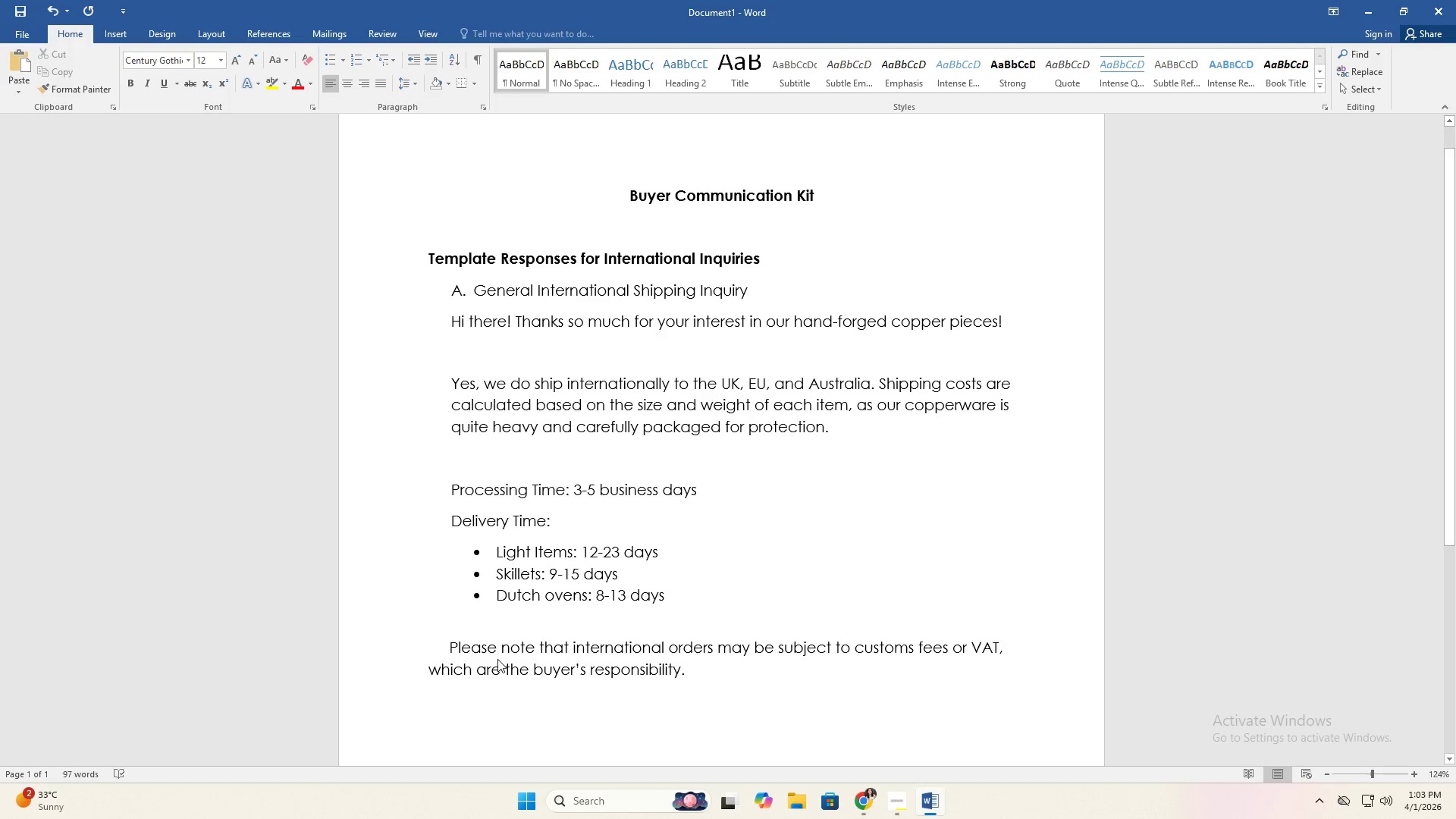 
key(Backspace)
 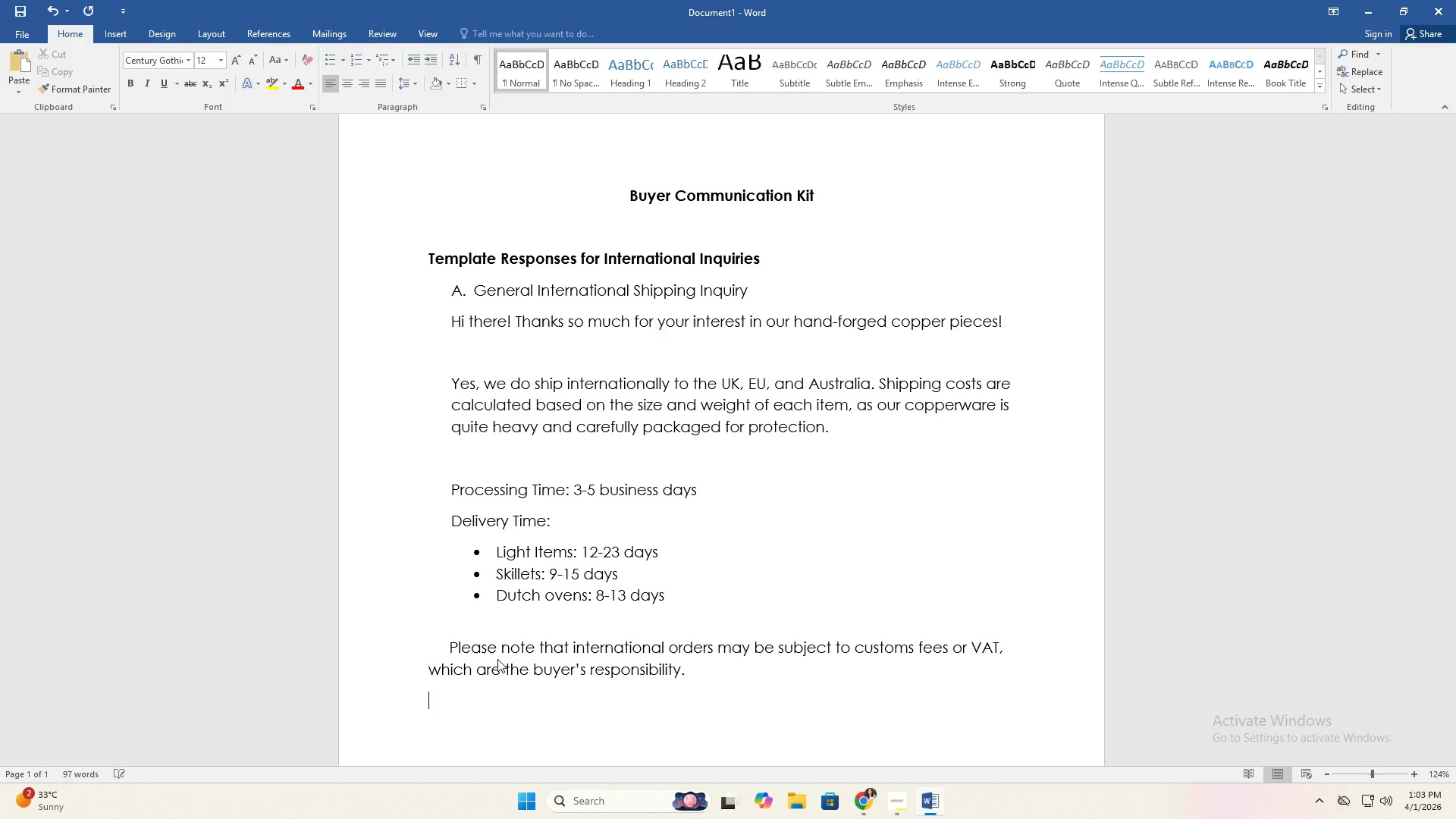 
key(Tab)
 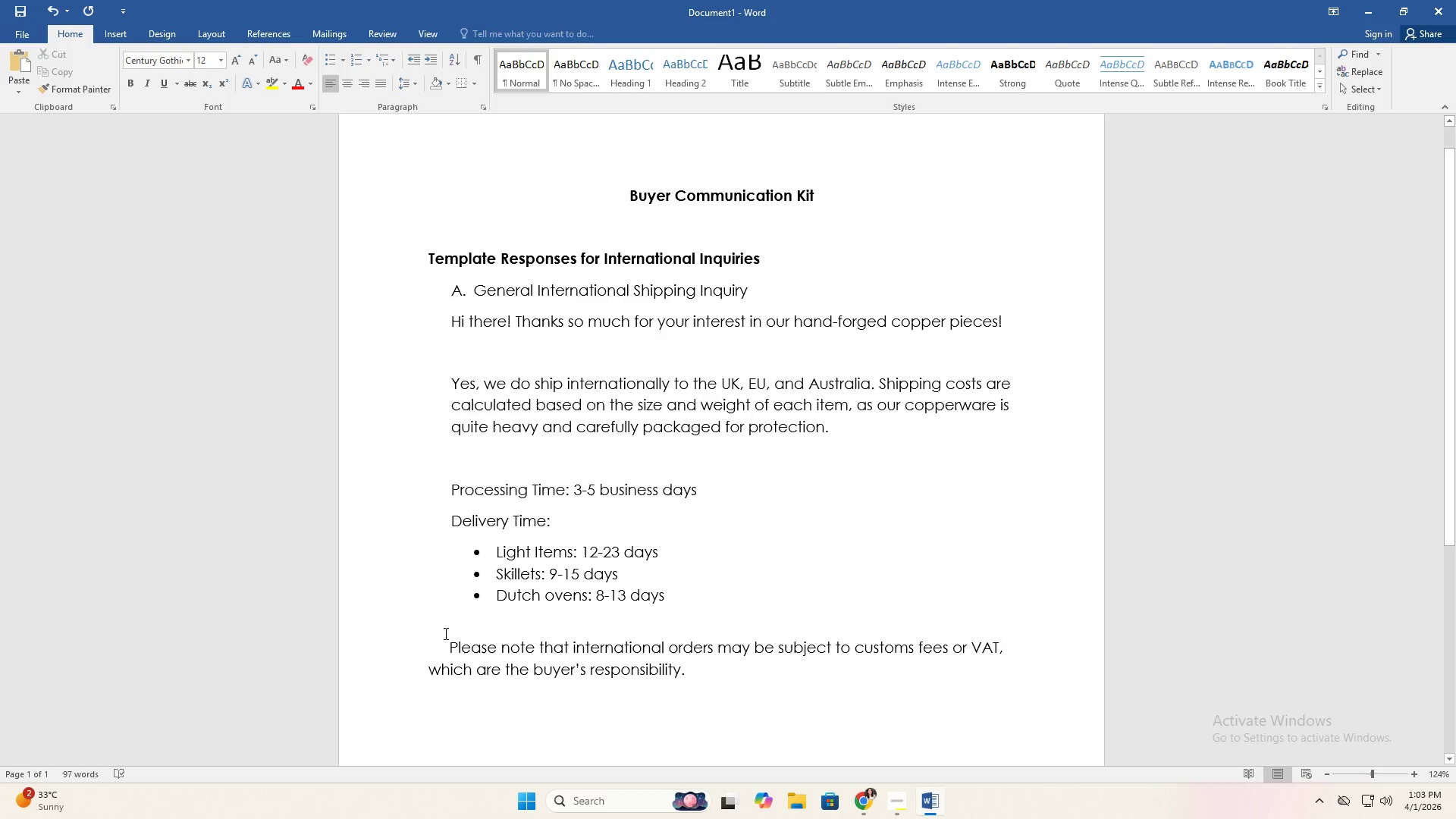 
left_click([444, 636])
 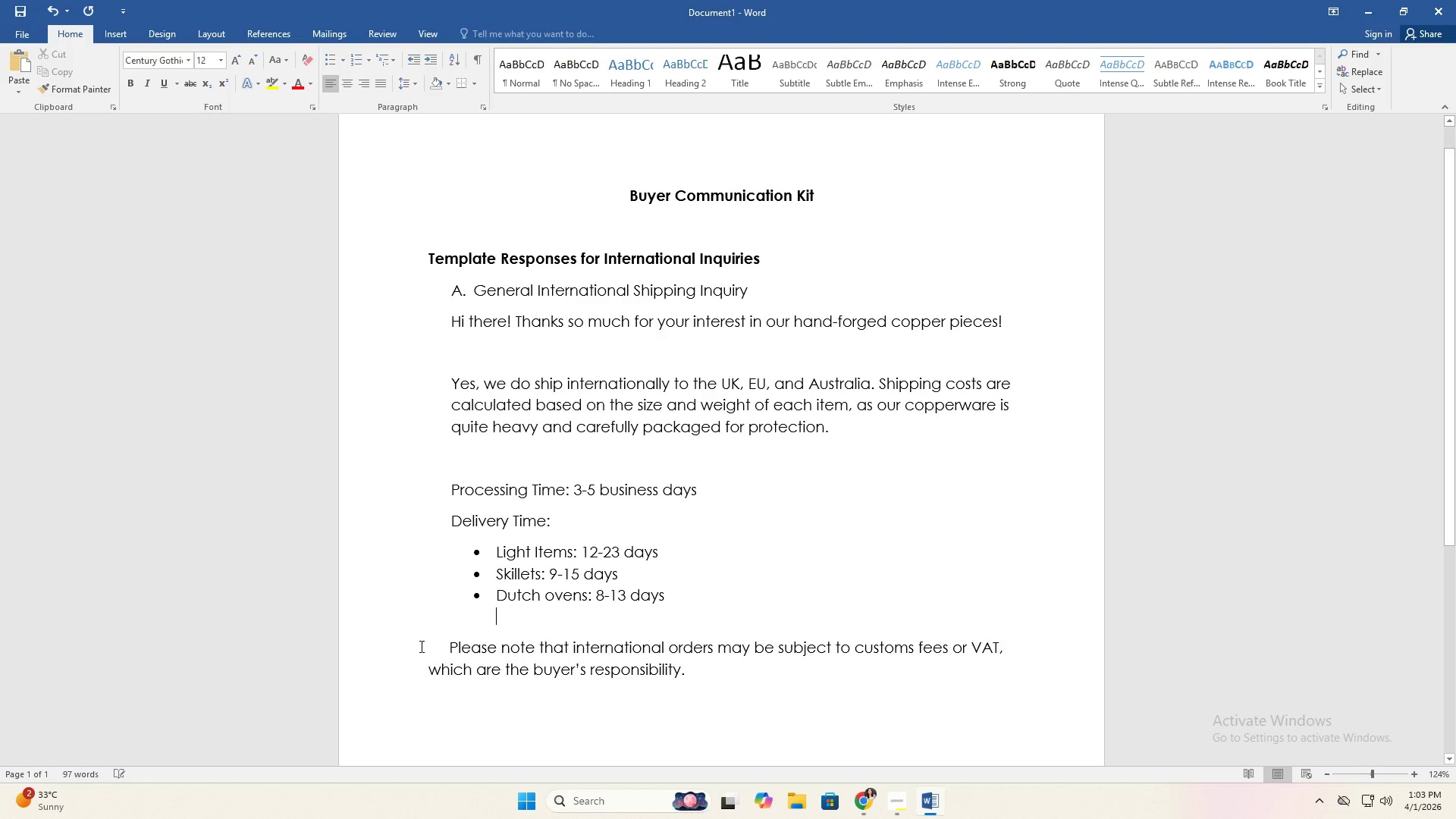 
left_click([419, 646])
 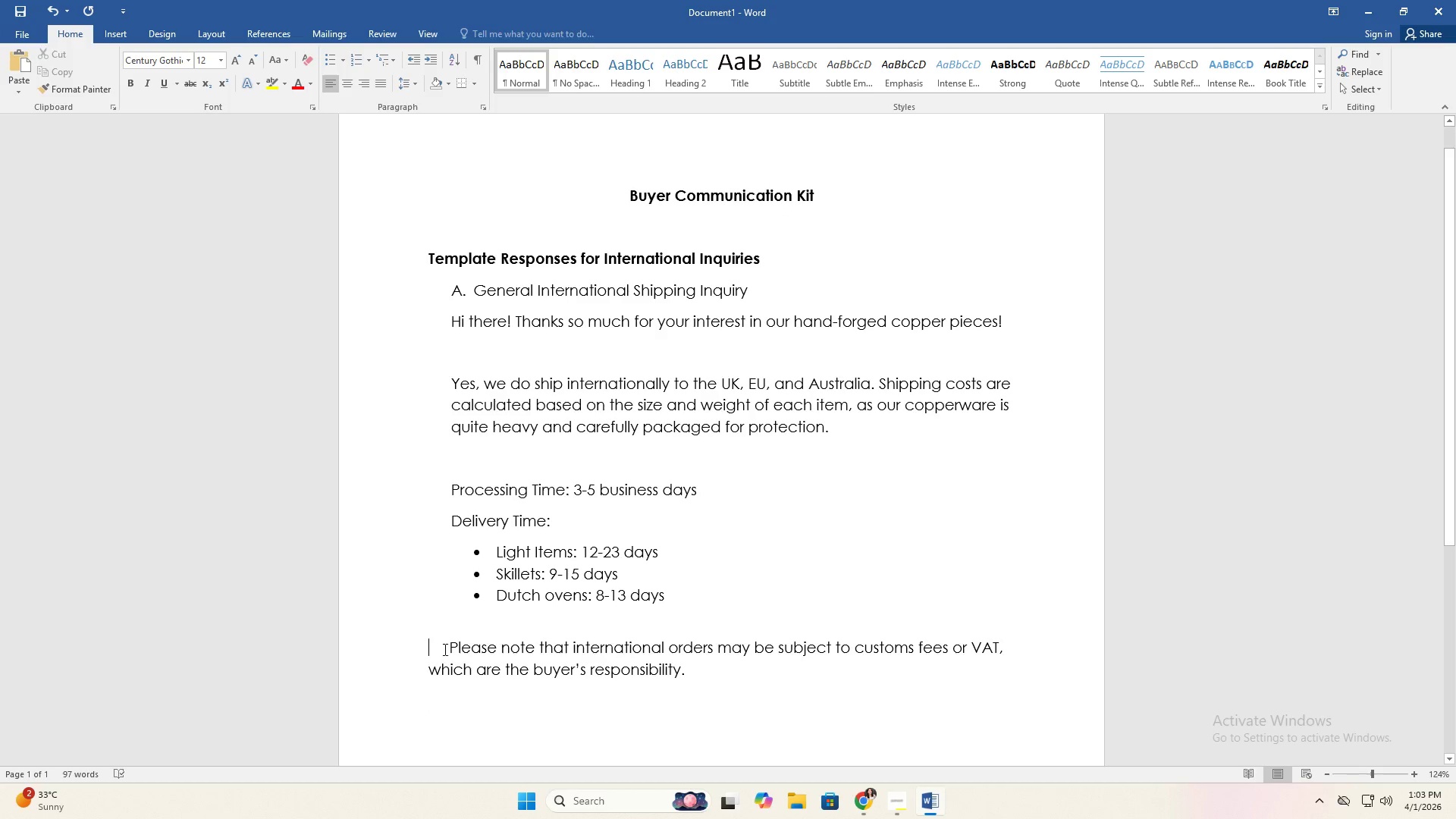 
left_click([448, 647])
 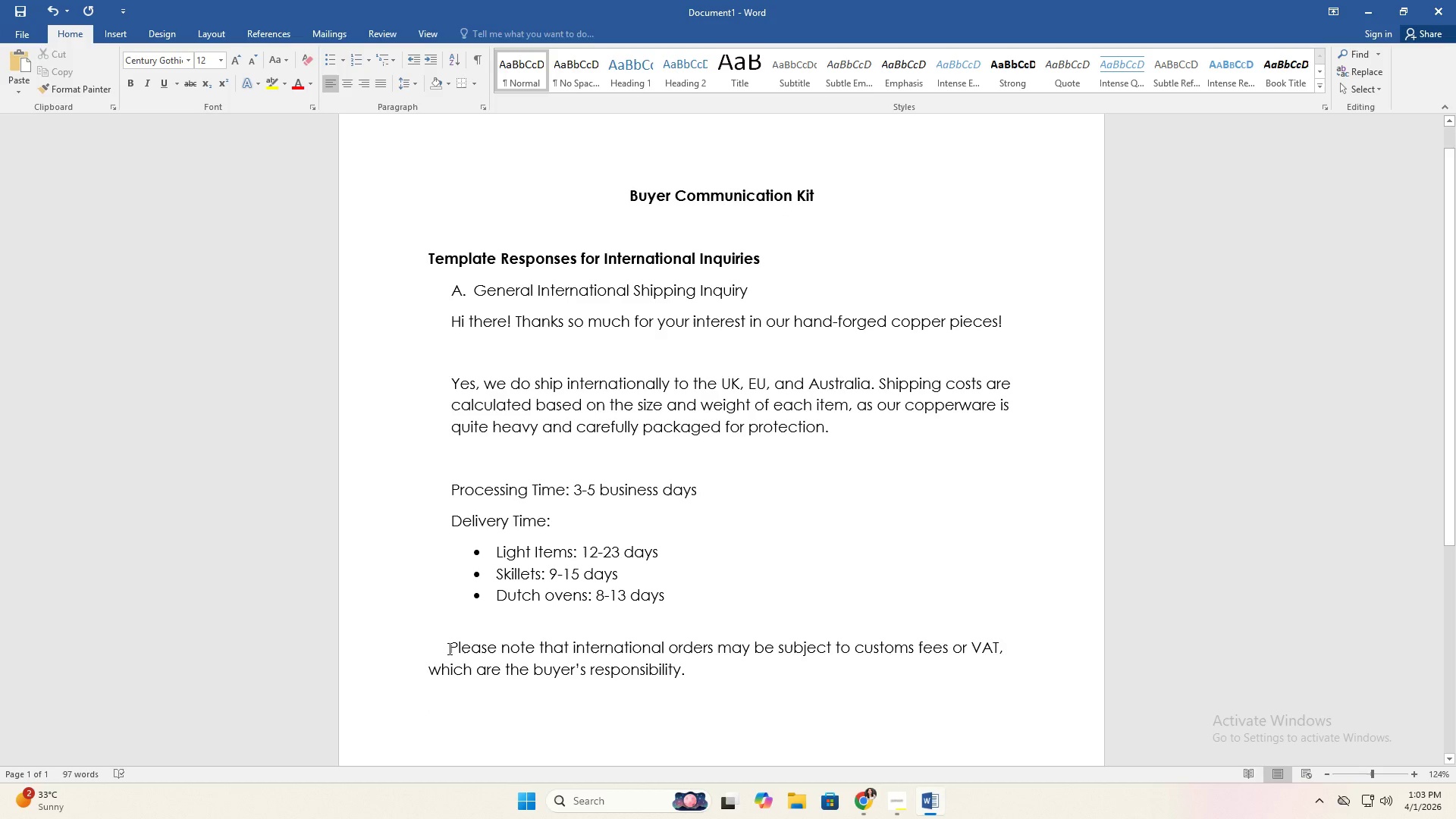 
key(Backspace)
 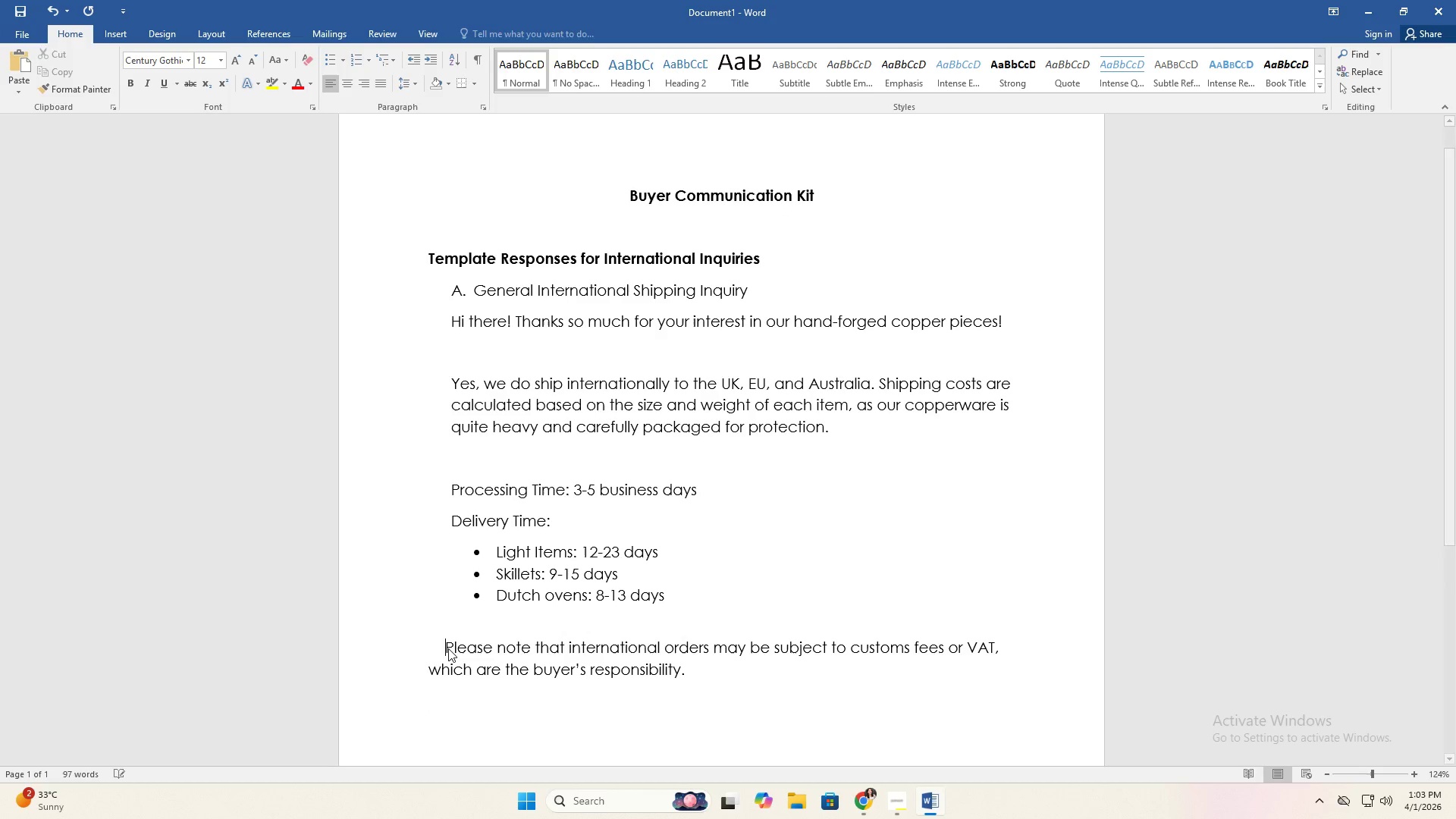 
key(Backspace)
 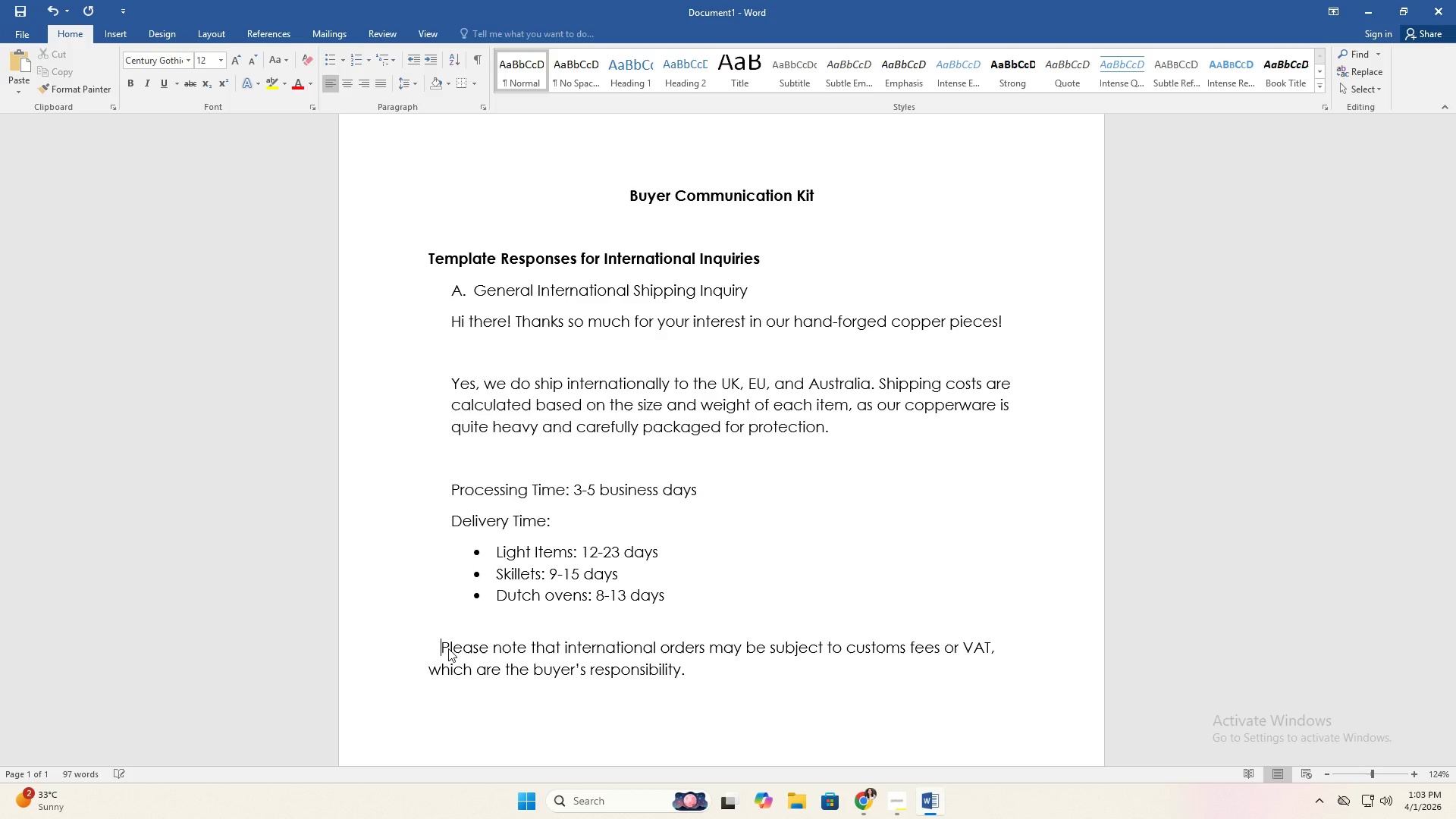 
key(Backspace)
 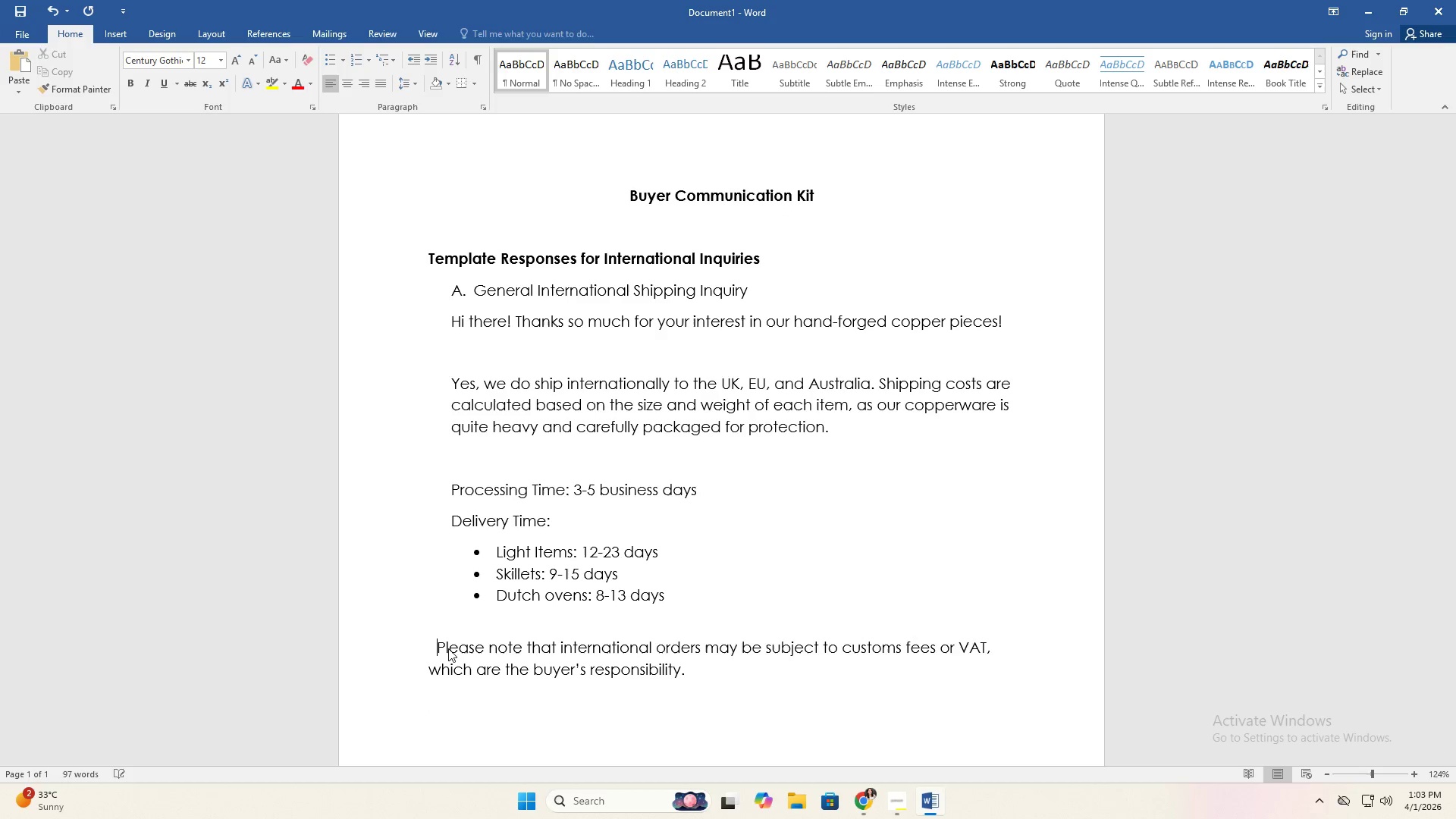 
key(Backspace)
 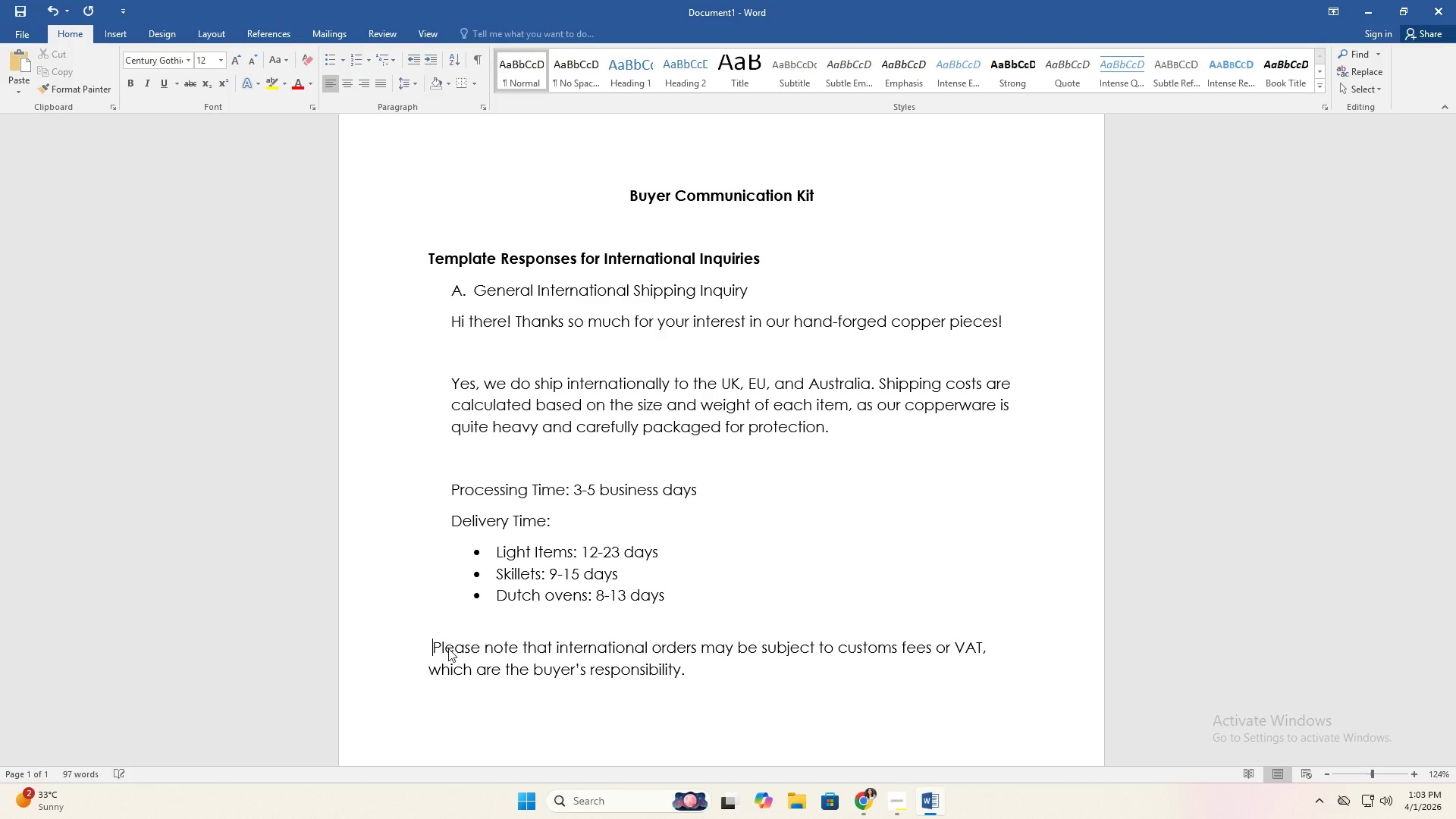 
key(Backspace)
 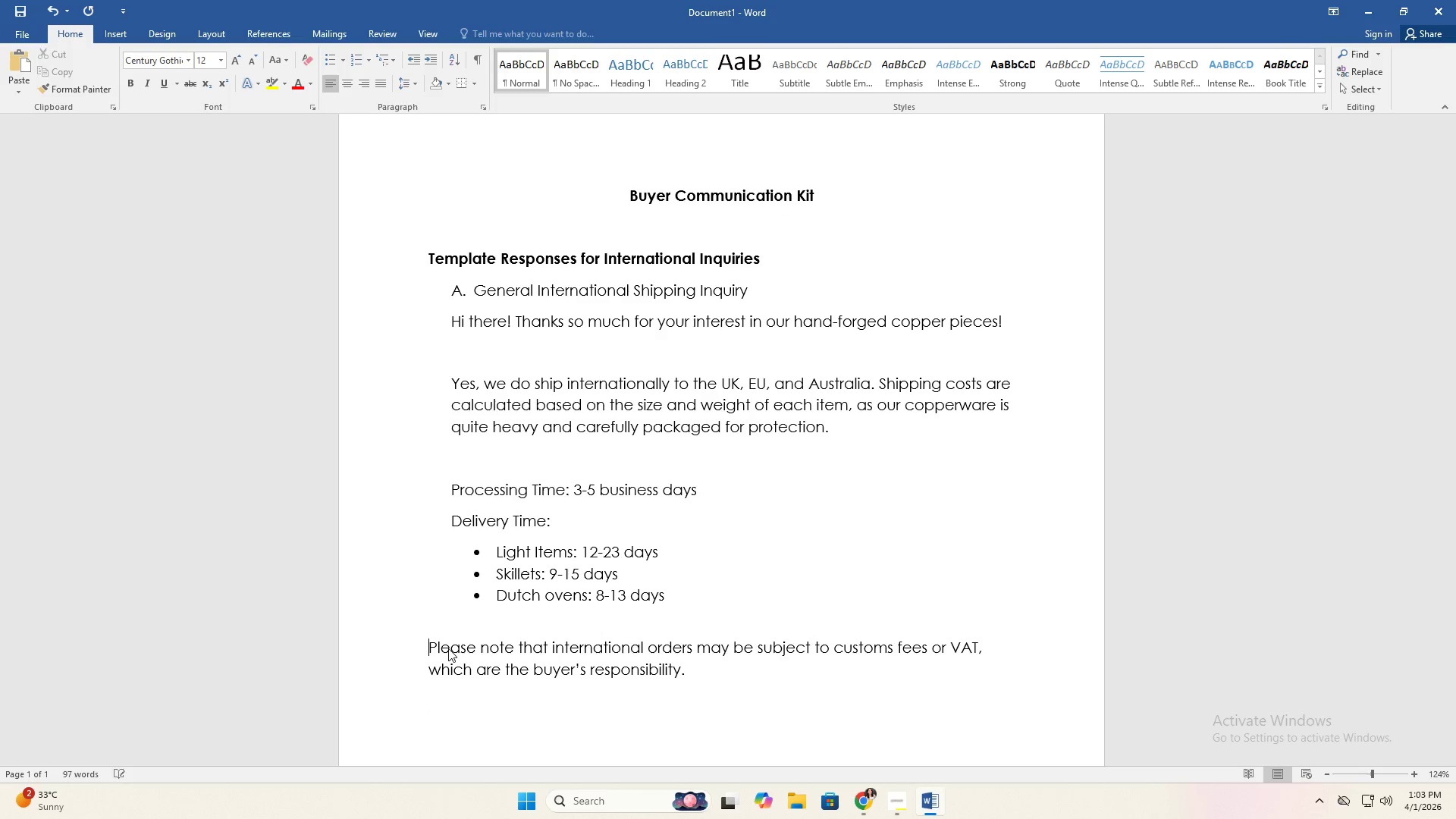 
key(Backspace)
 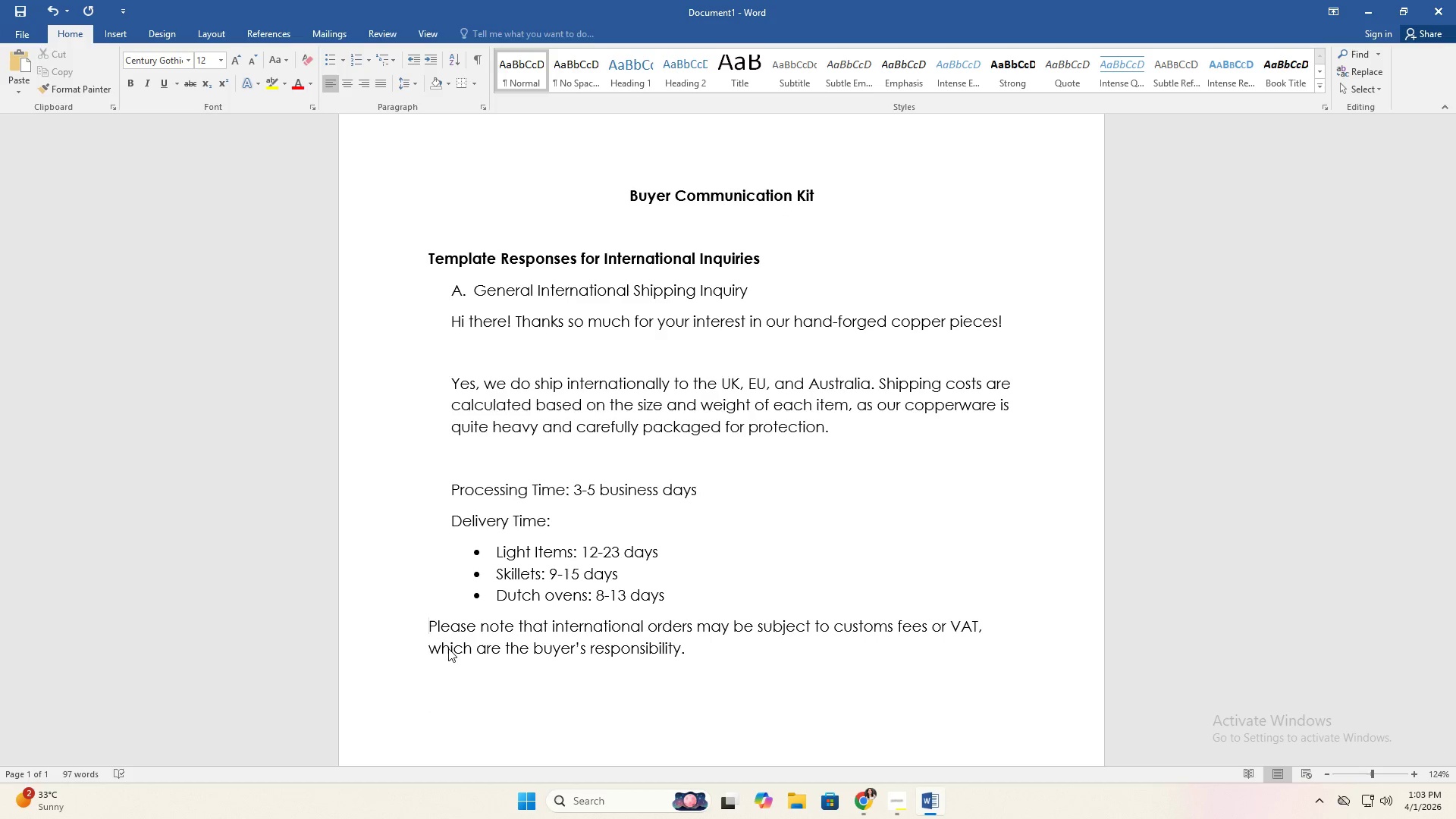 
key(Enter)
 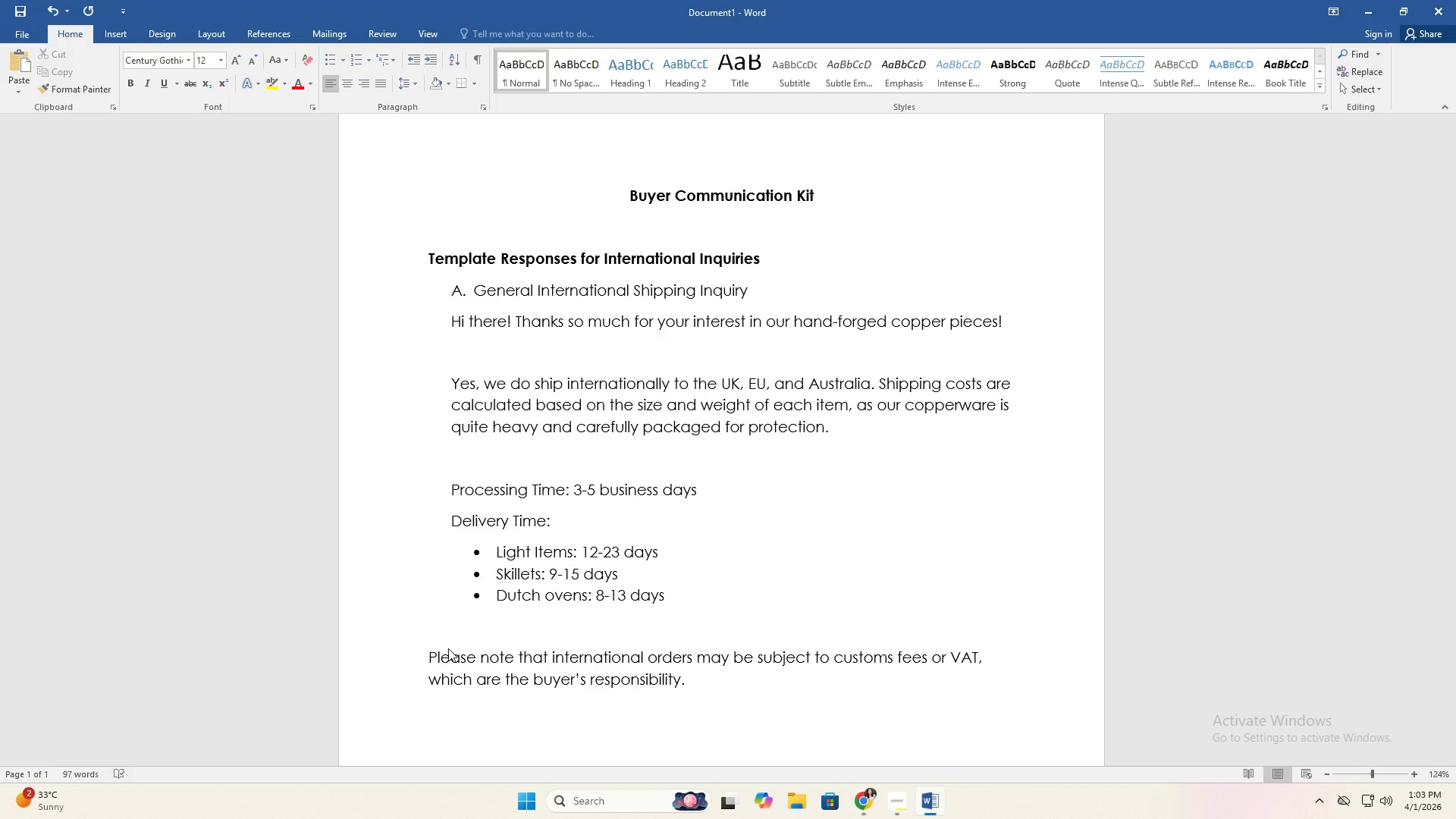 
key(Tab)
 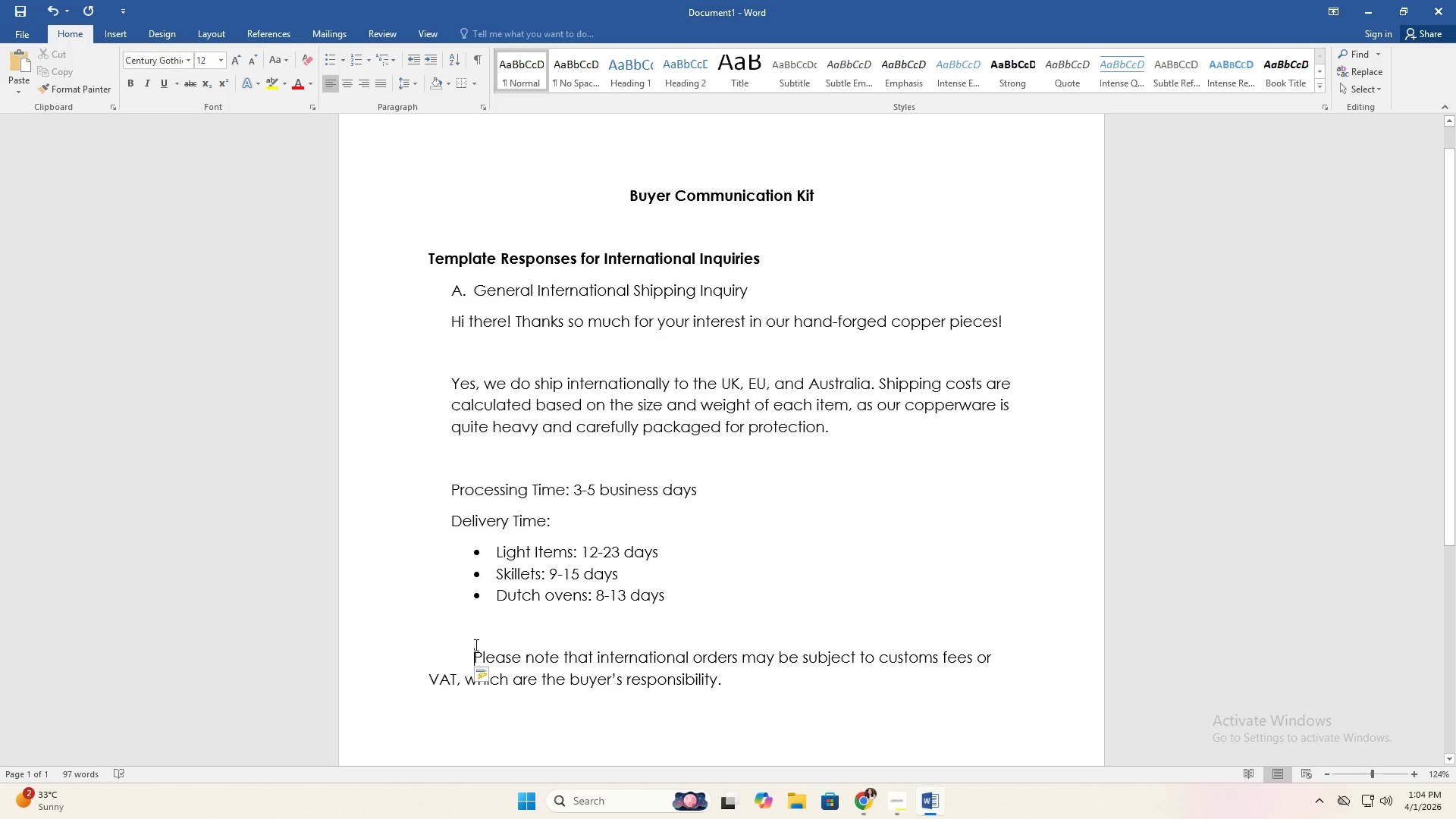 
key(Tab)
 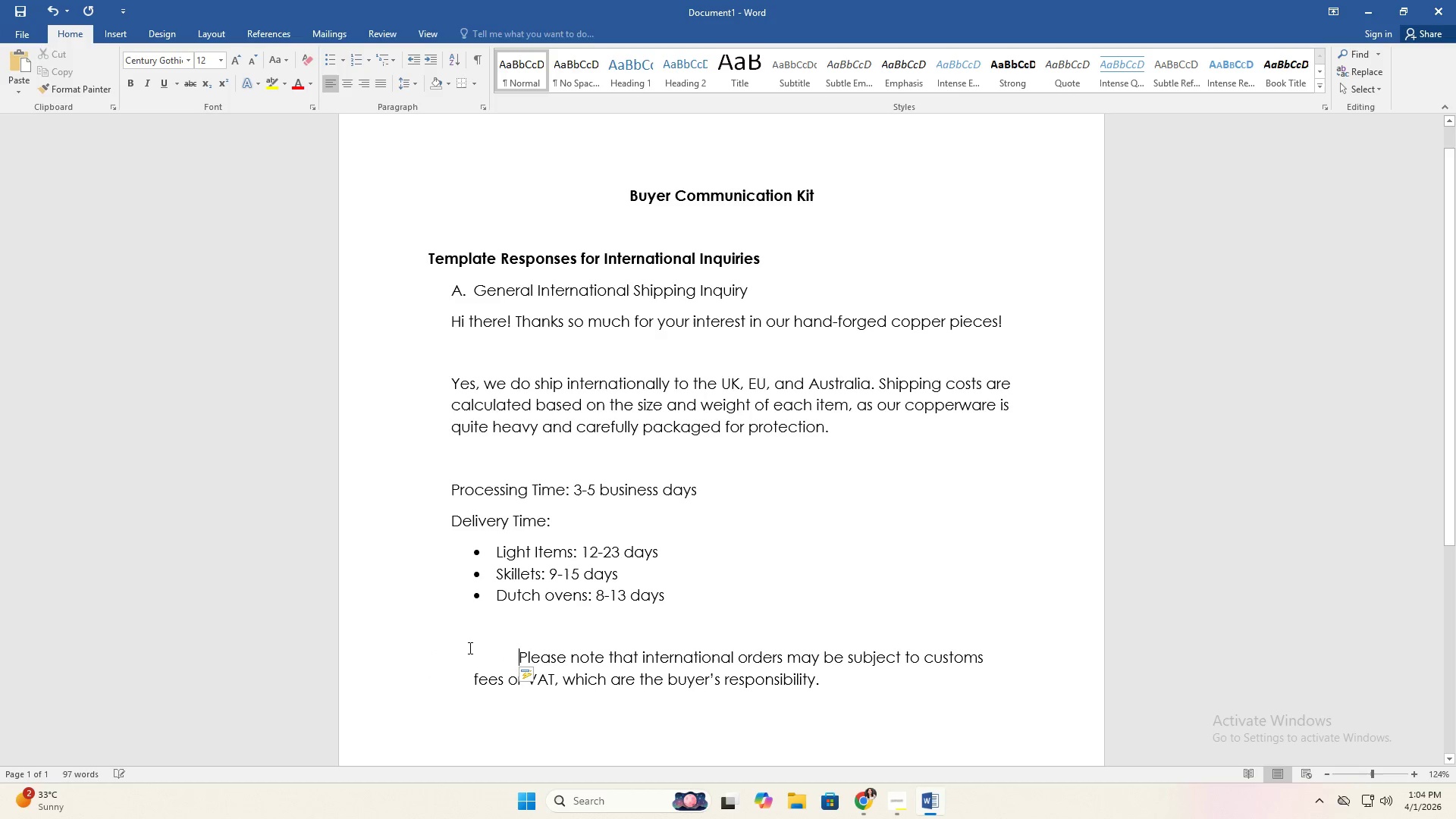 
key(Tab)
 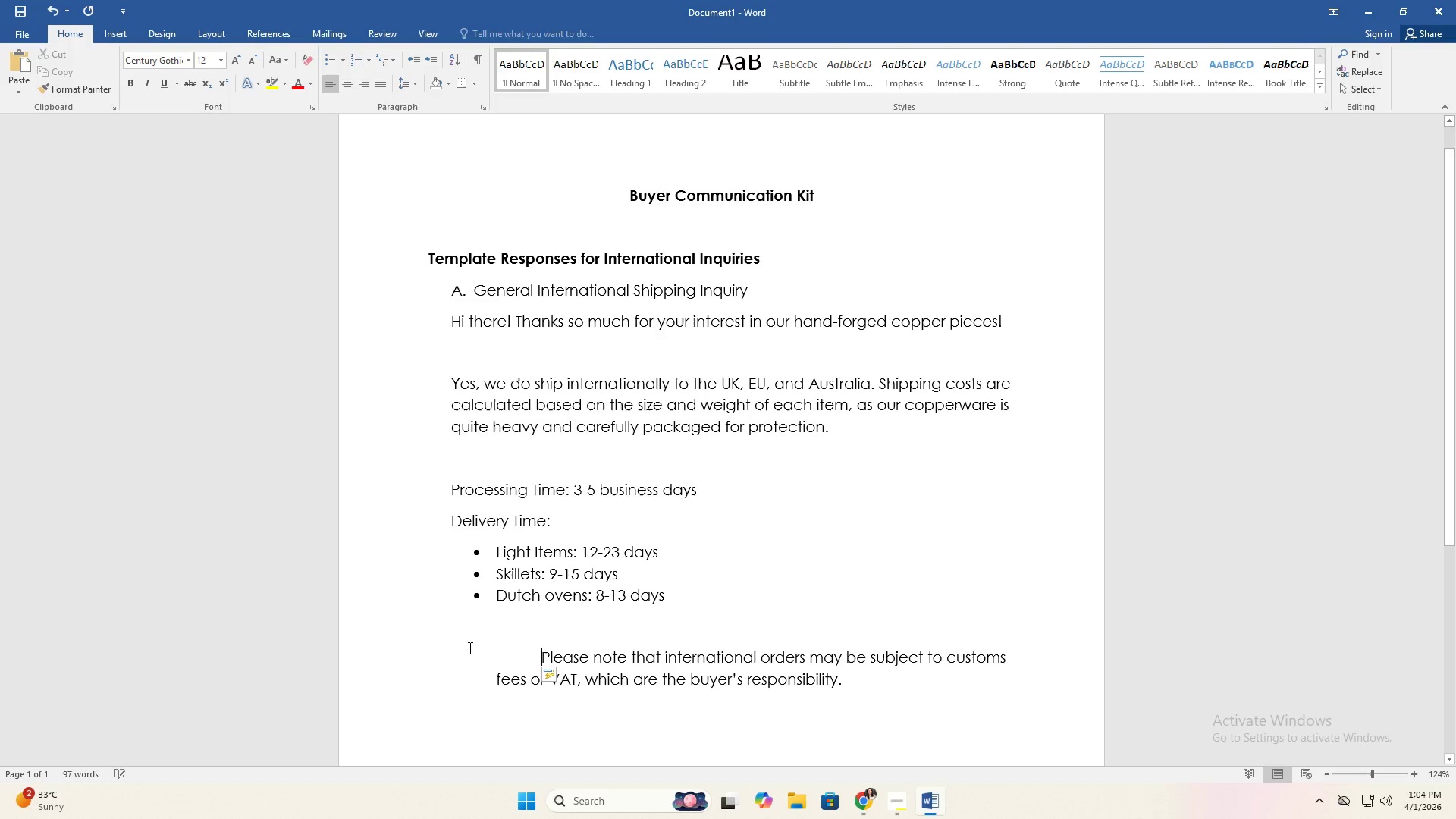 
key(Tab)
 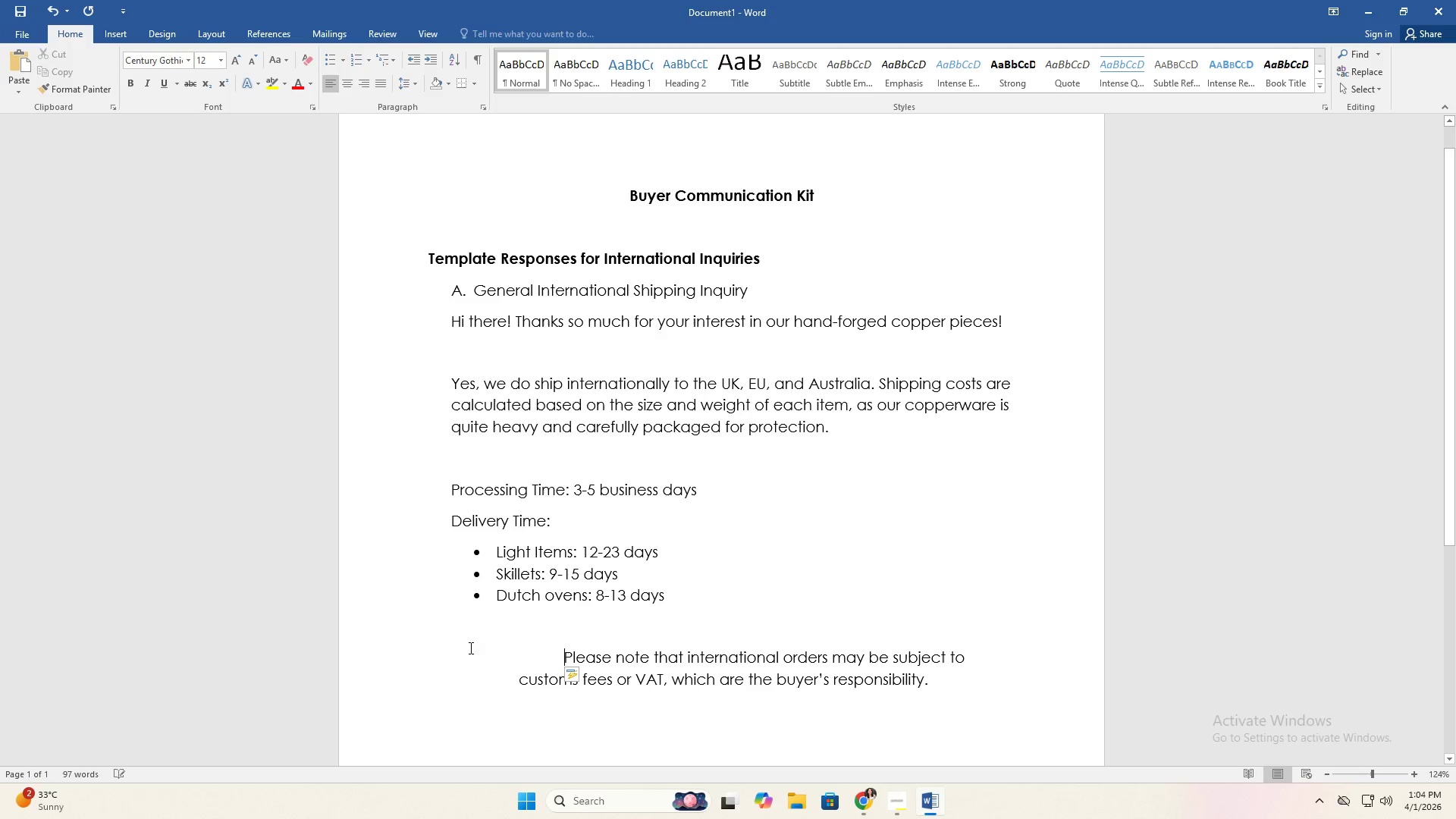 
key(Backspace)
 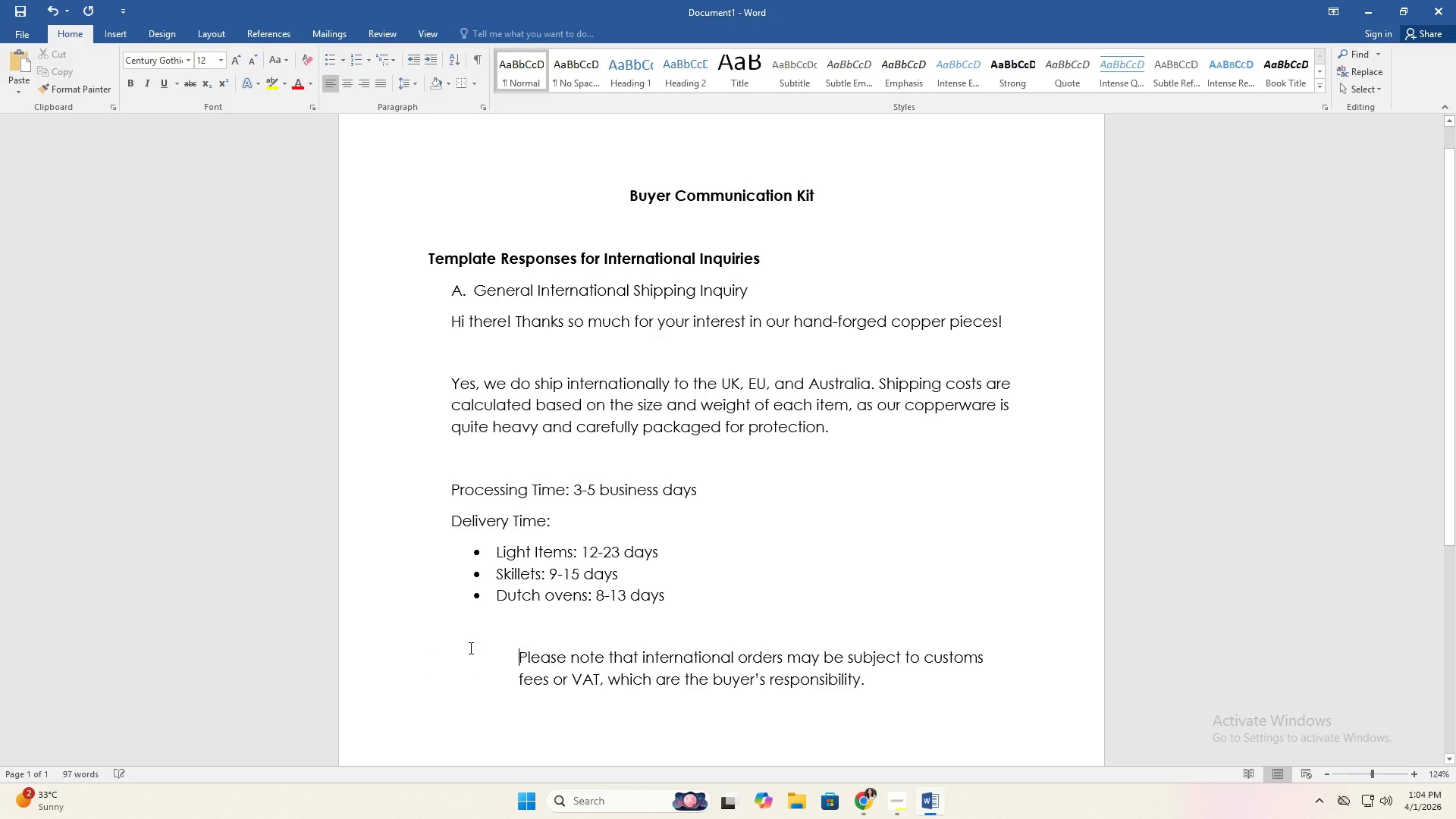 
key(Backspace)
 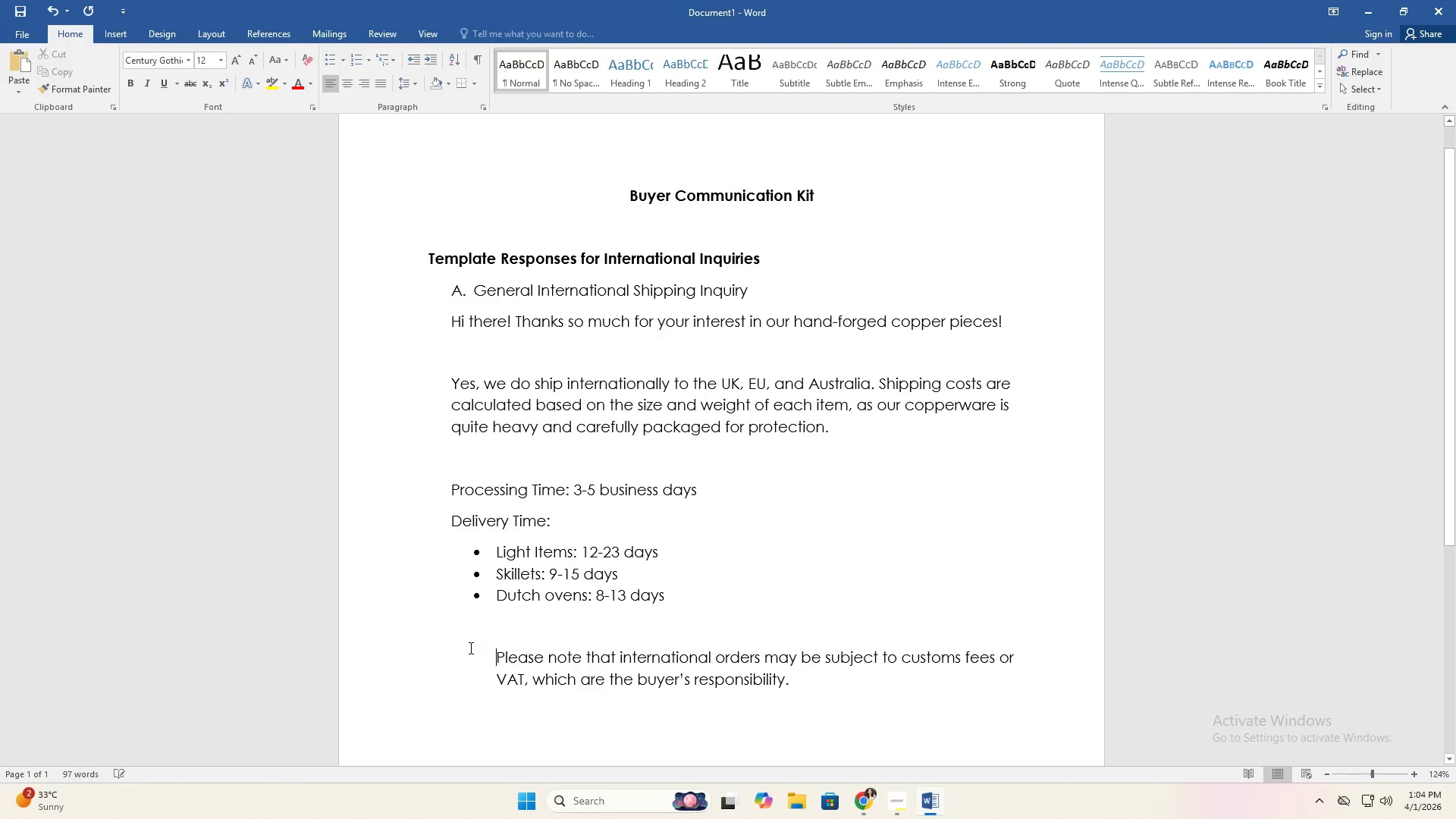 
key(Backspace)
 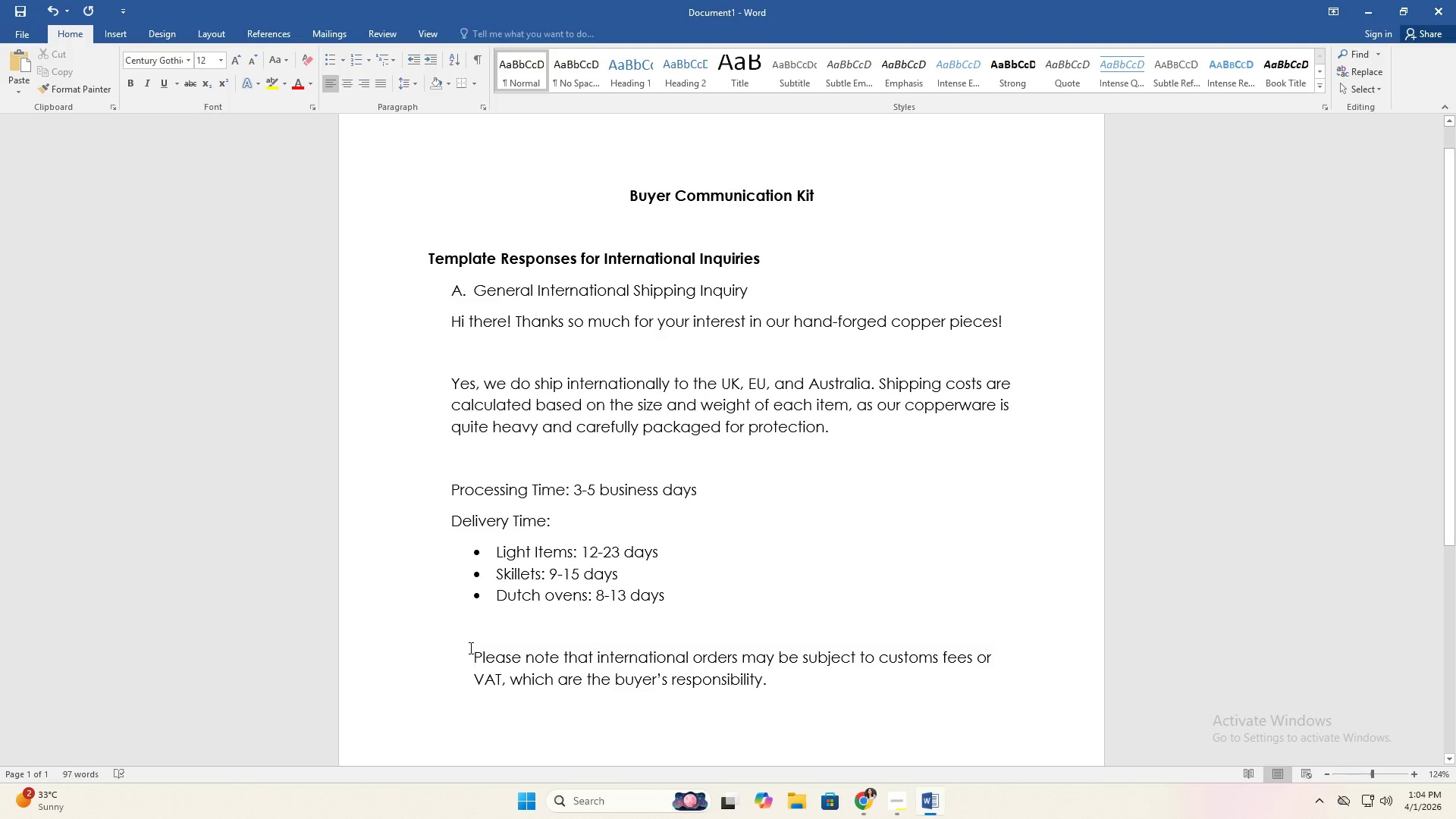 
key(Backspace)
 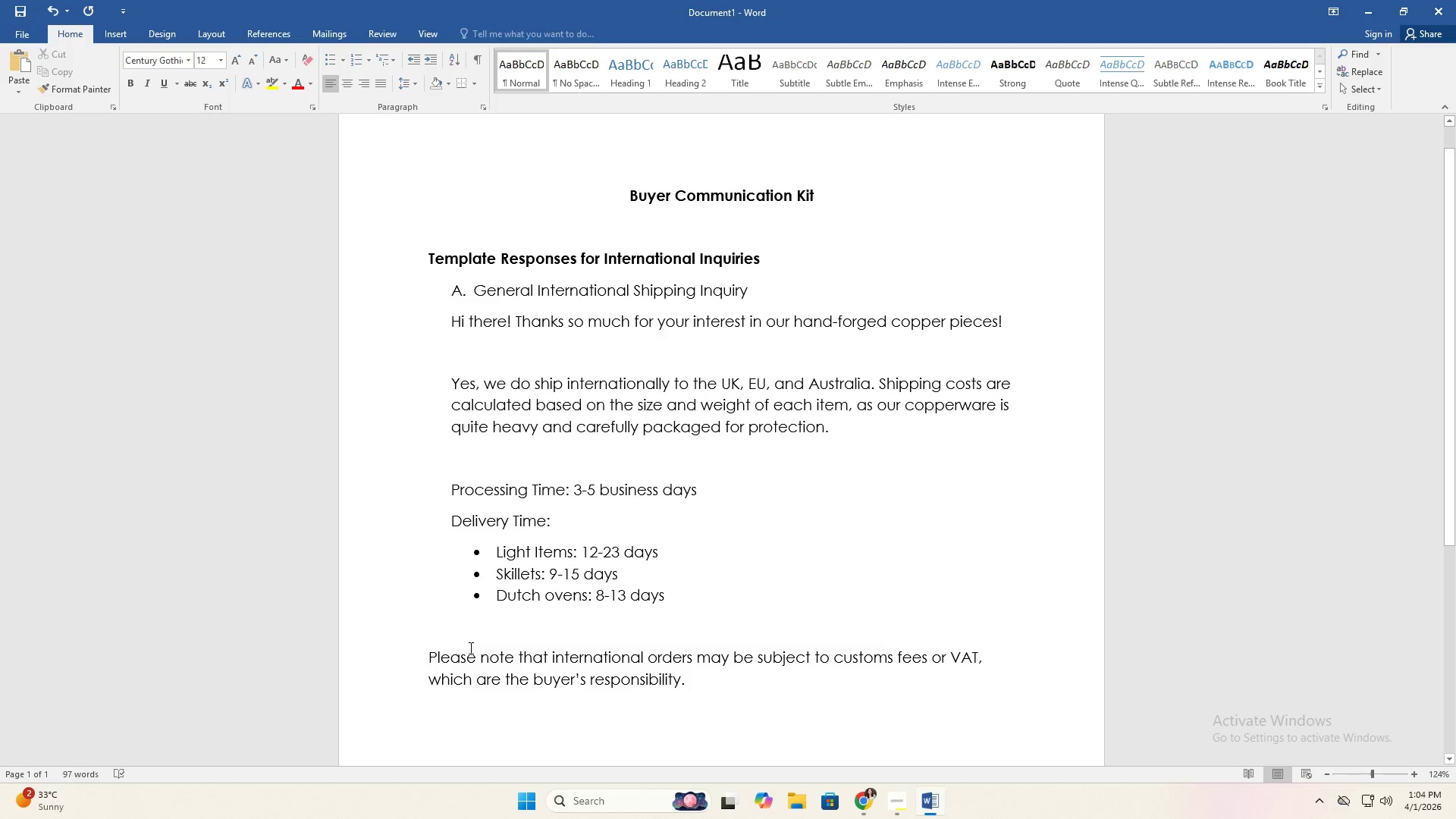 
key(Tab)
 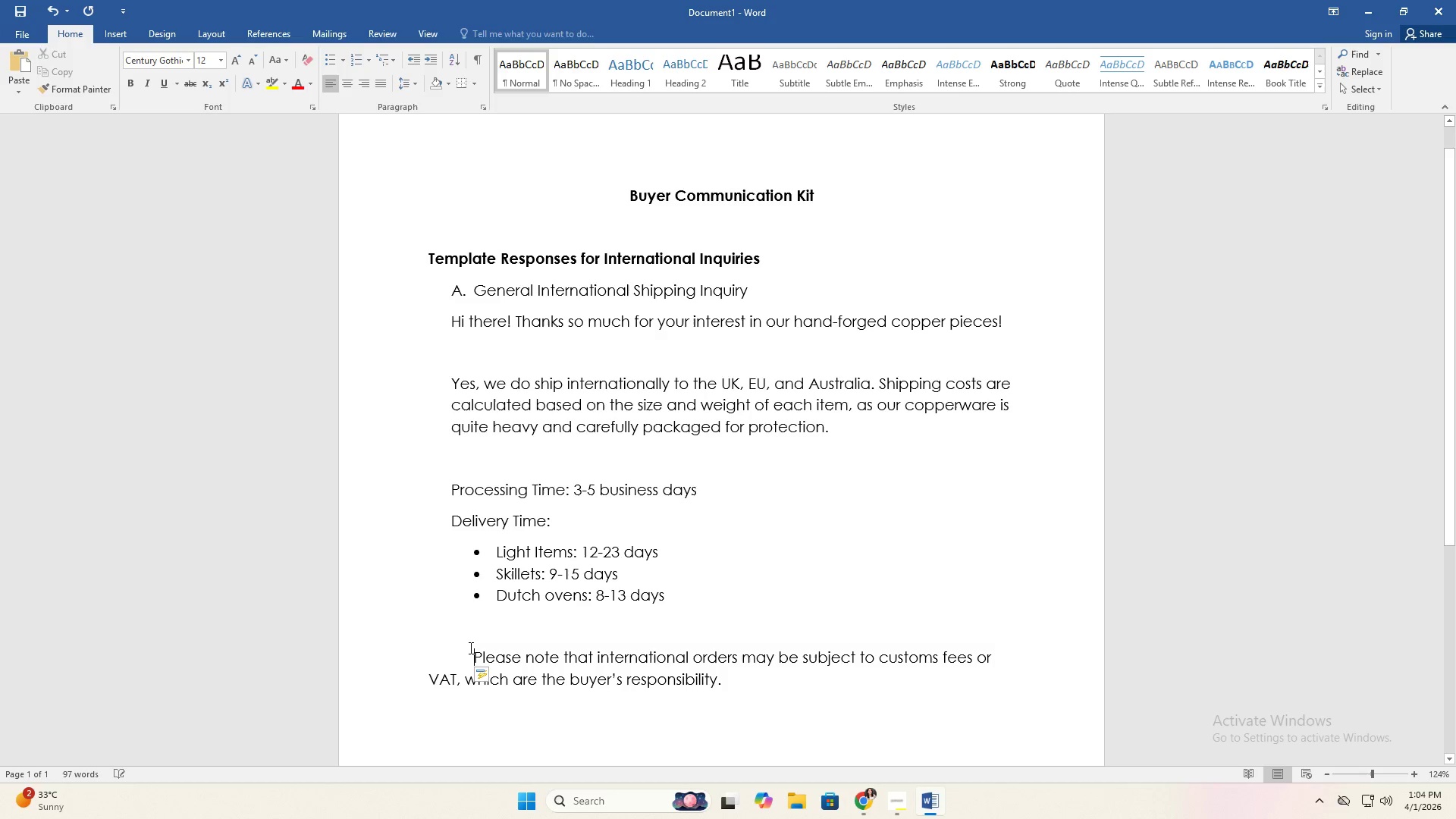 
key(Backspace)
 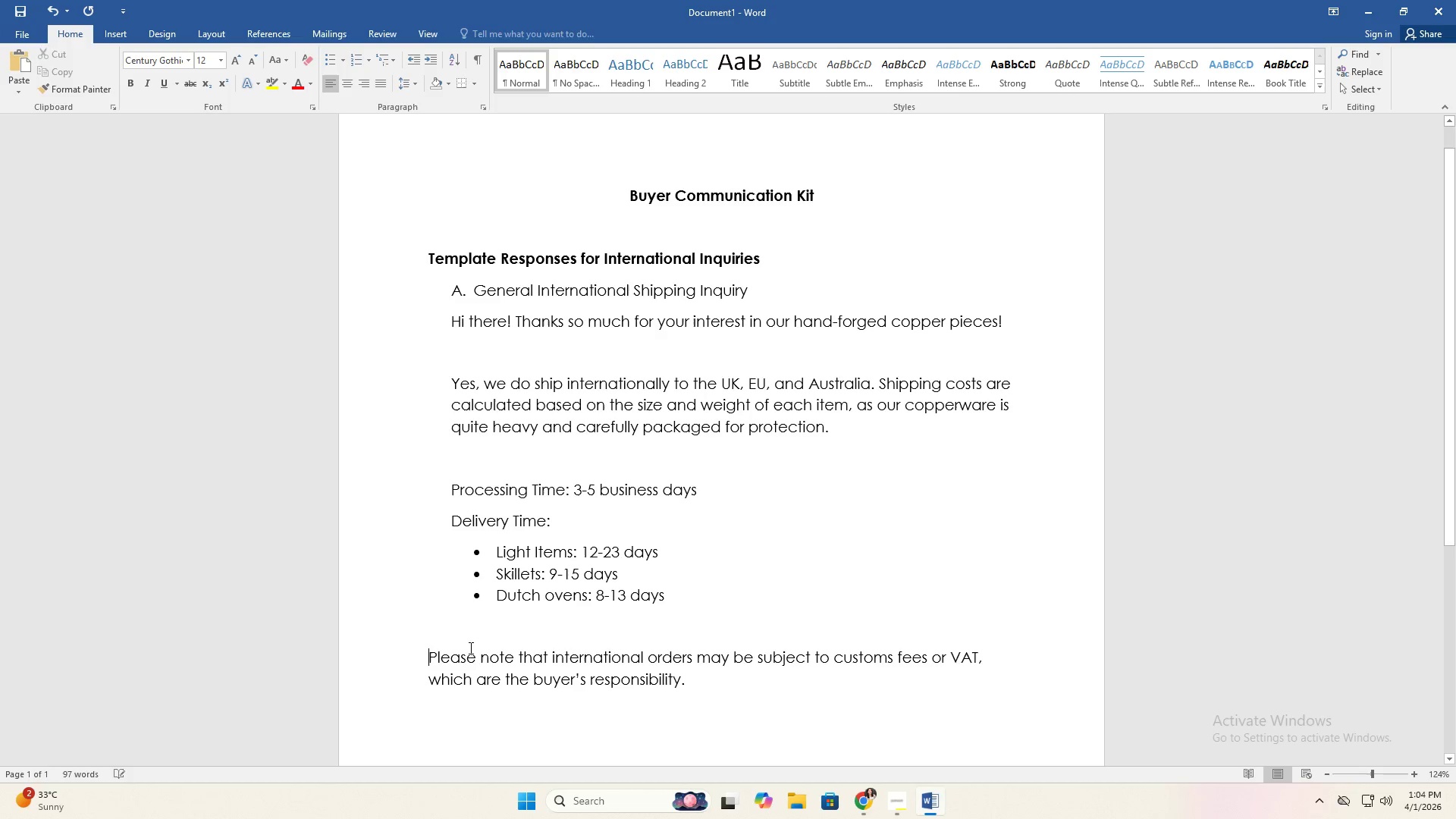 
key(Backspace)
 